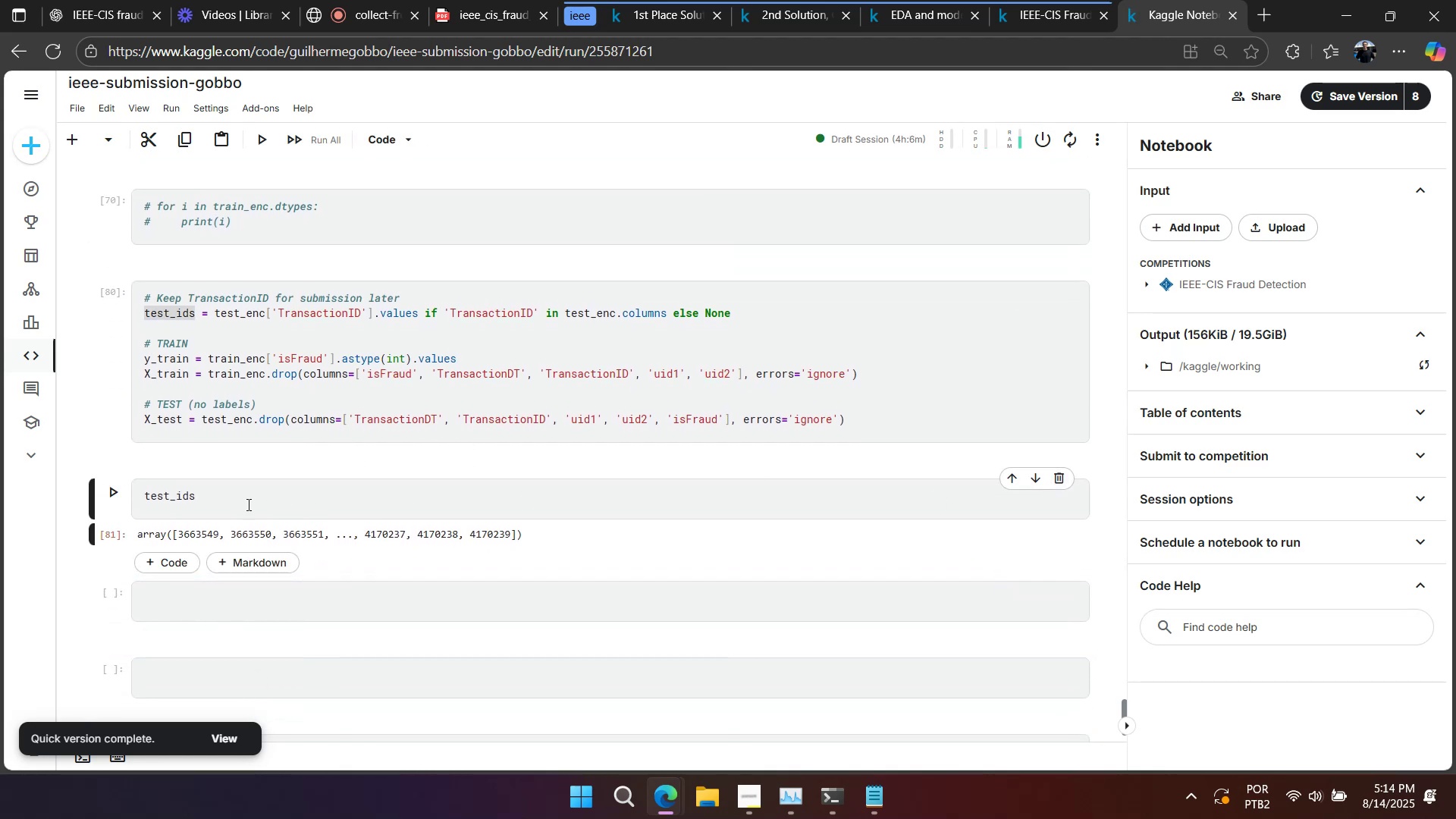 
key(Control+ControlLeft)
 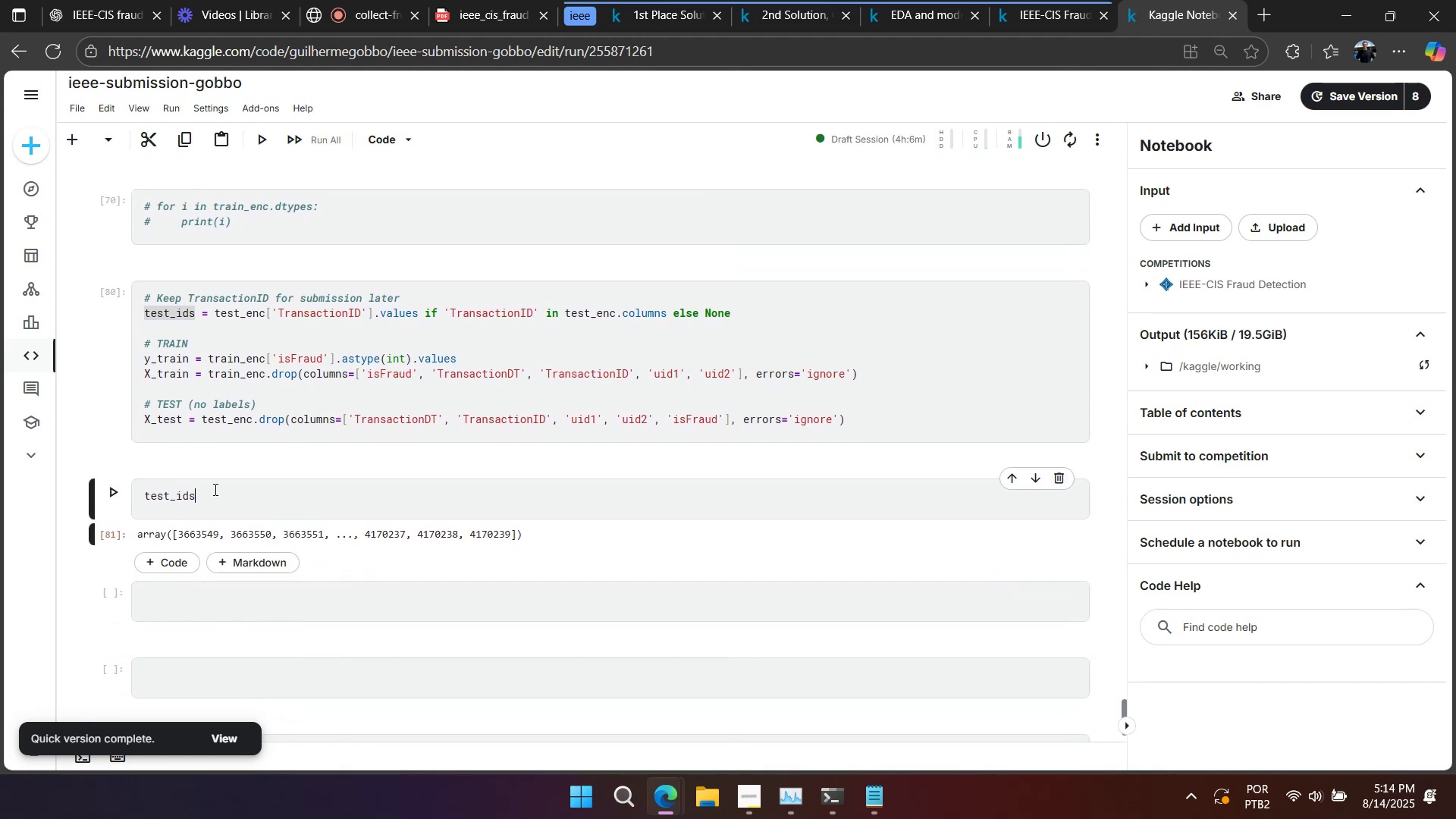 
key(Control+A)
 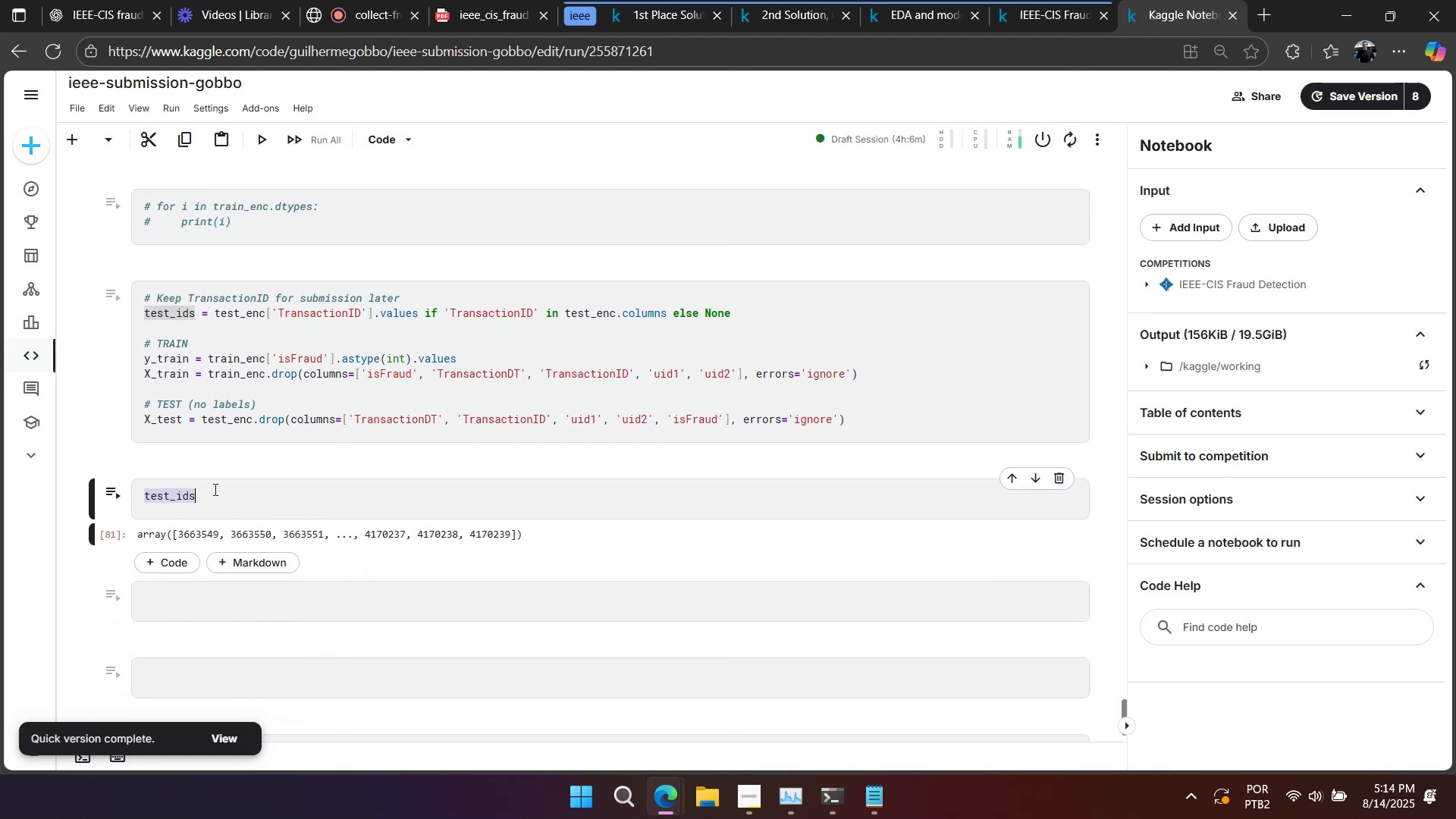 
type(len()
 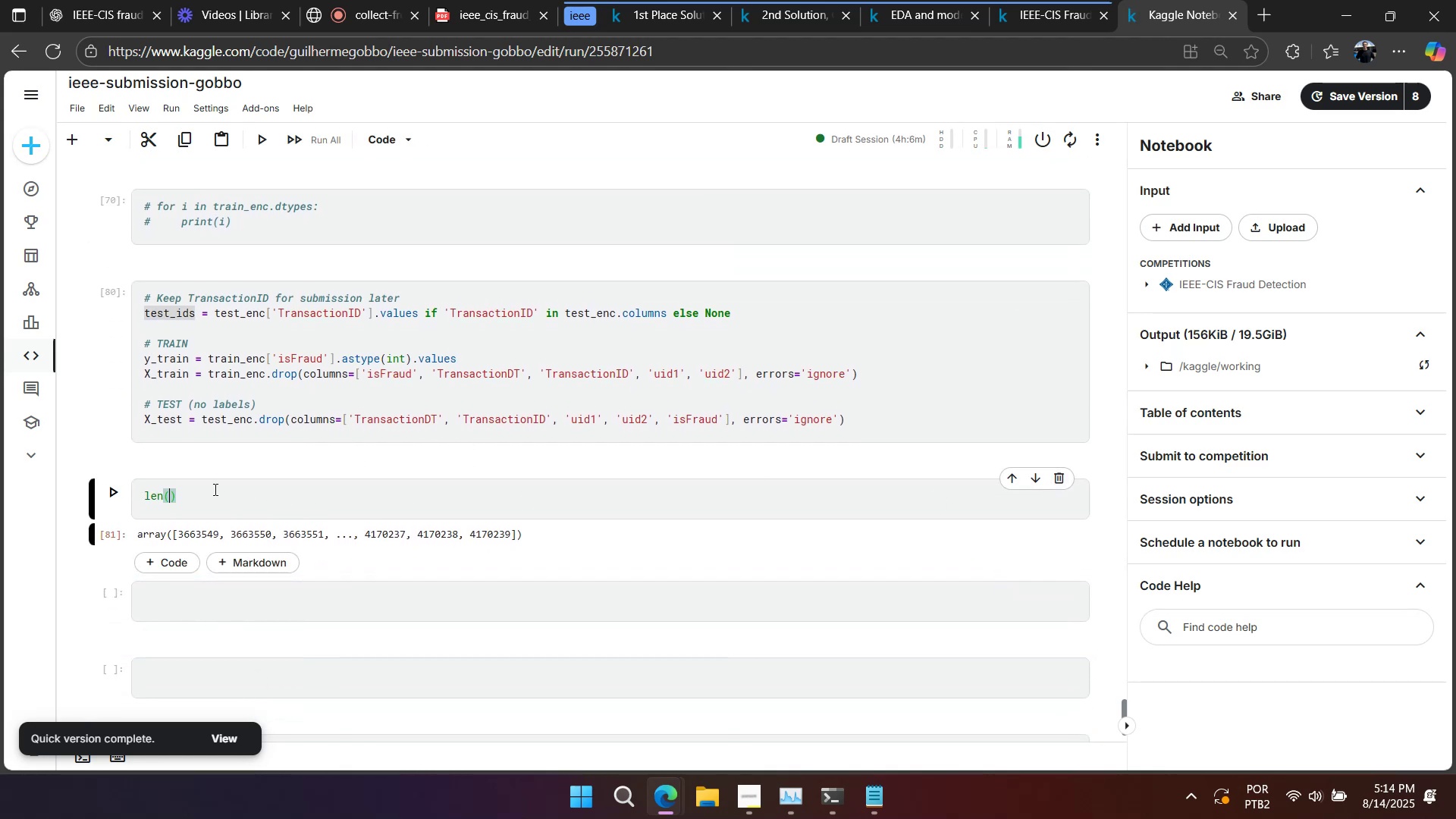 
key(Control+ControlLeft)
 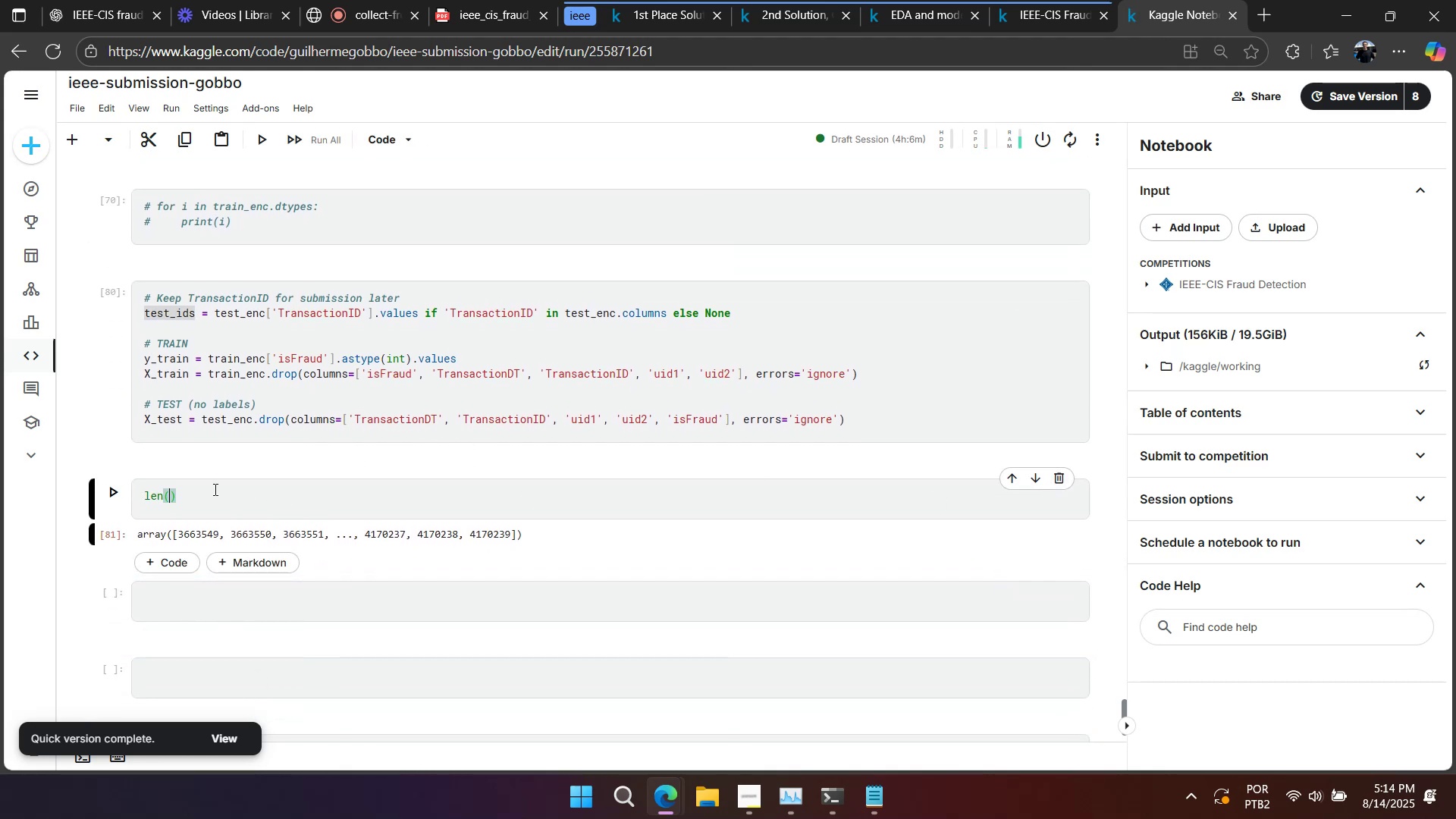 
key(Control+V)
 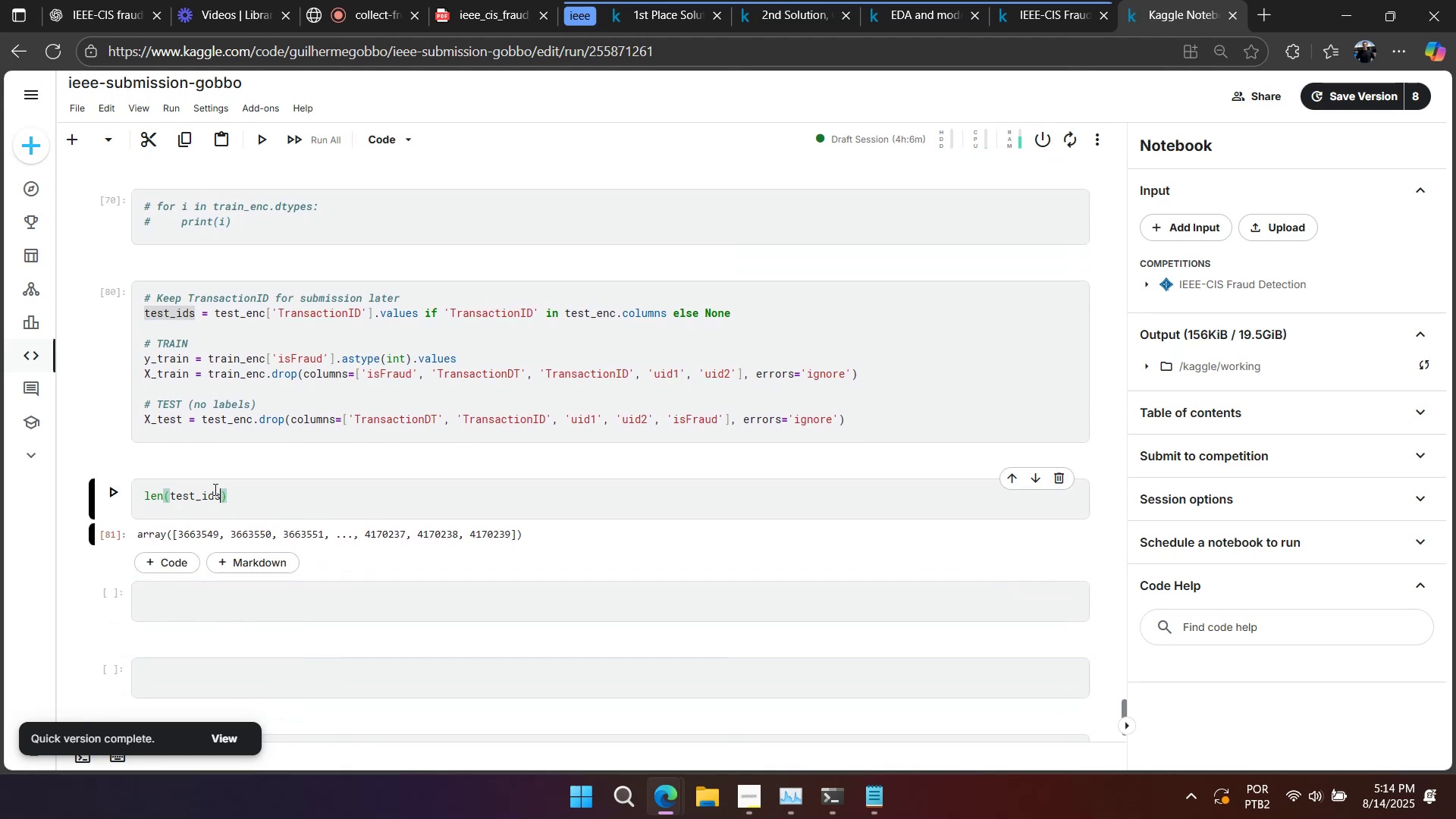 
key(Shift+Enter)
 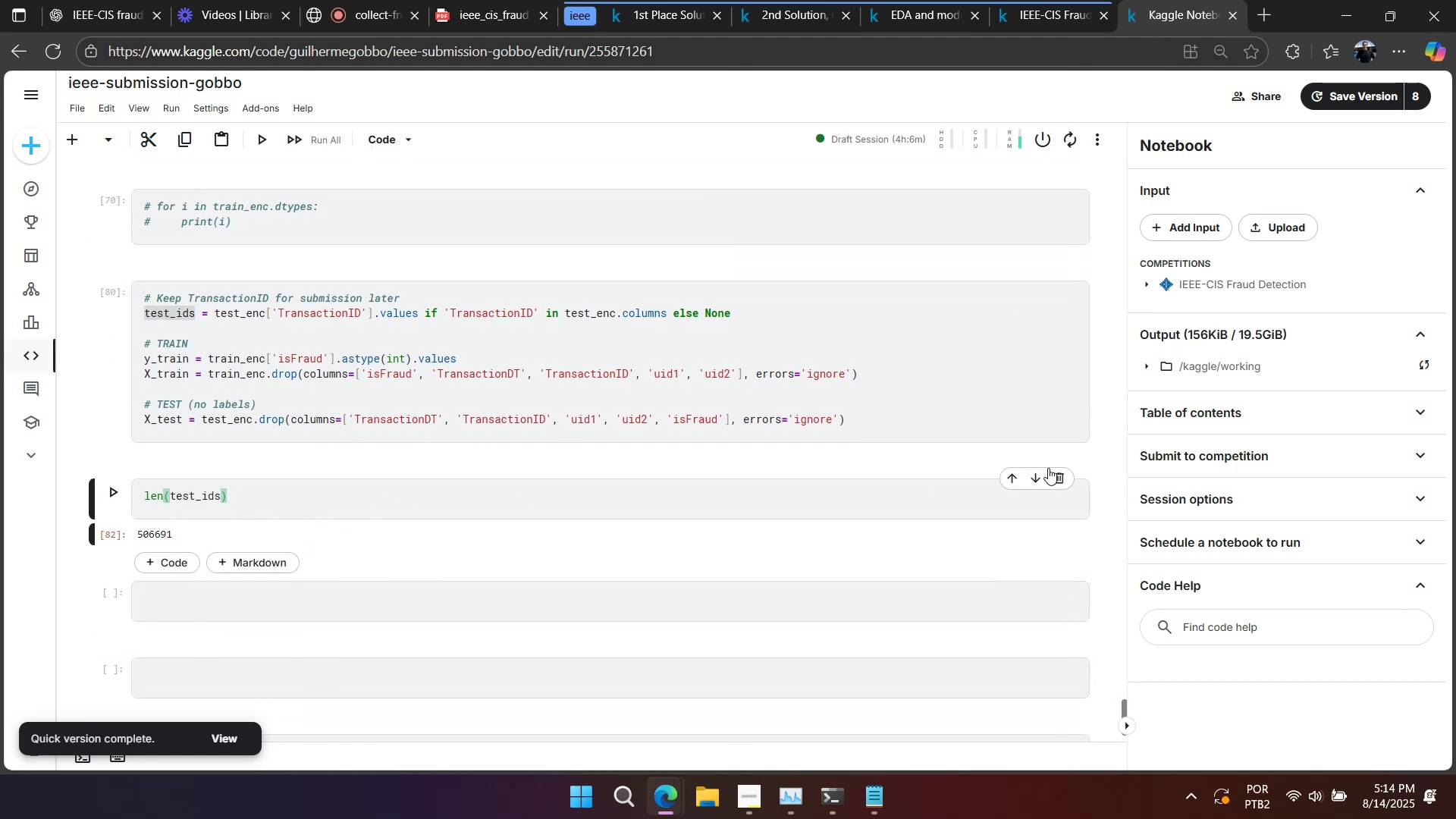 
double_click([381, 536])
 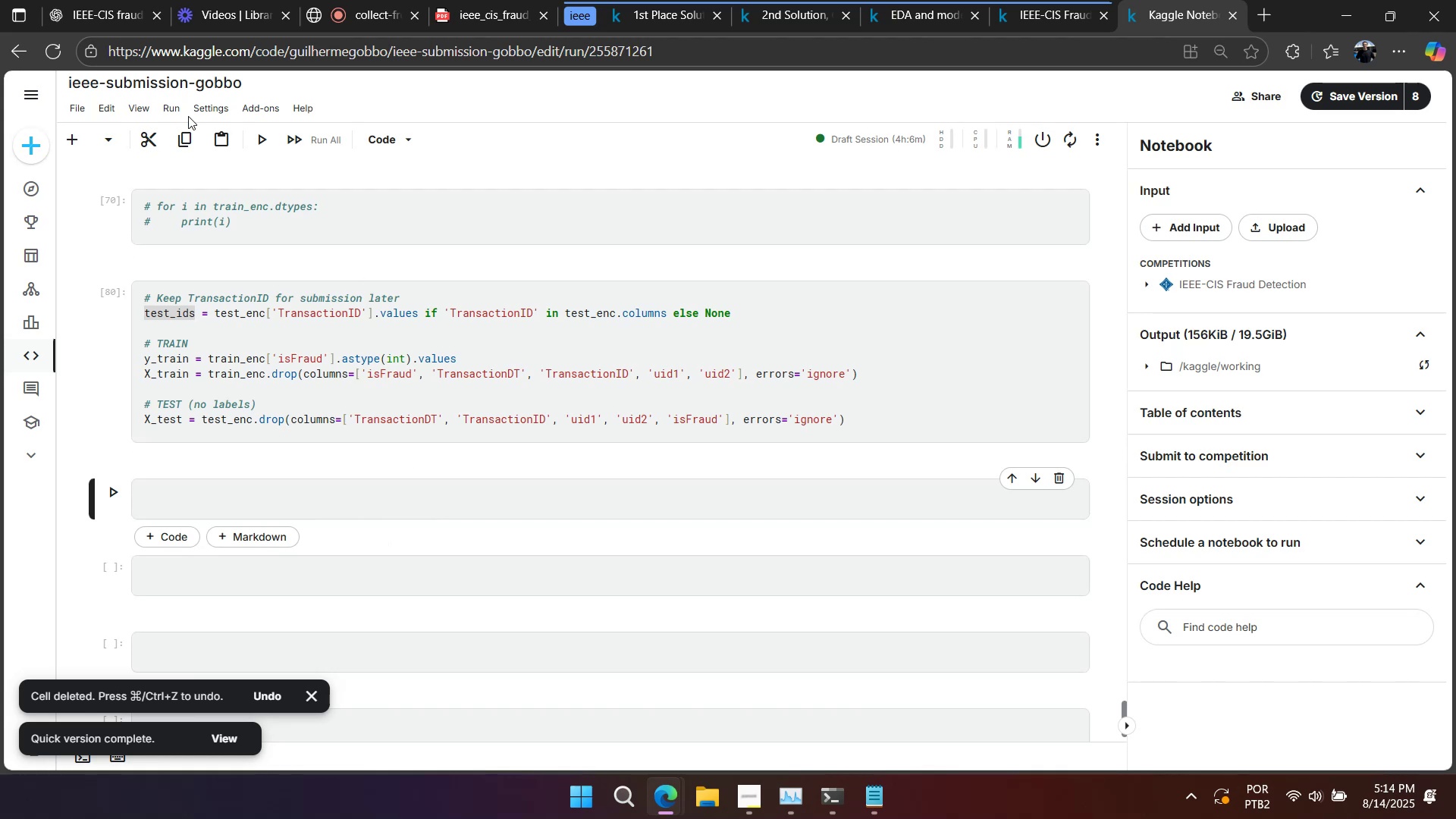 
key(Control+S)
 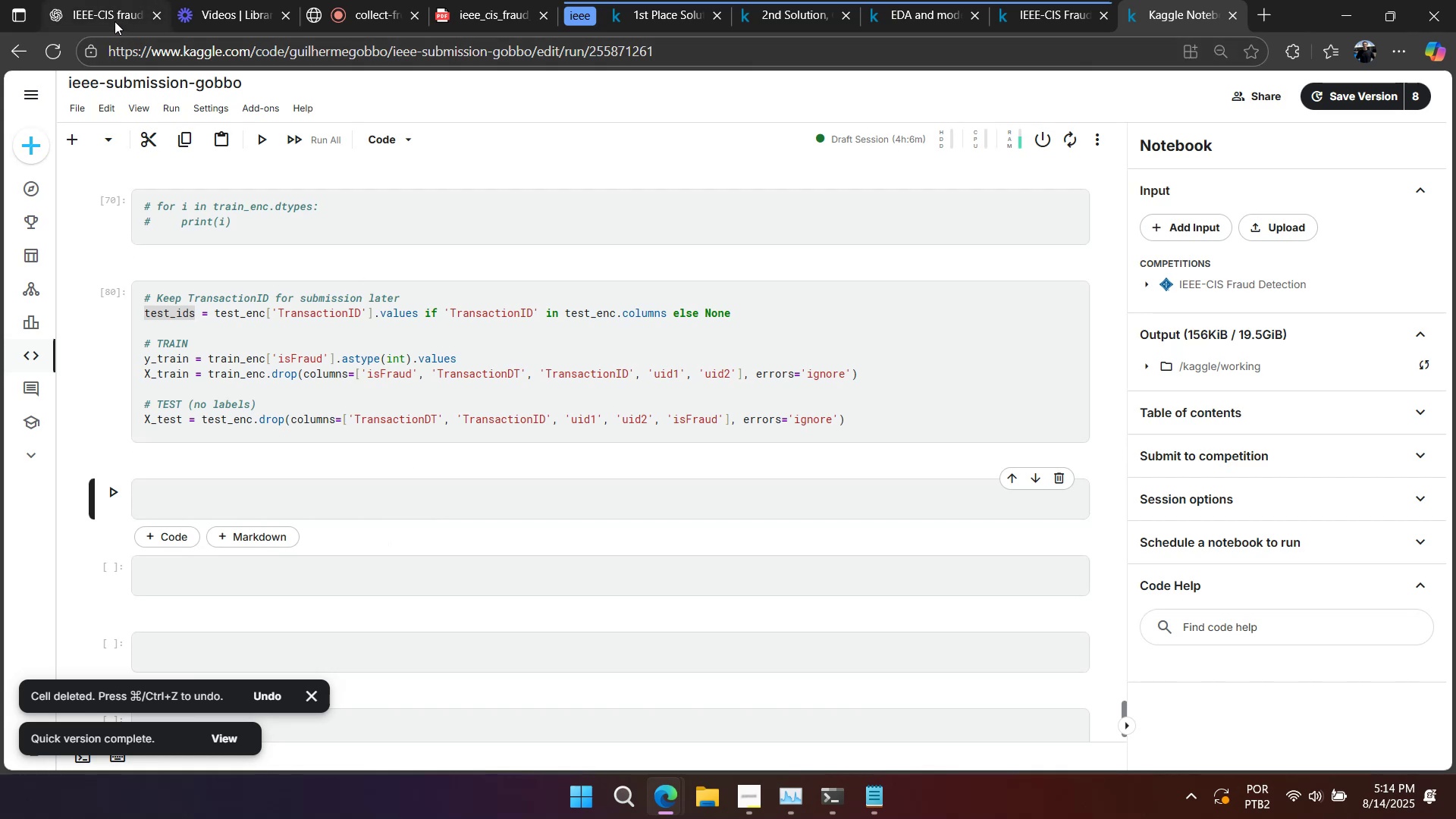 
left_click([115, 21])
 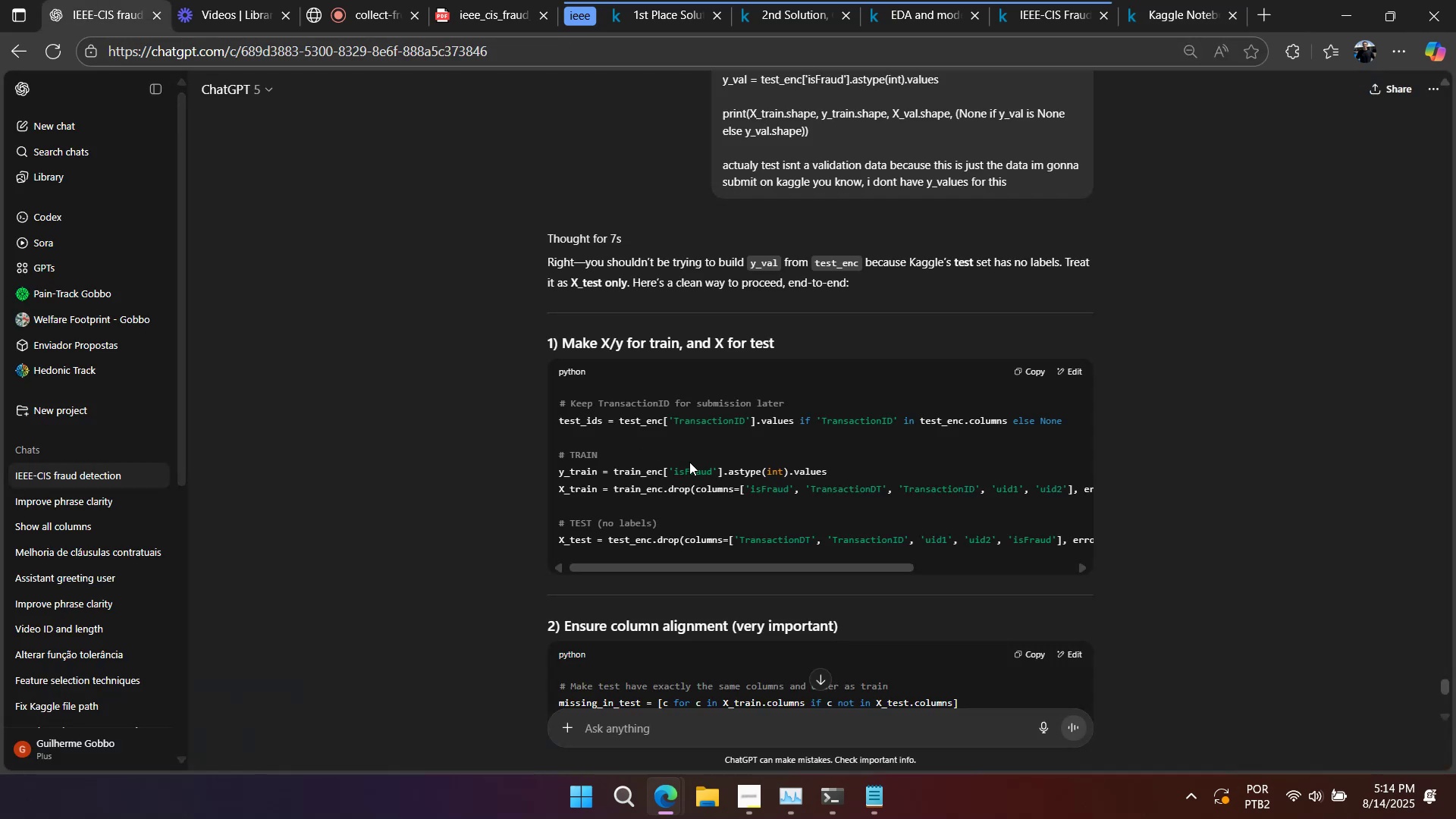 
scroll: coordinate [733, 467], scroll_direction: down, amount: 2.0
 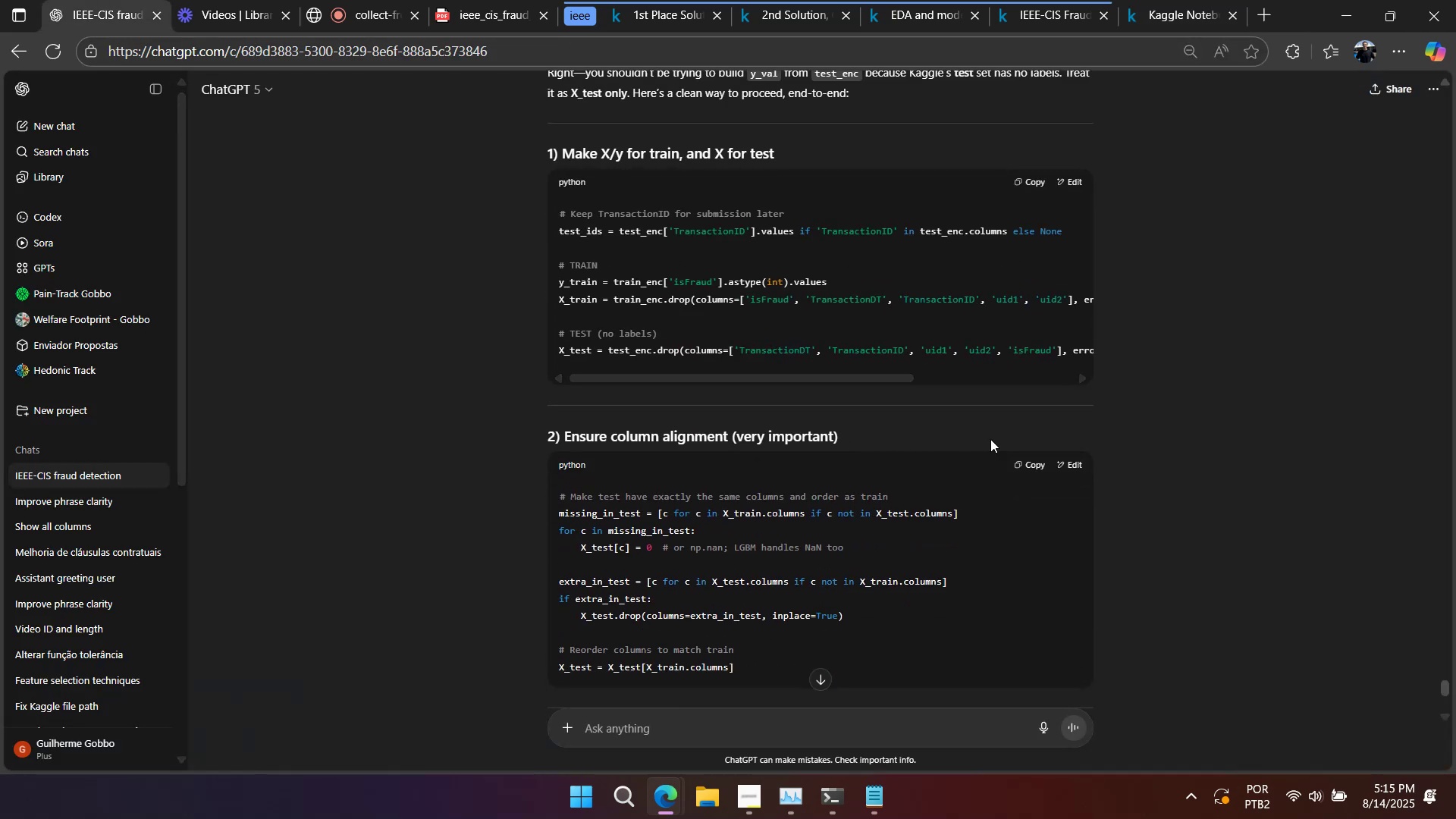 
right_click([1005, 436])
 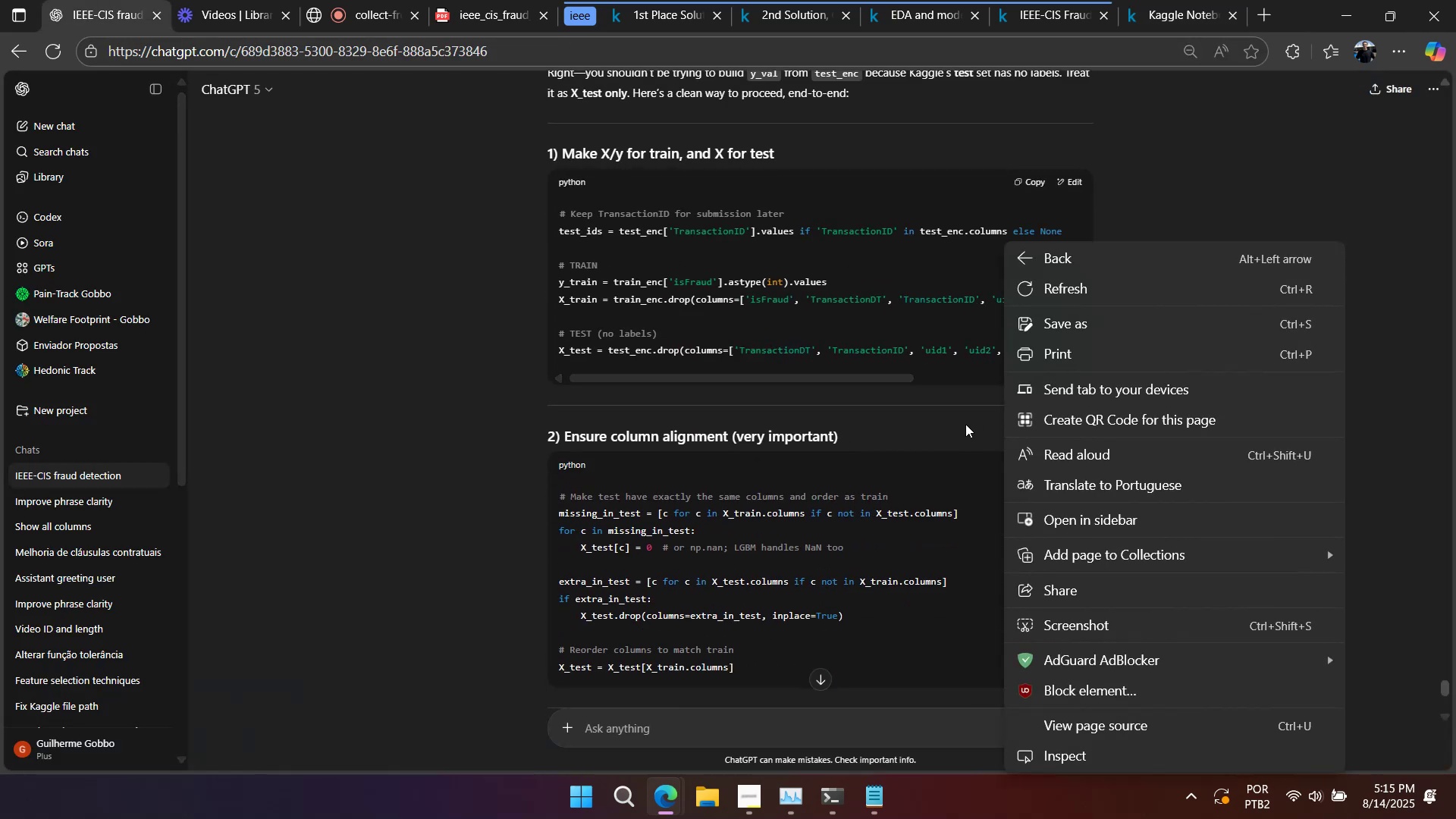 
left_click([965, 424])
 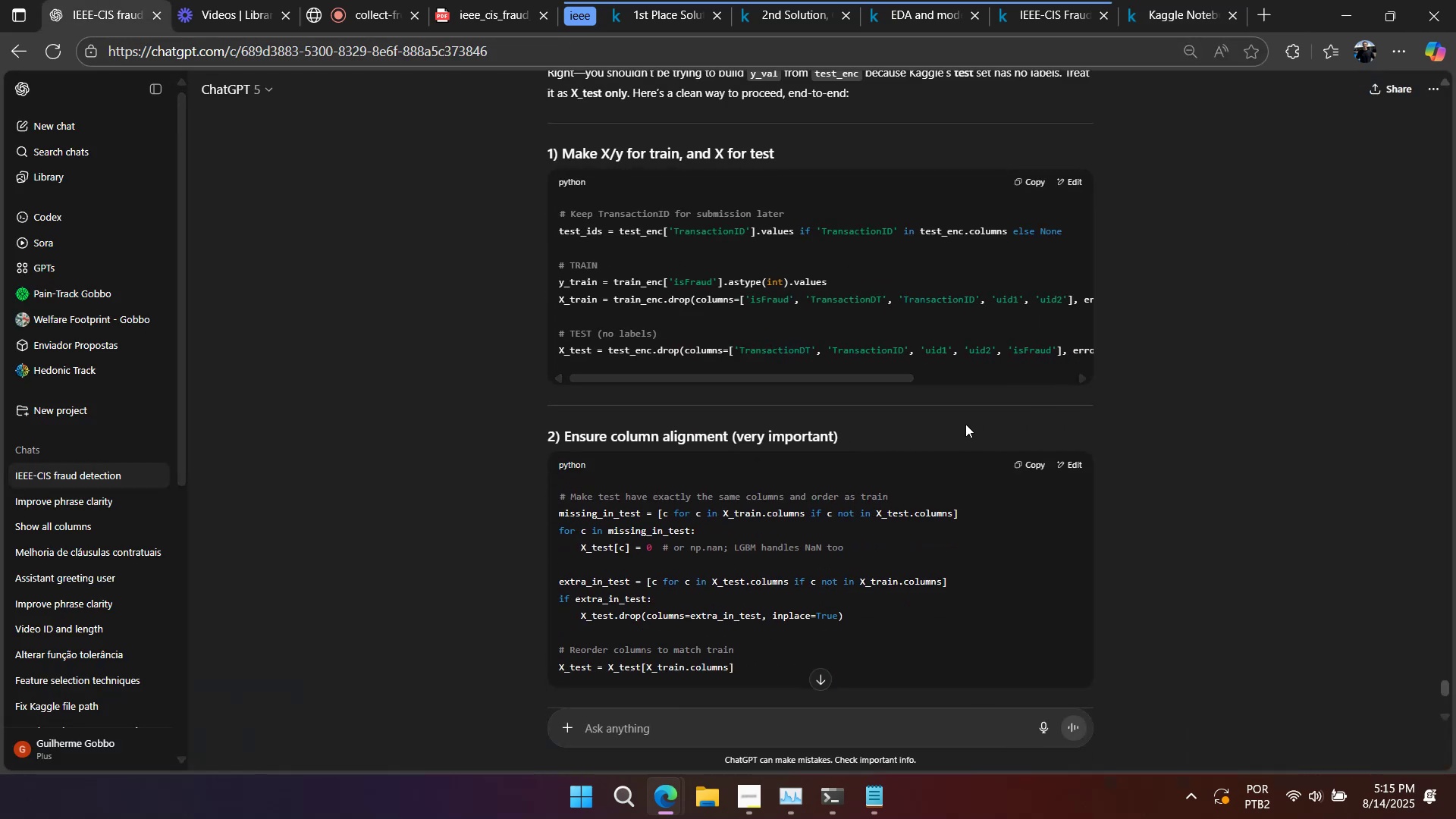 
right_click([965, 424])
 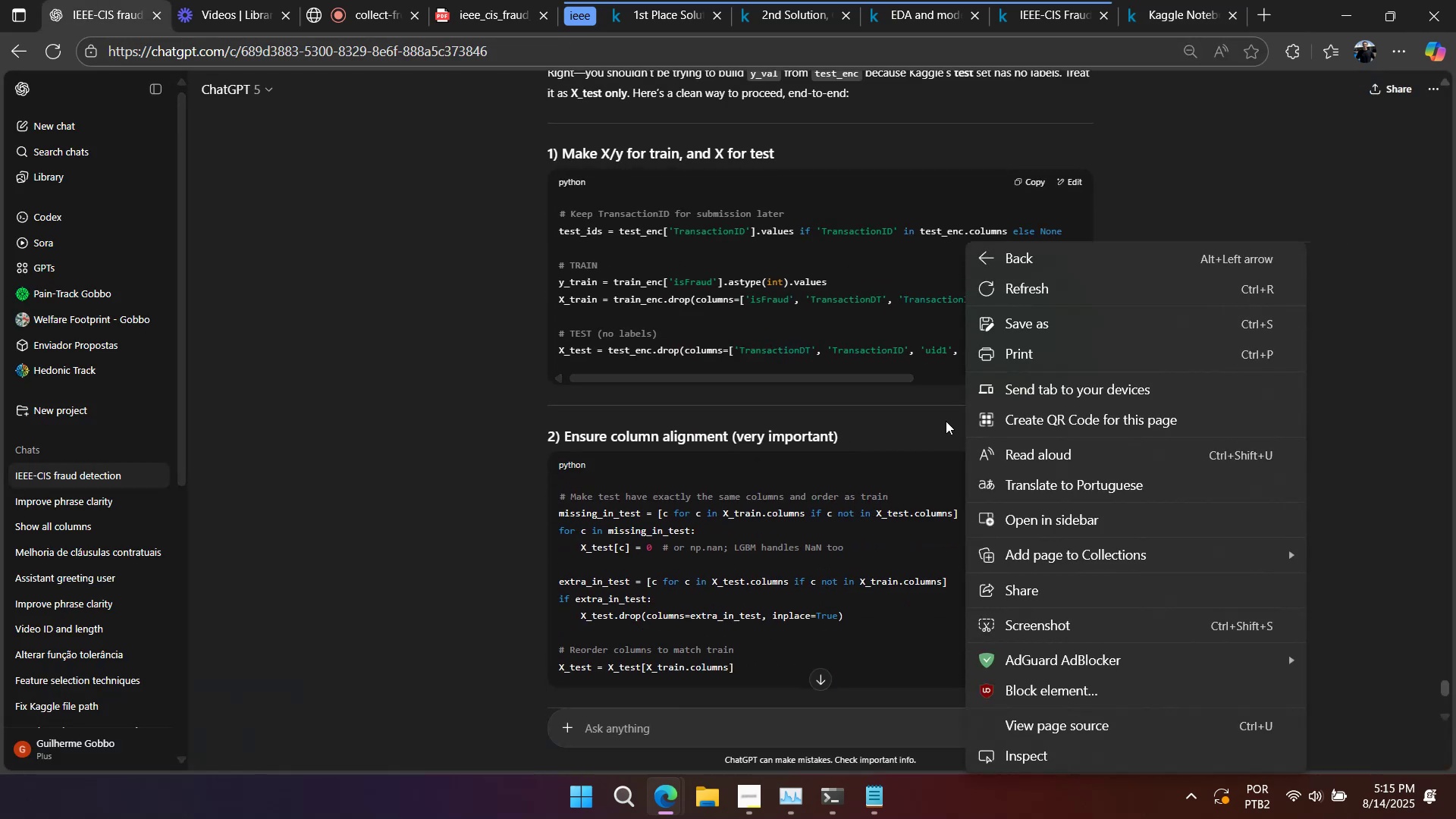 
left_click([946, 421])
 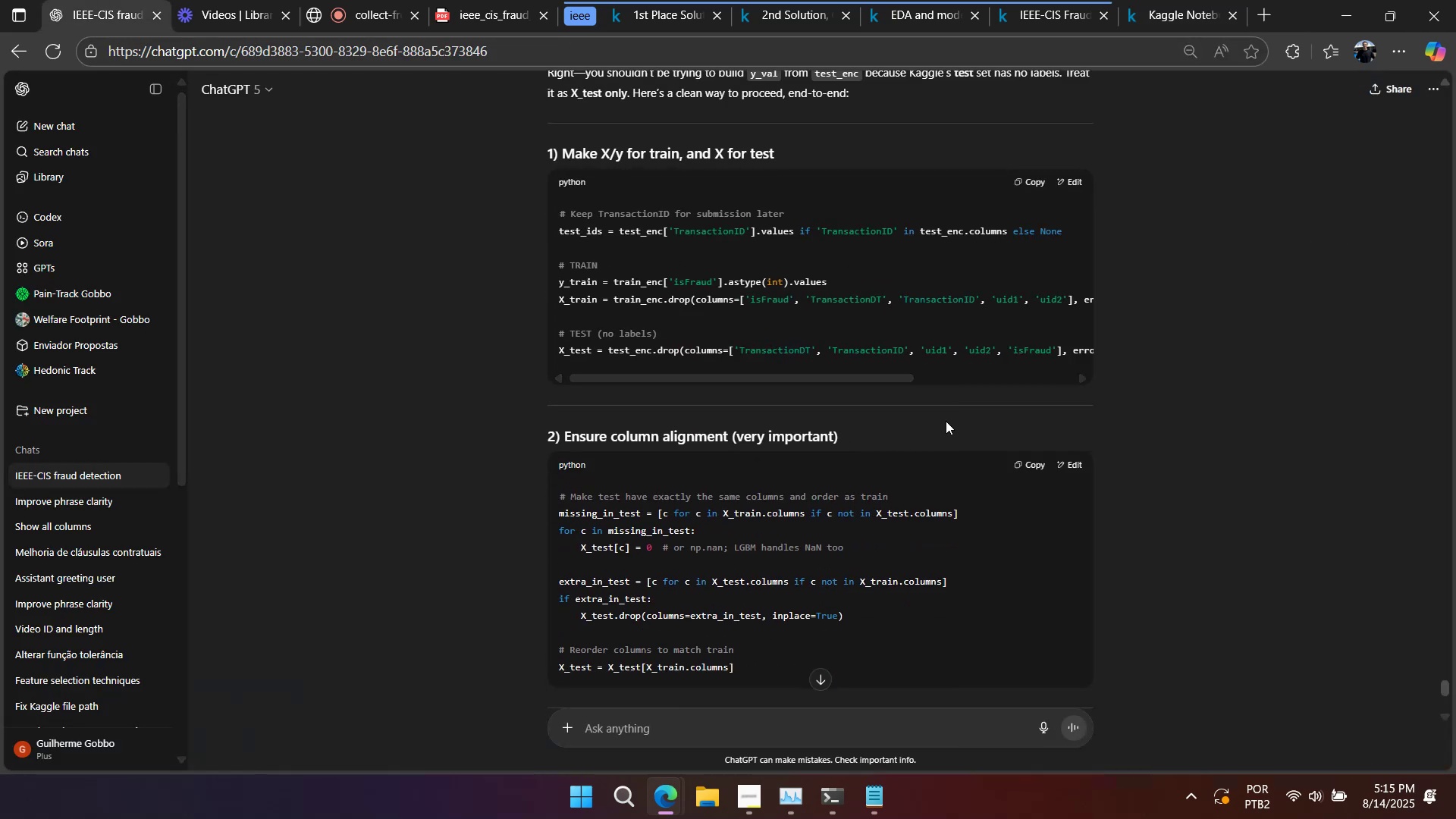 
right_click([946, 421])
 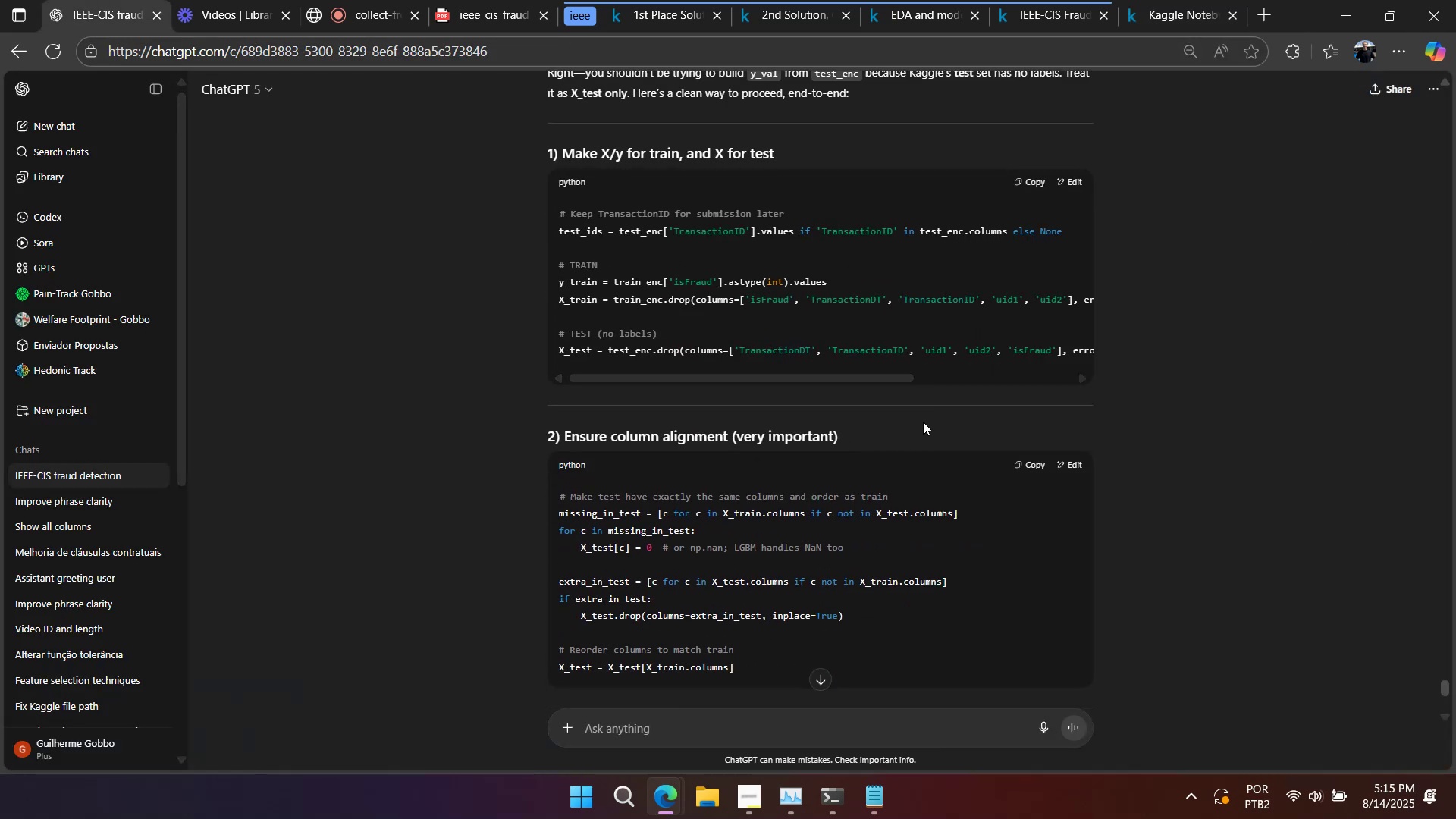 
left_click([923, 422])
 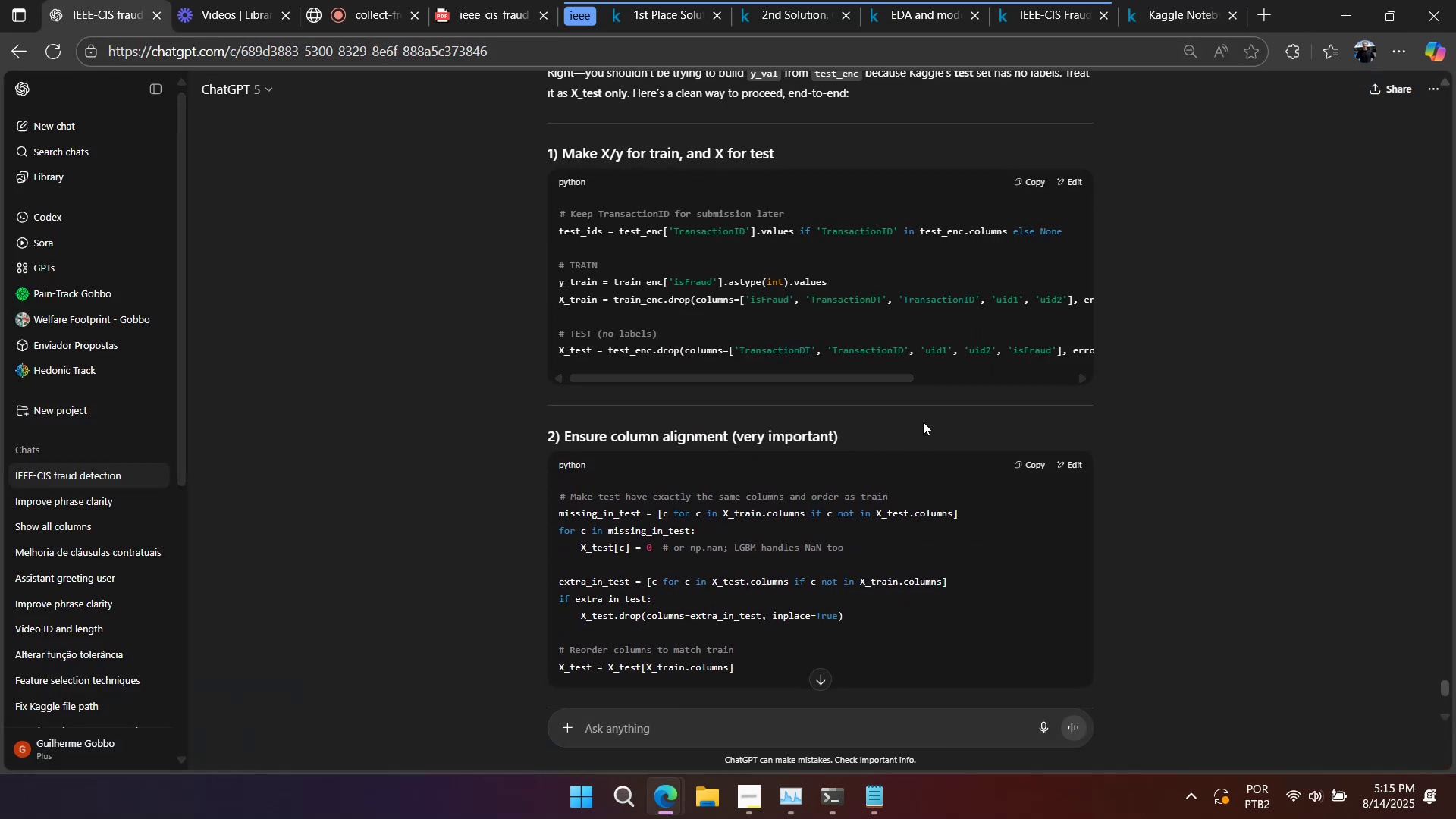 
right_click([923, 422])
 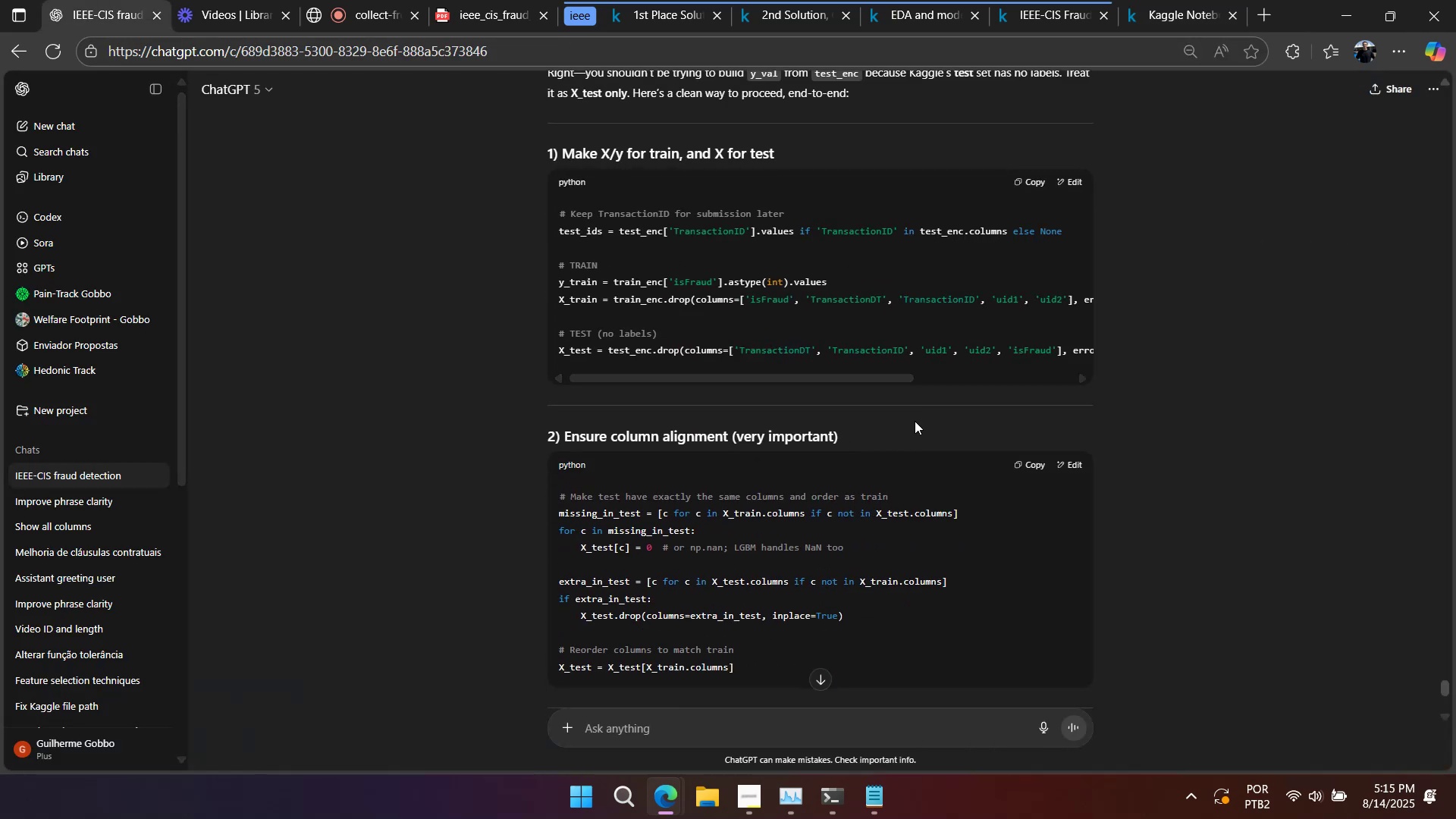 
left_click([915, 421])
 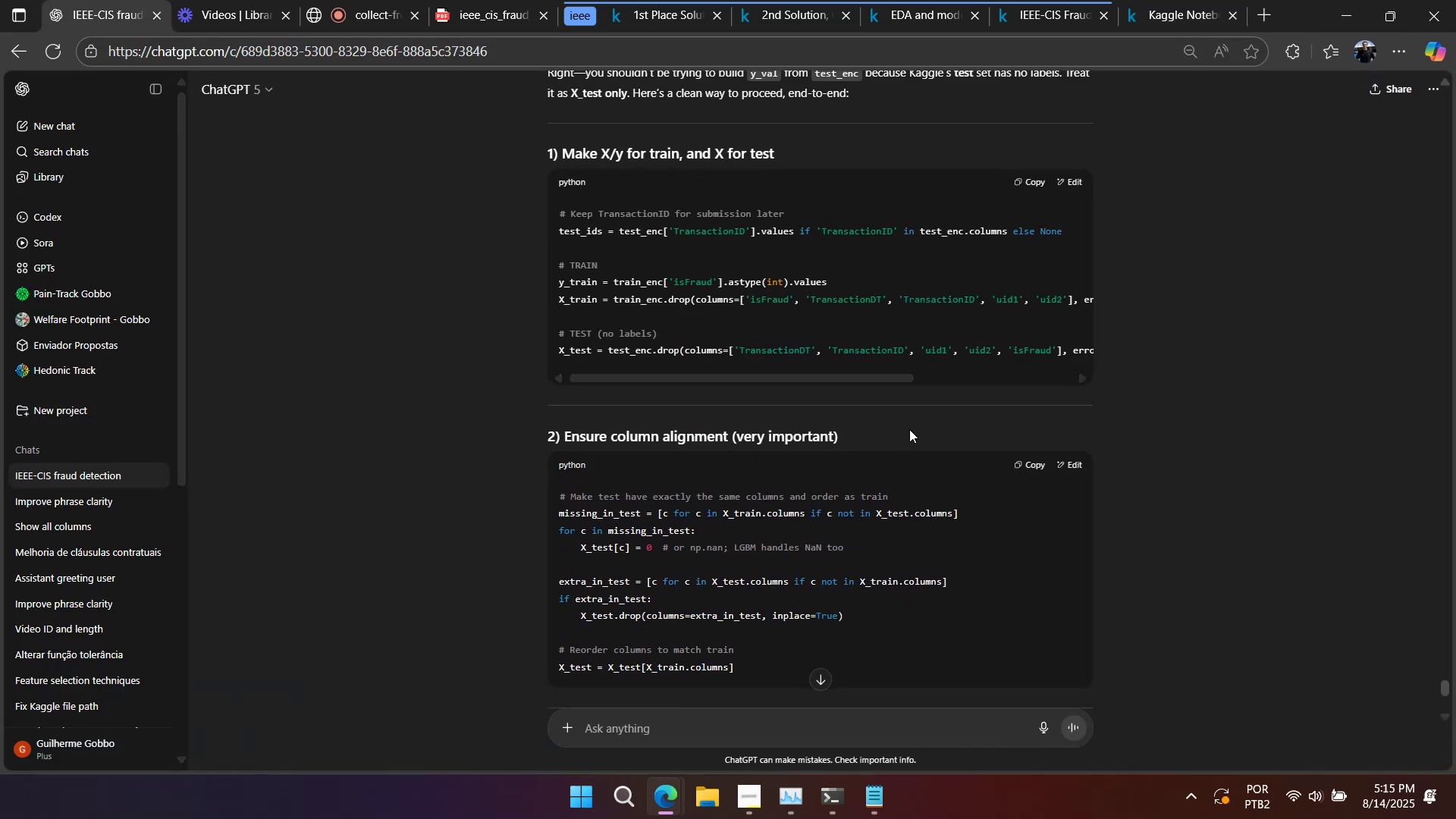 
scroll: coordinate [910, 436], scroll_direction: down, amount: 1.0
 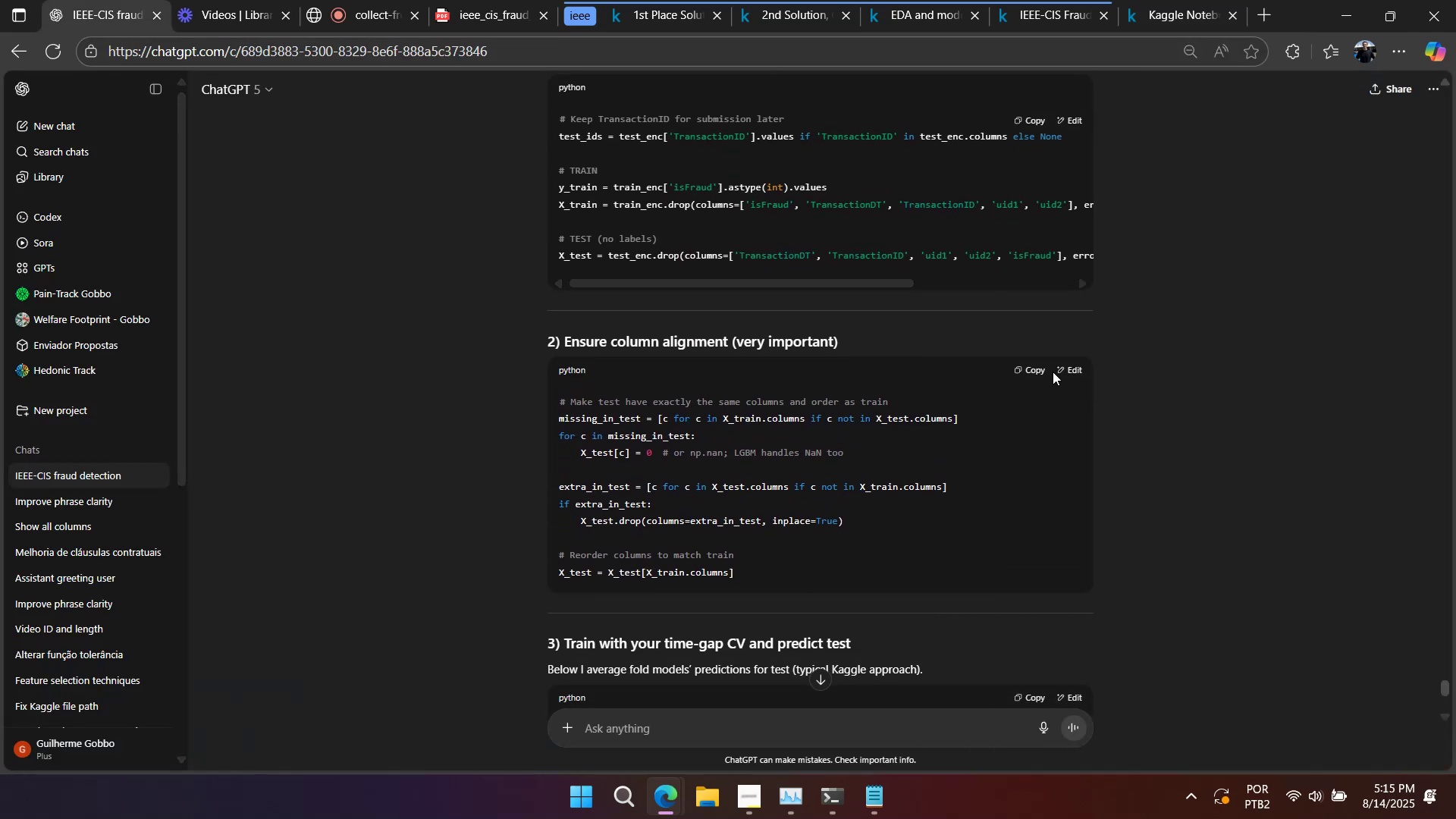 
left_click([1034, 371])
 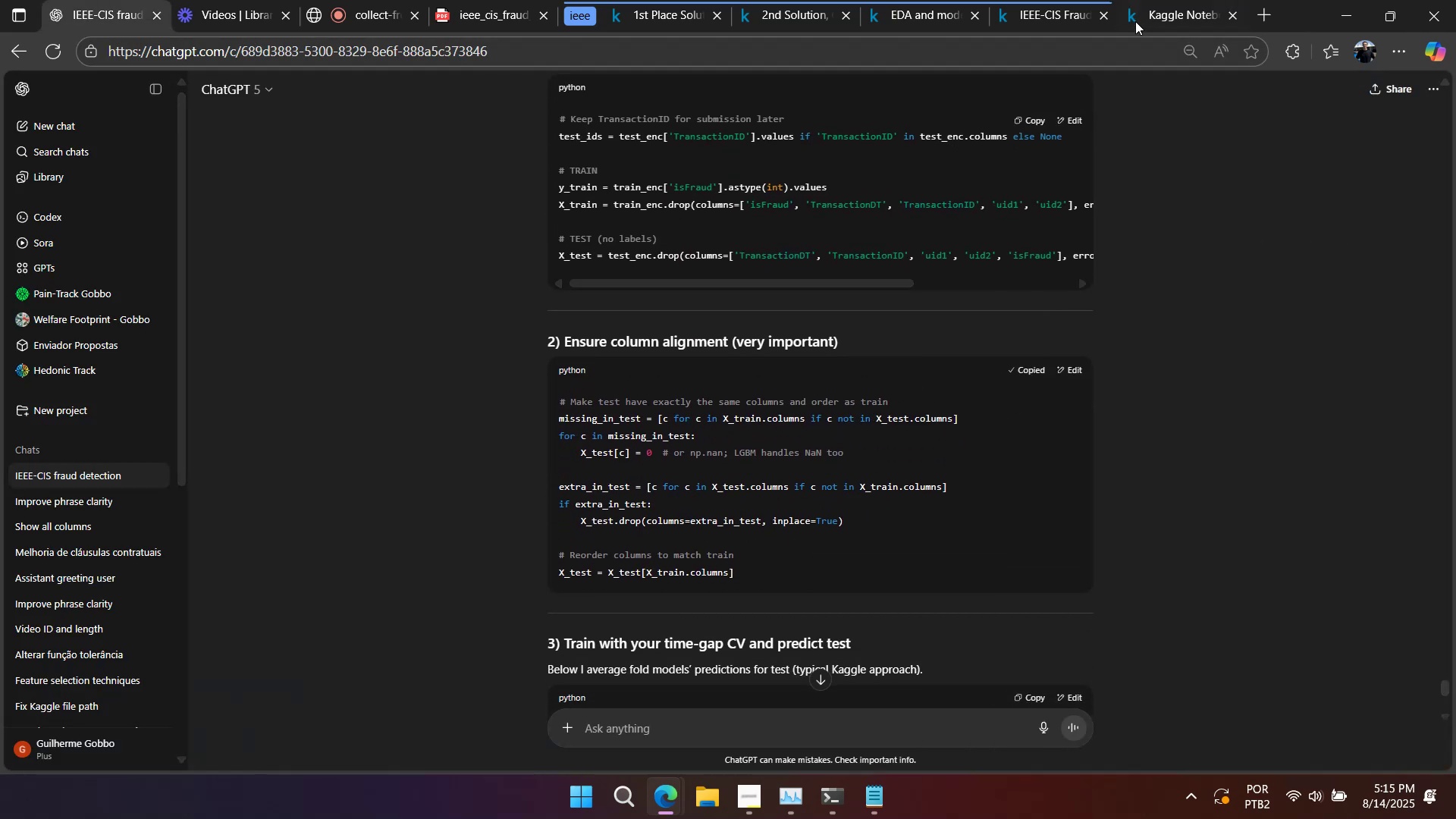 
left_click([1135, 21])
 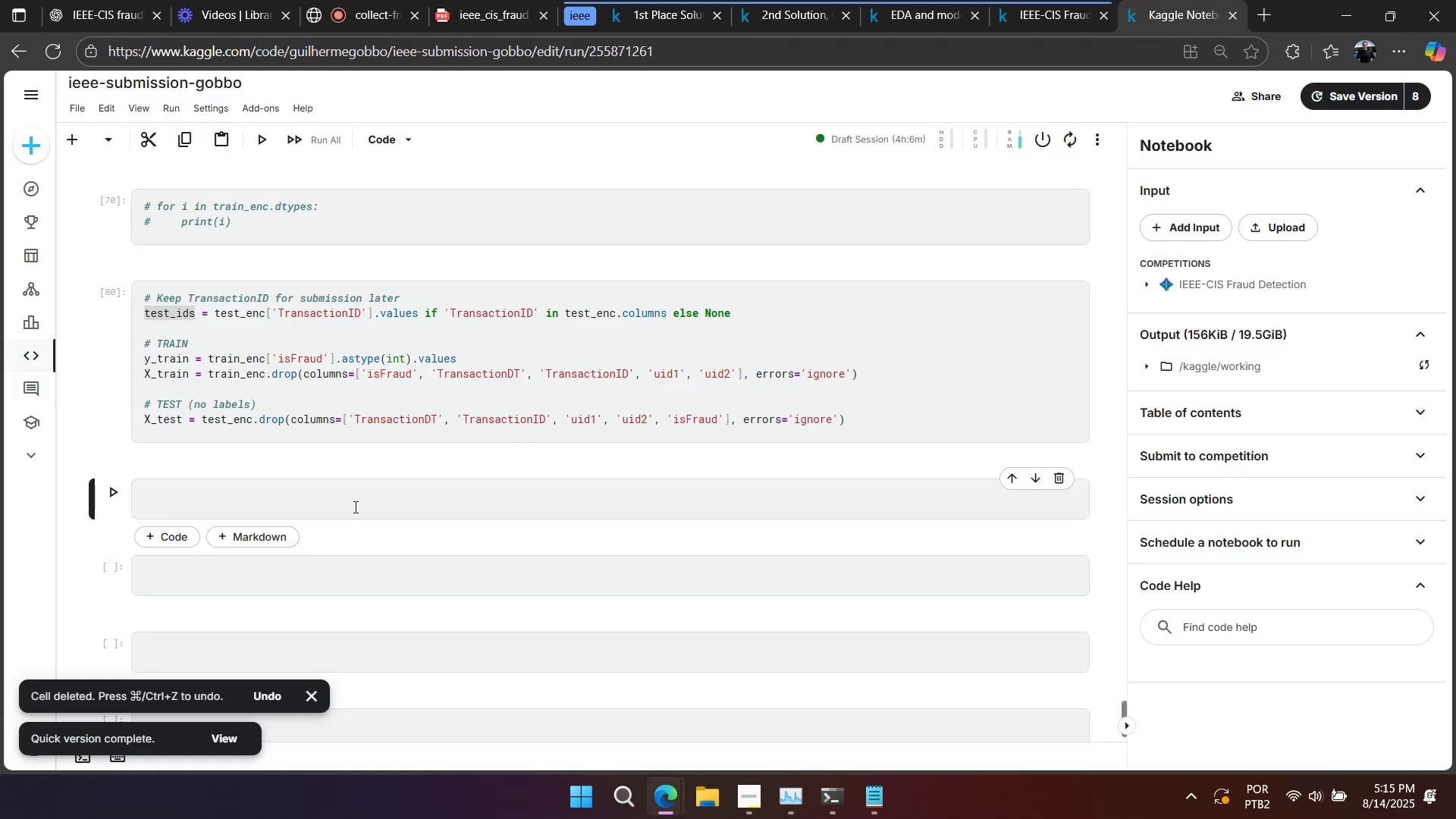 
left_click([355, 506])
 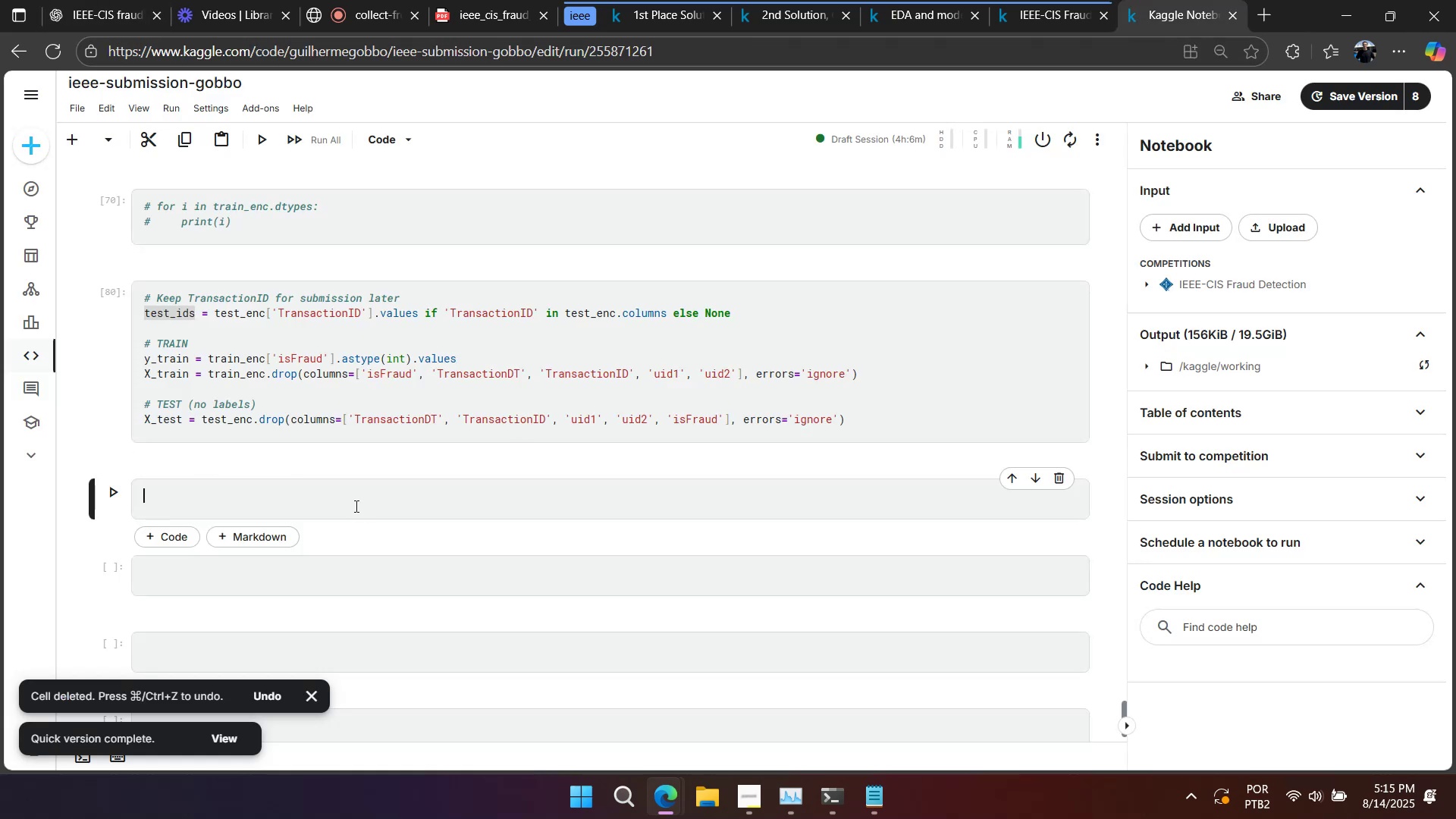 
key(Control+ControlLeft)
 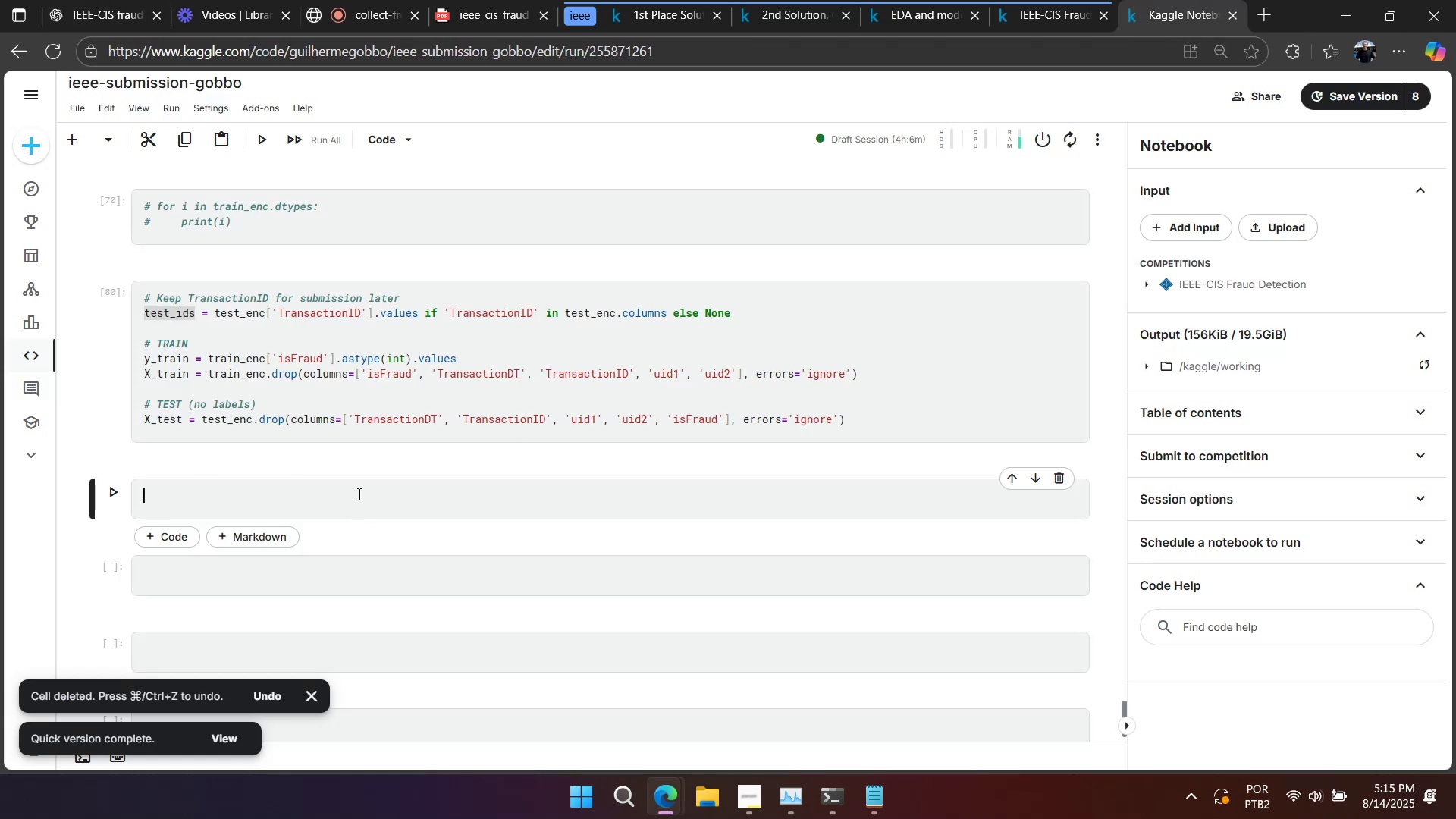 
key(Control+V)
 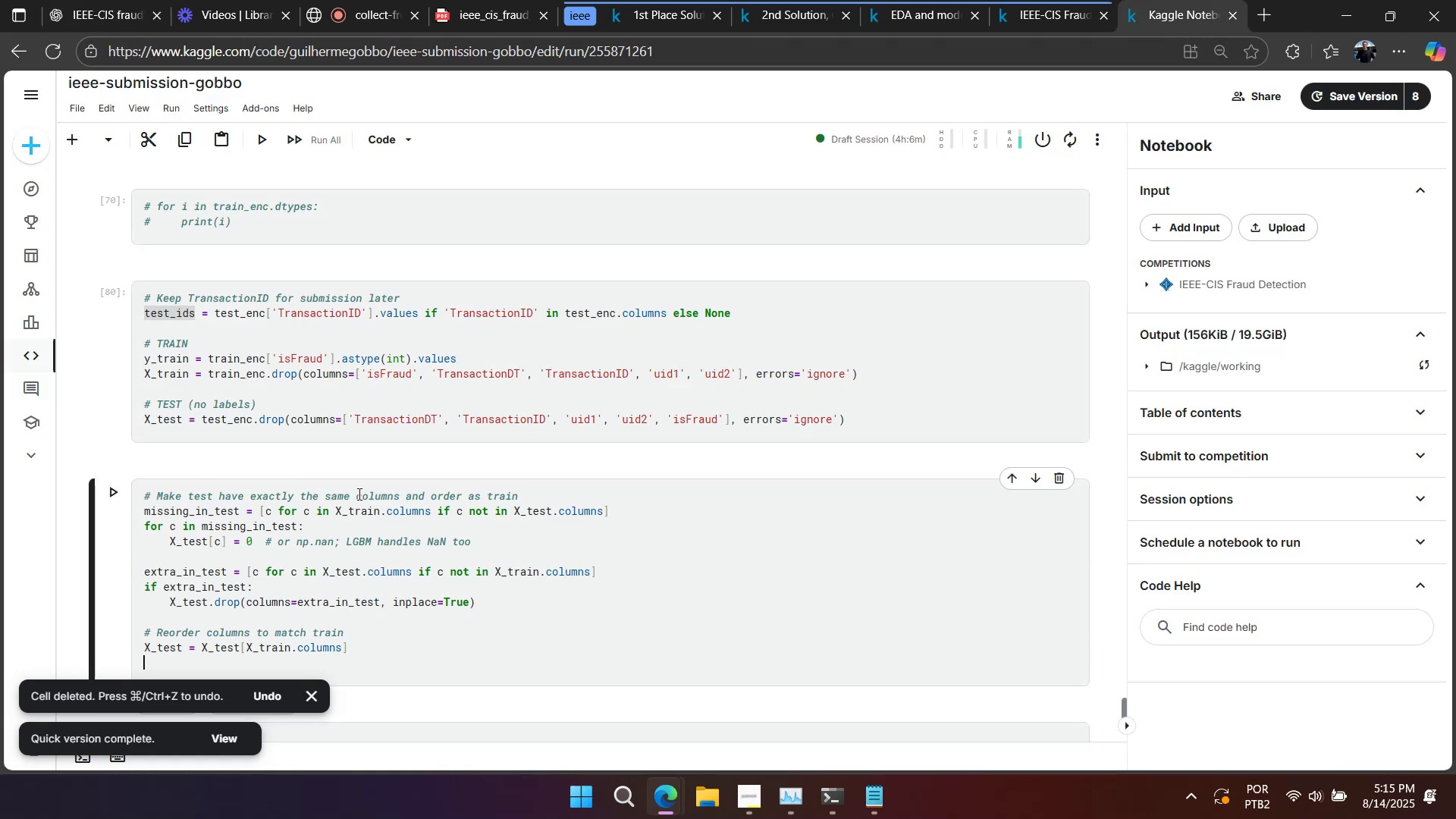 
key(Shift+ShiftLeft)
 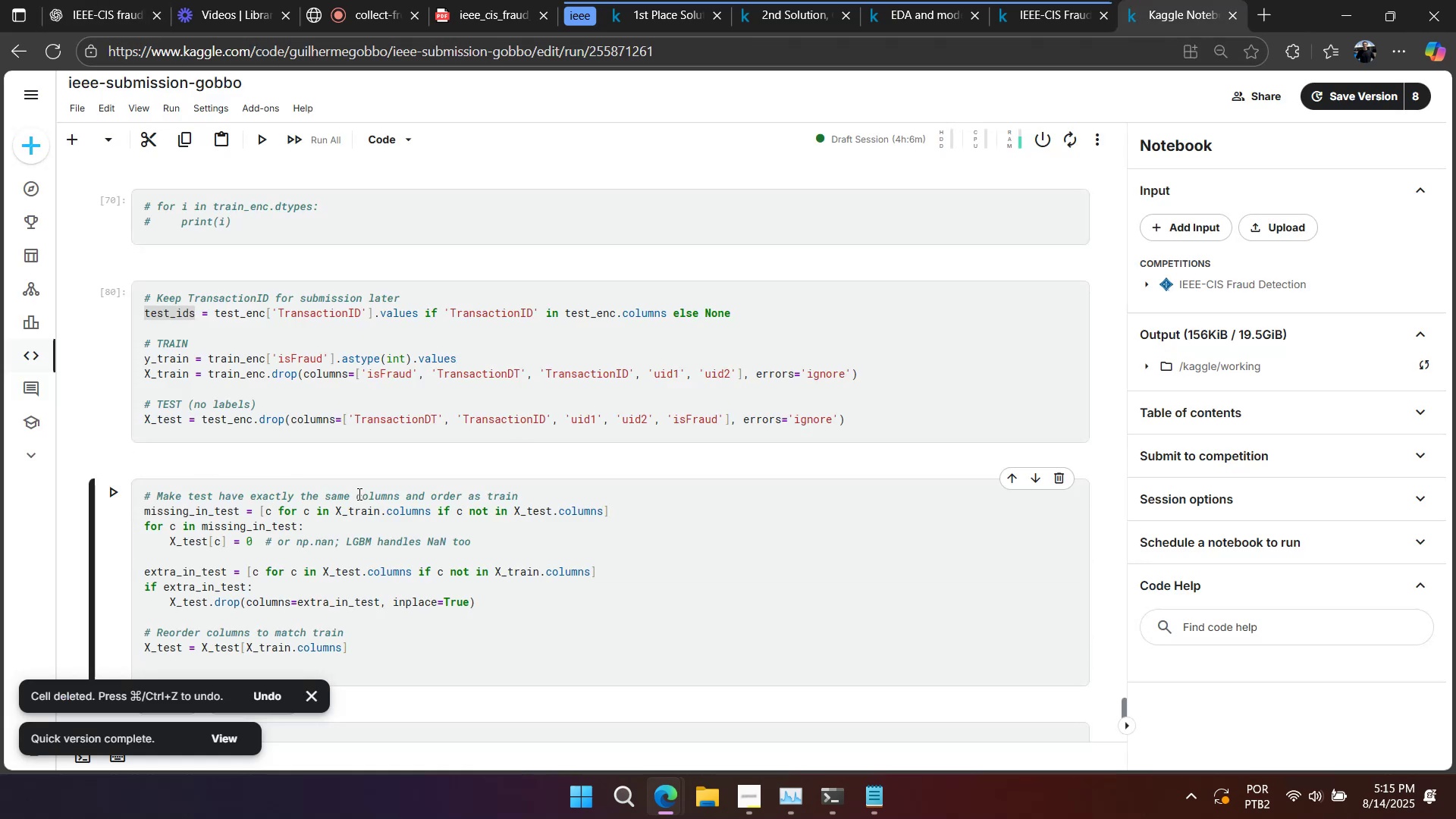 
key(Backspace)
 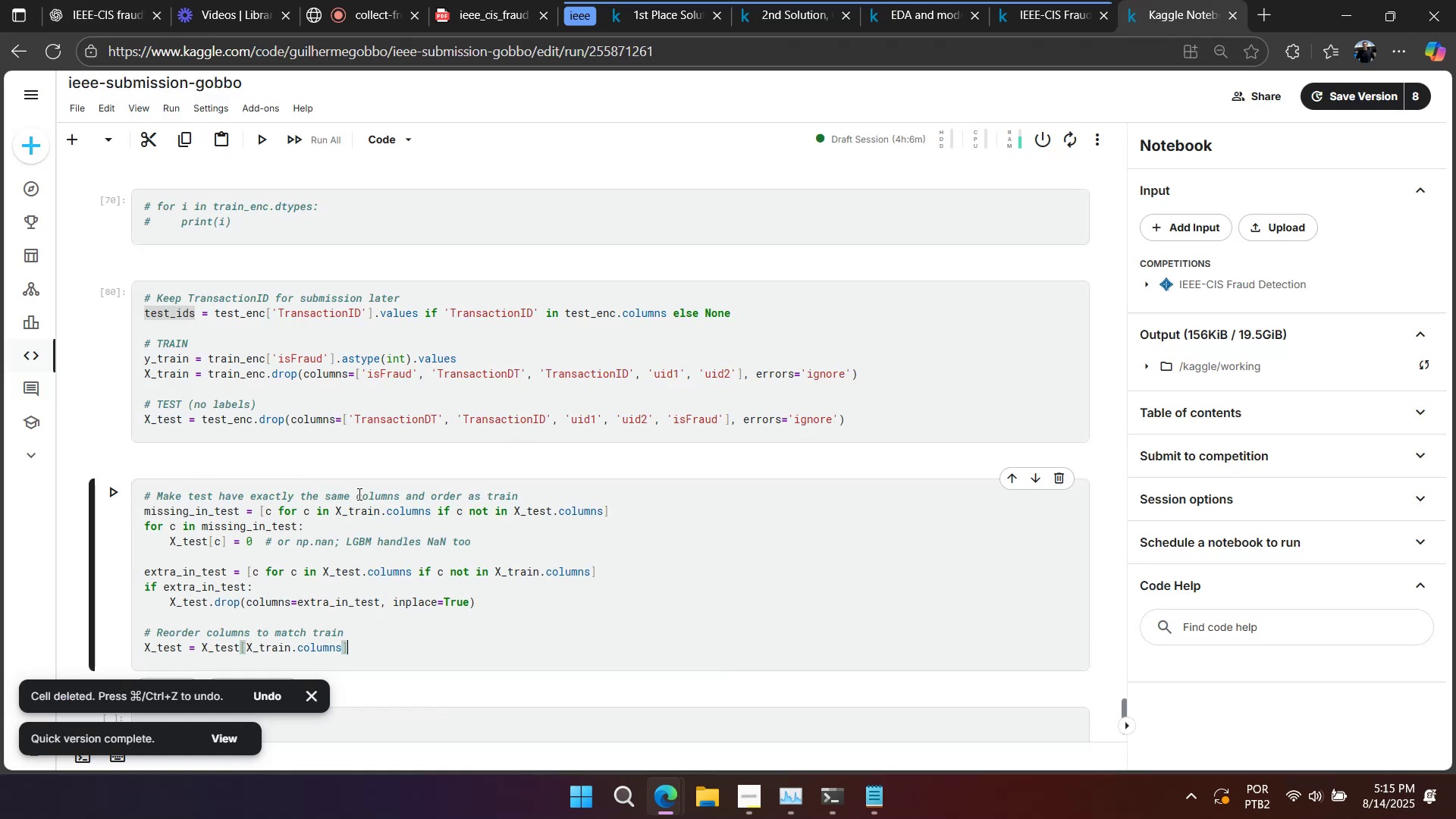 
key(Shift+Enter)
 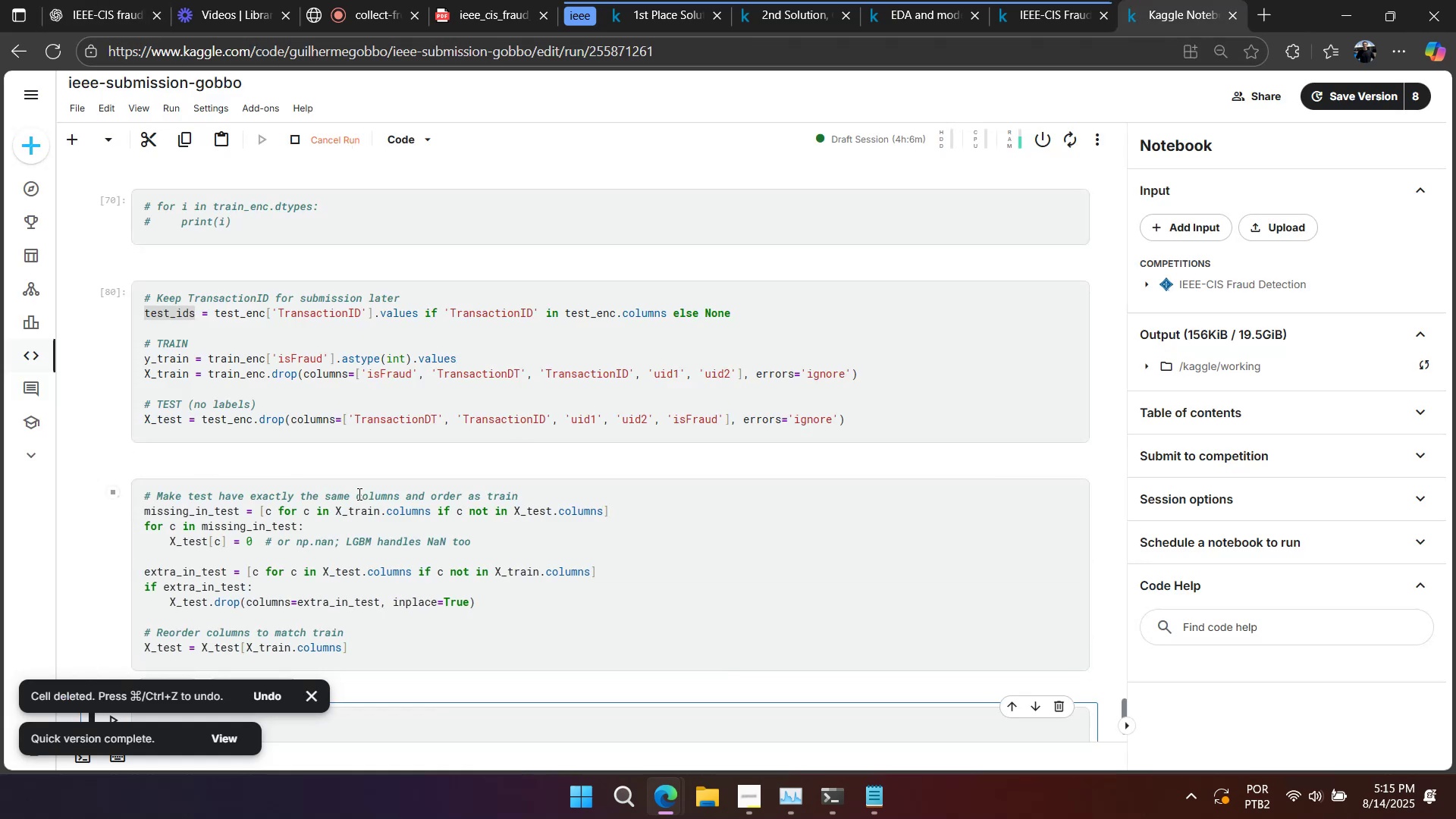 
scroll: coordinate [495, 426], scroll_direction: down, amount: 2.0
 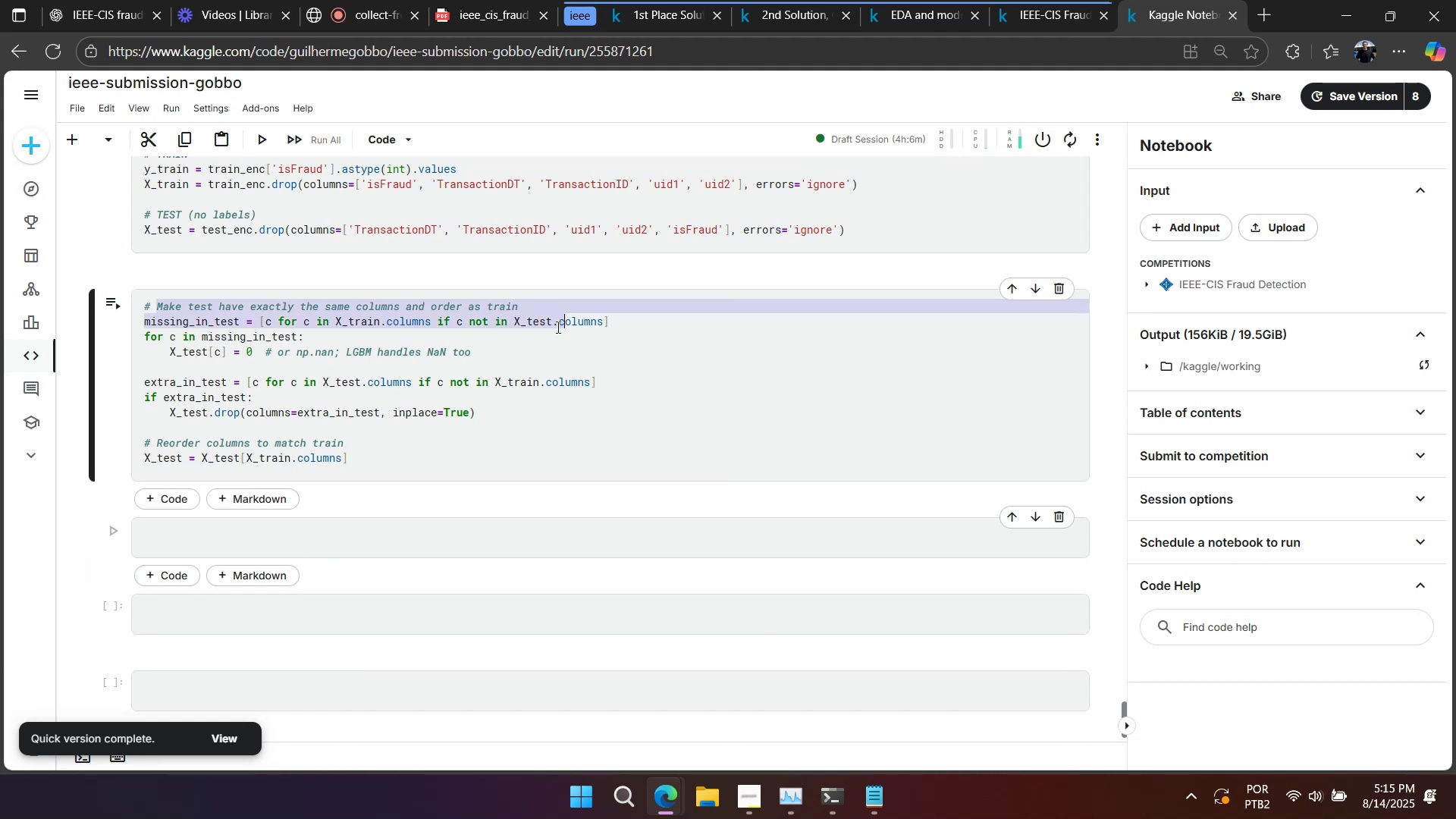 
left_click([429, 424])
 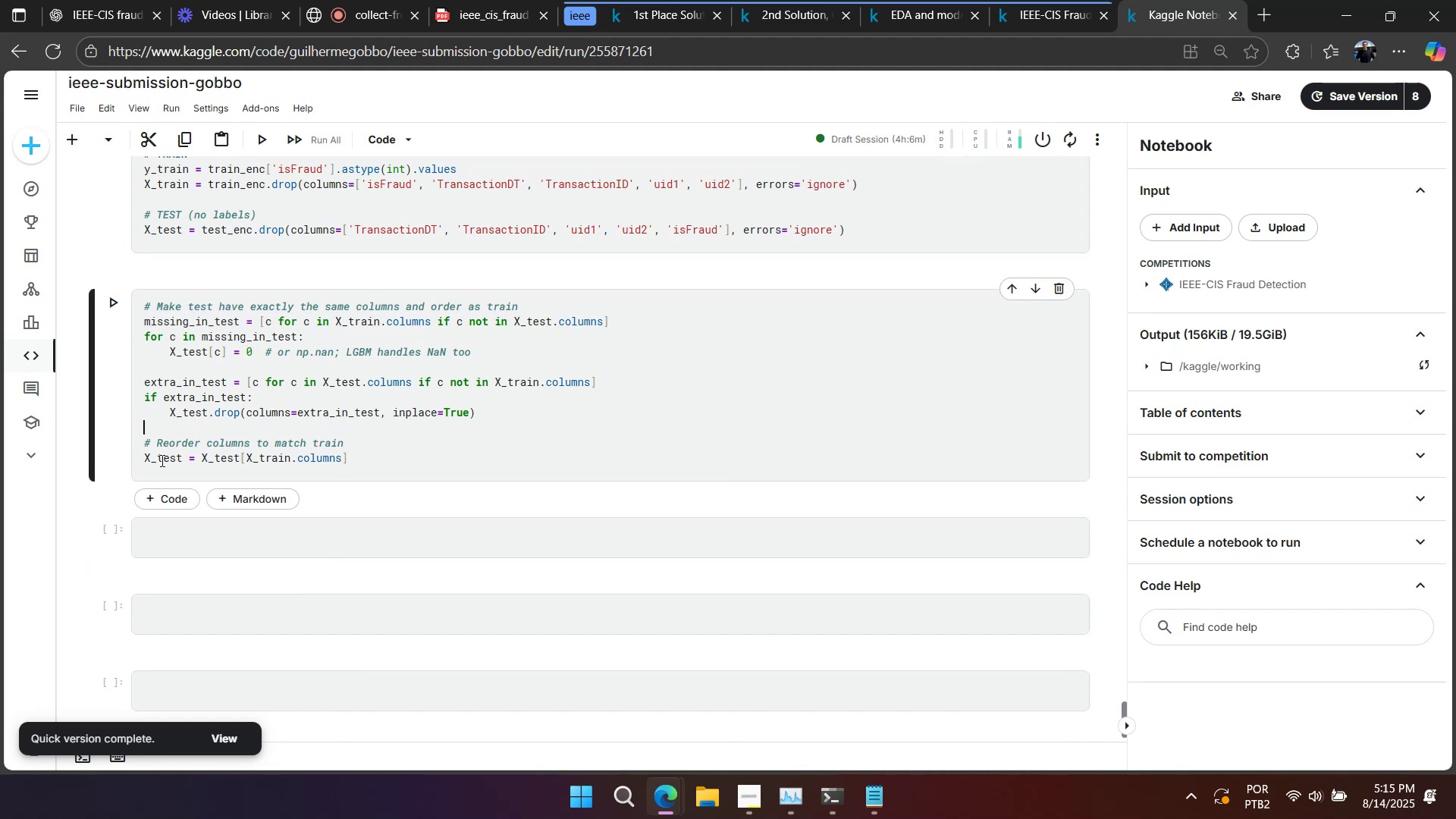 
wait(7.03)
 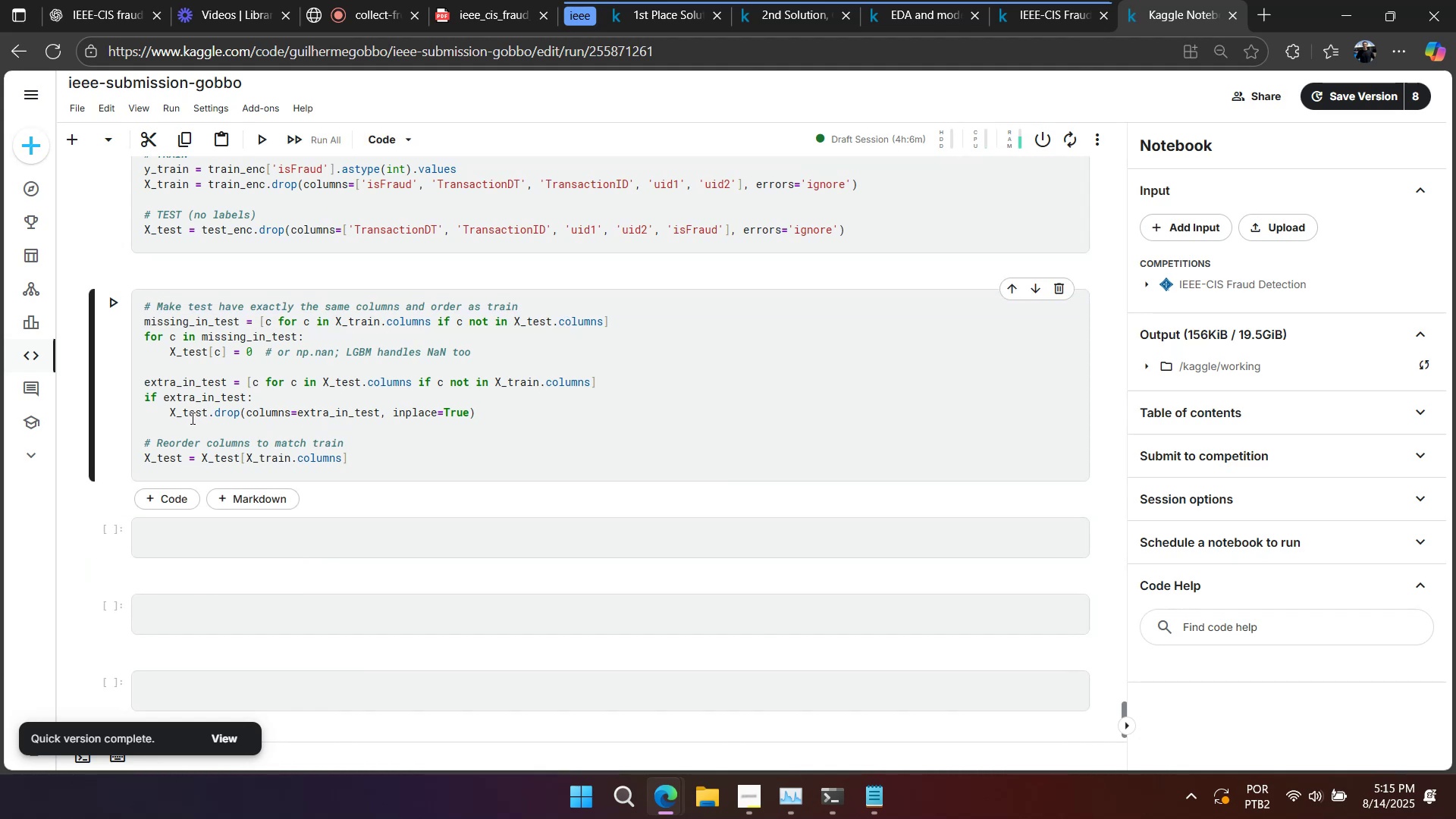 
double_click([265, 463])
 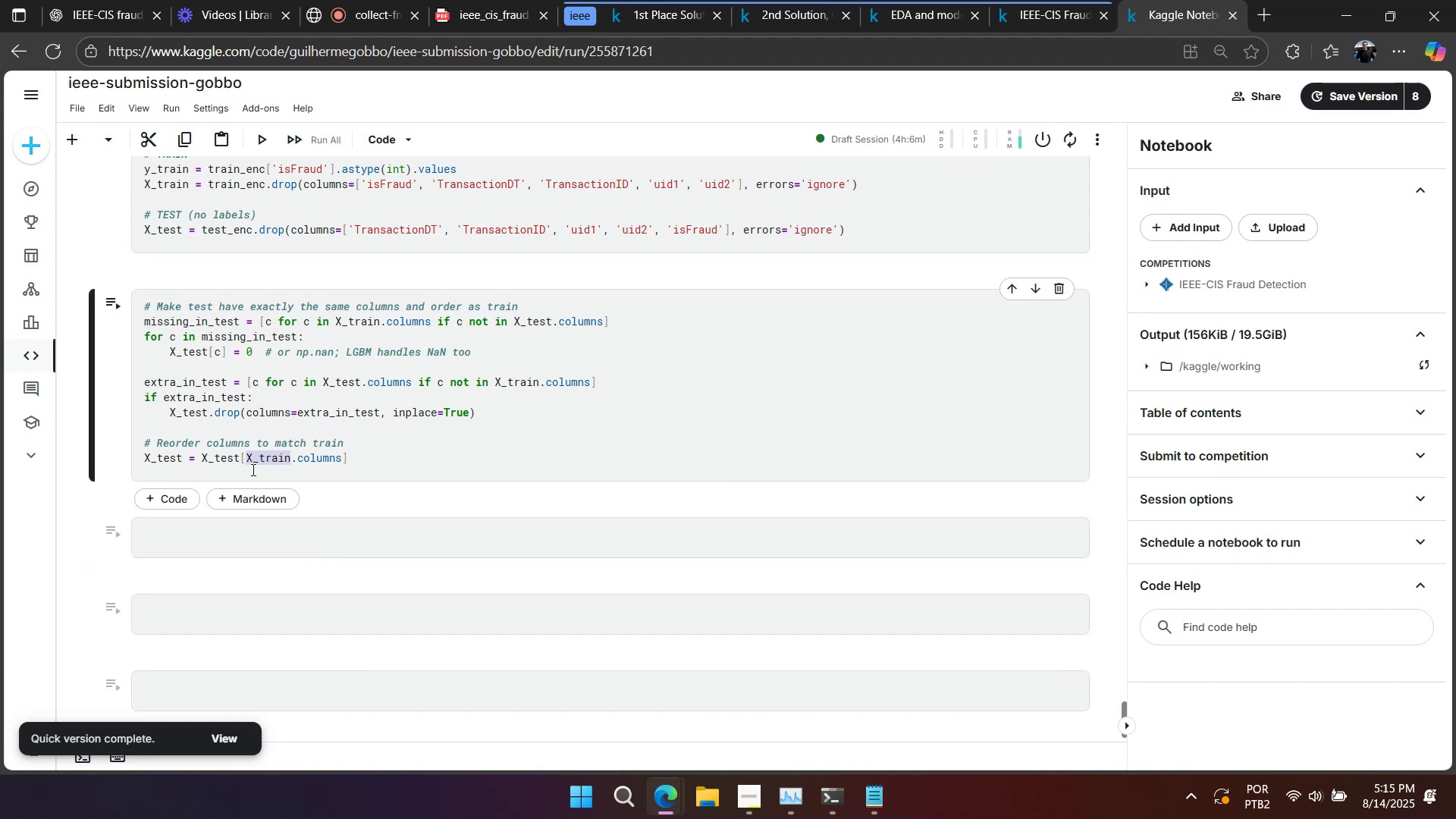 
key(Control+C)
 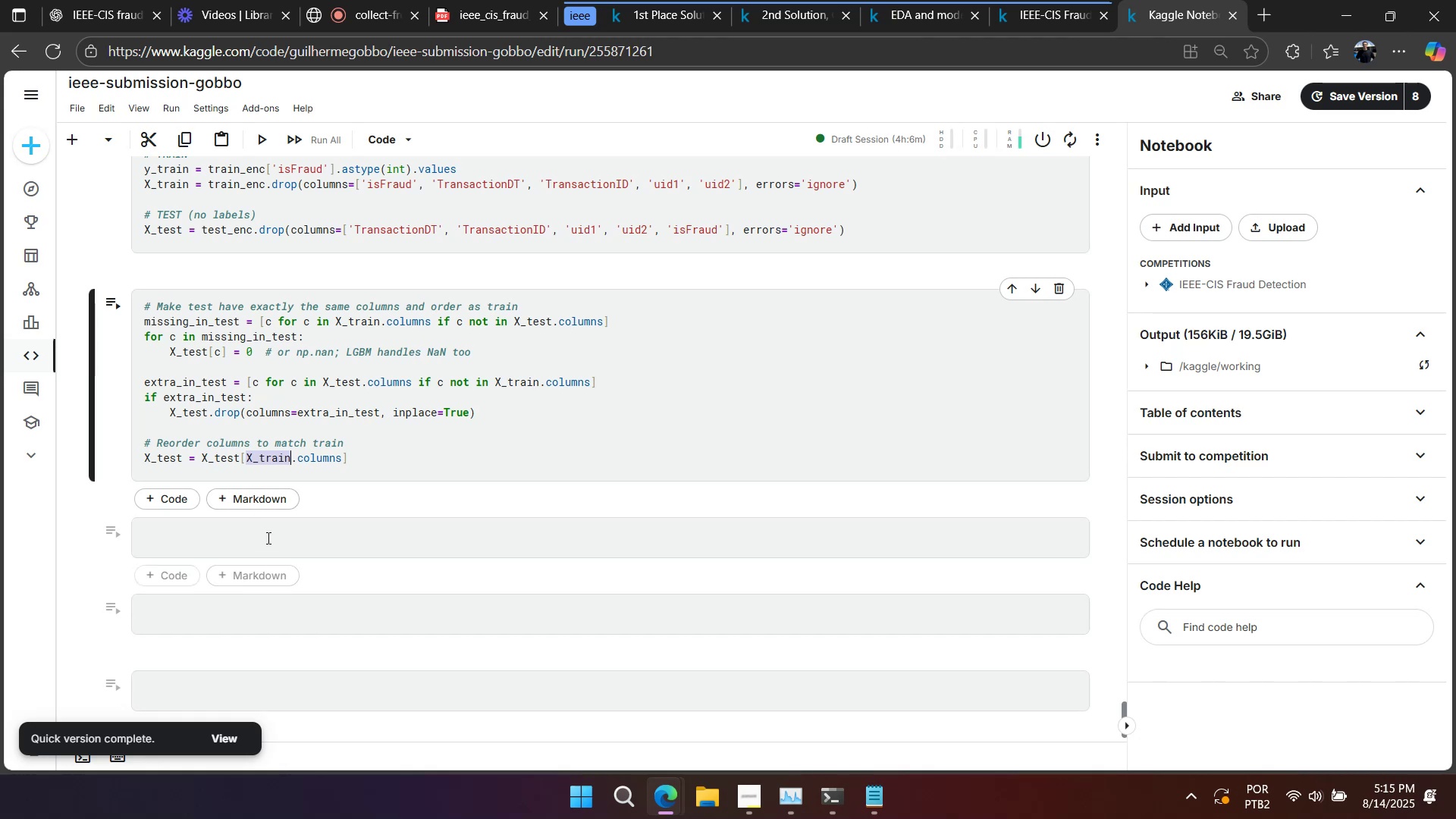 
left_click([267, 537])
 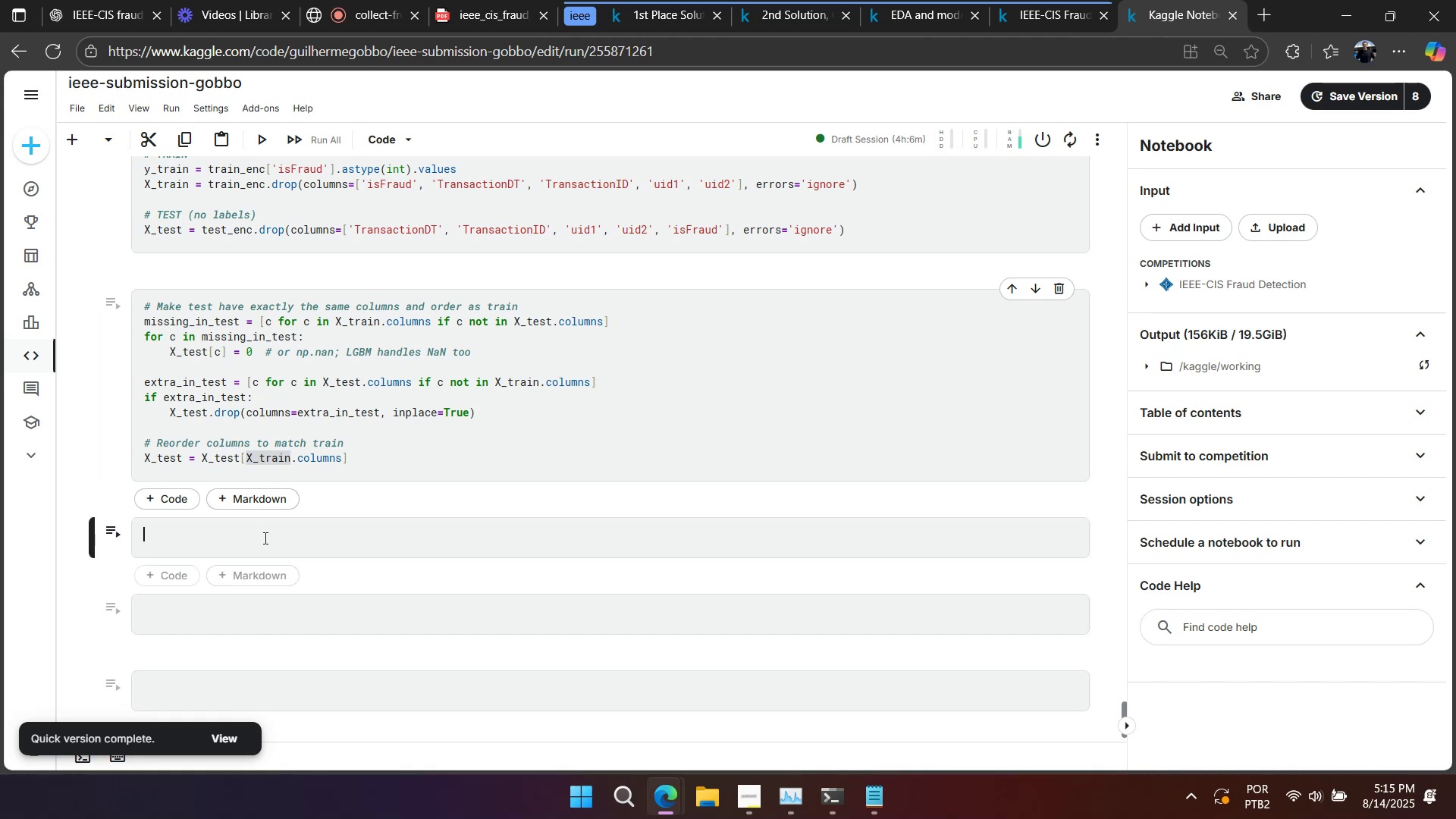 
key(Control+ControlLeft)
 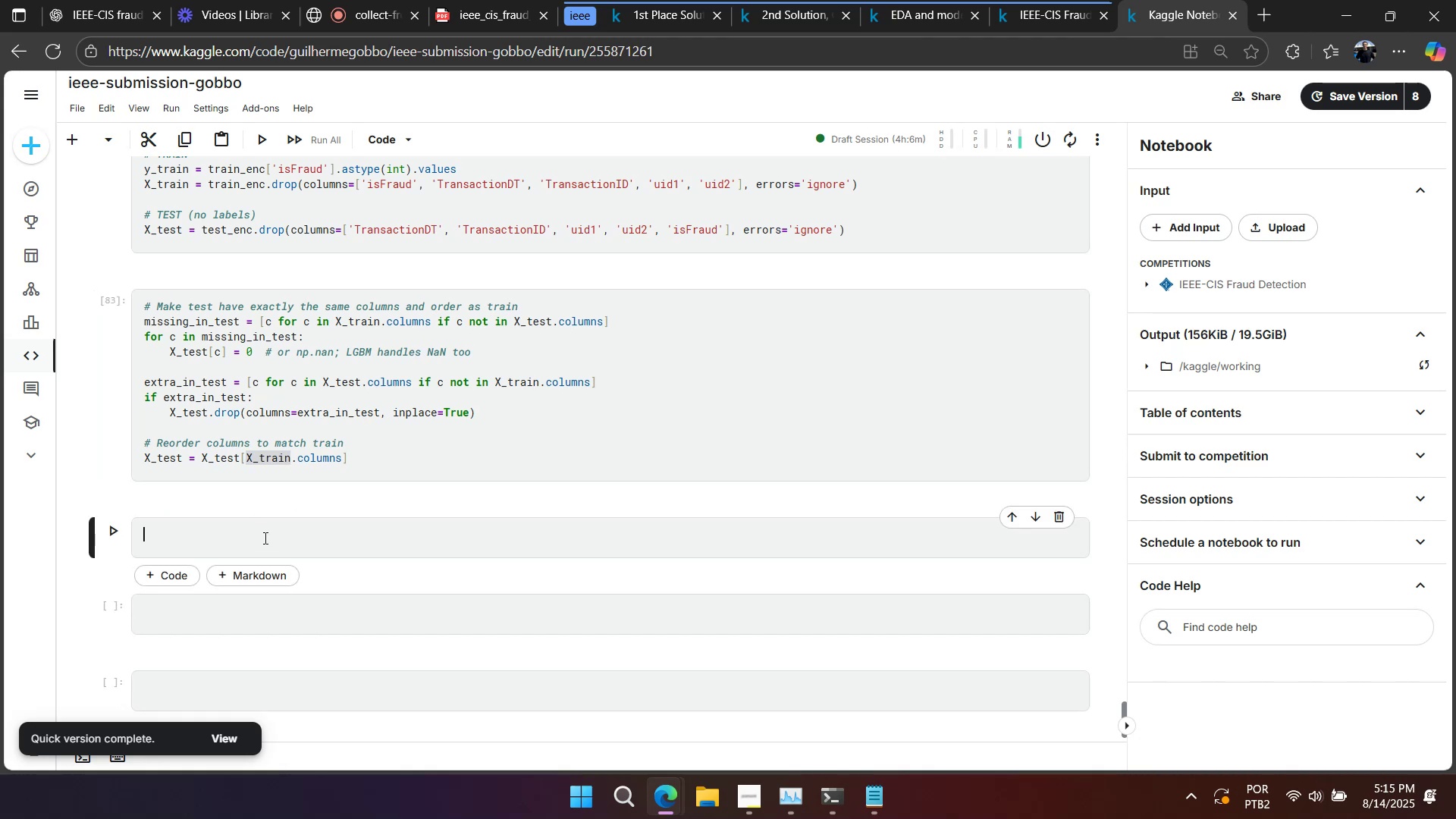 
key(Control+V)
 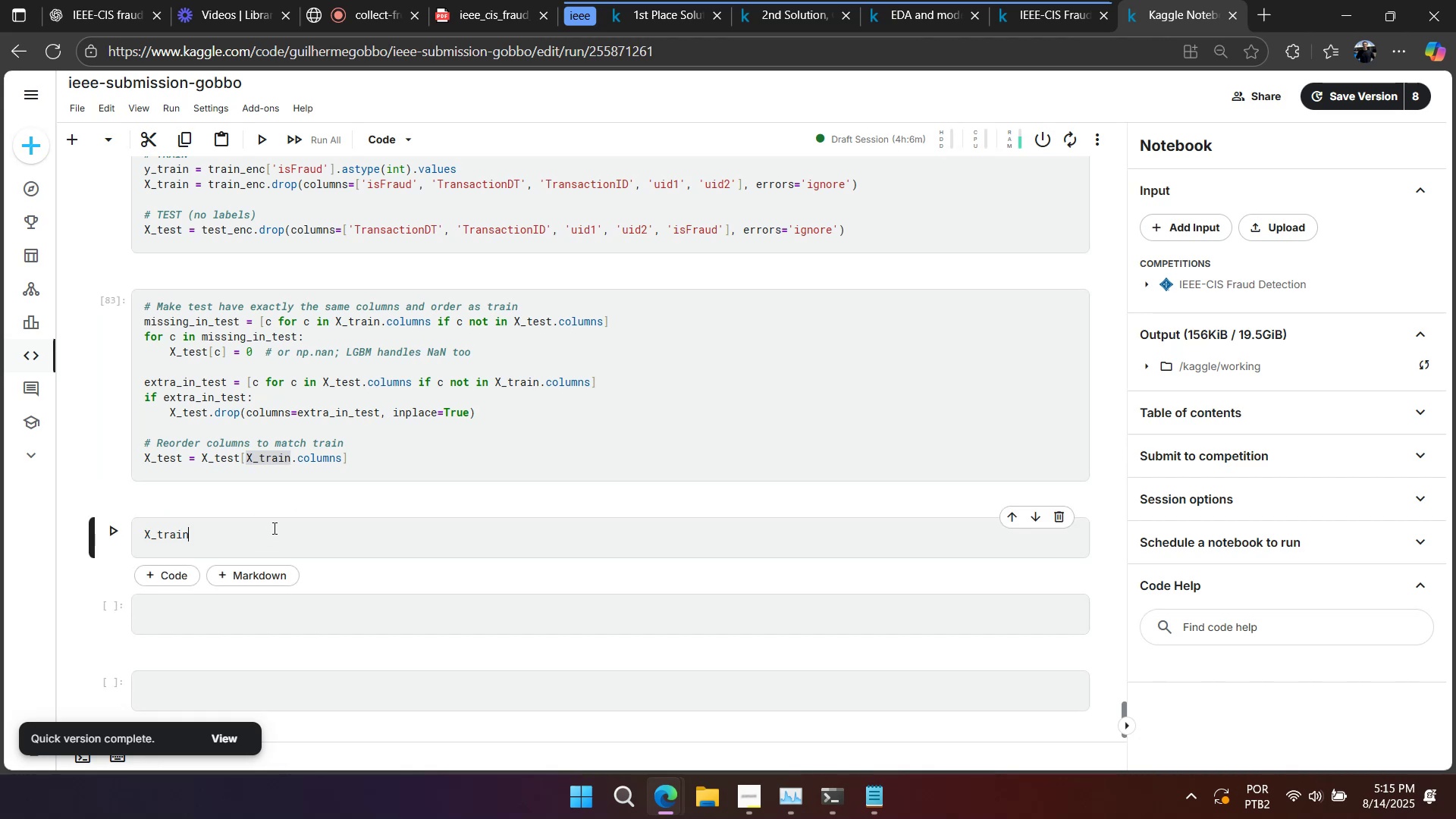 
key(Shift+Enter)
 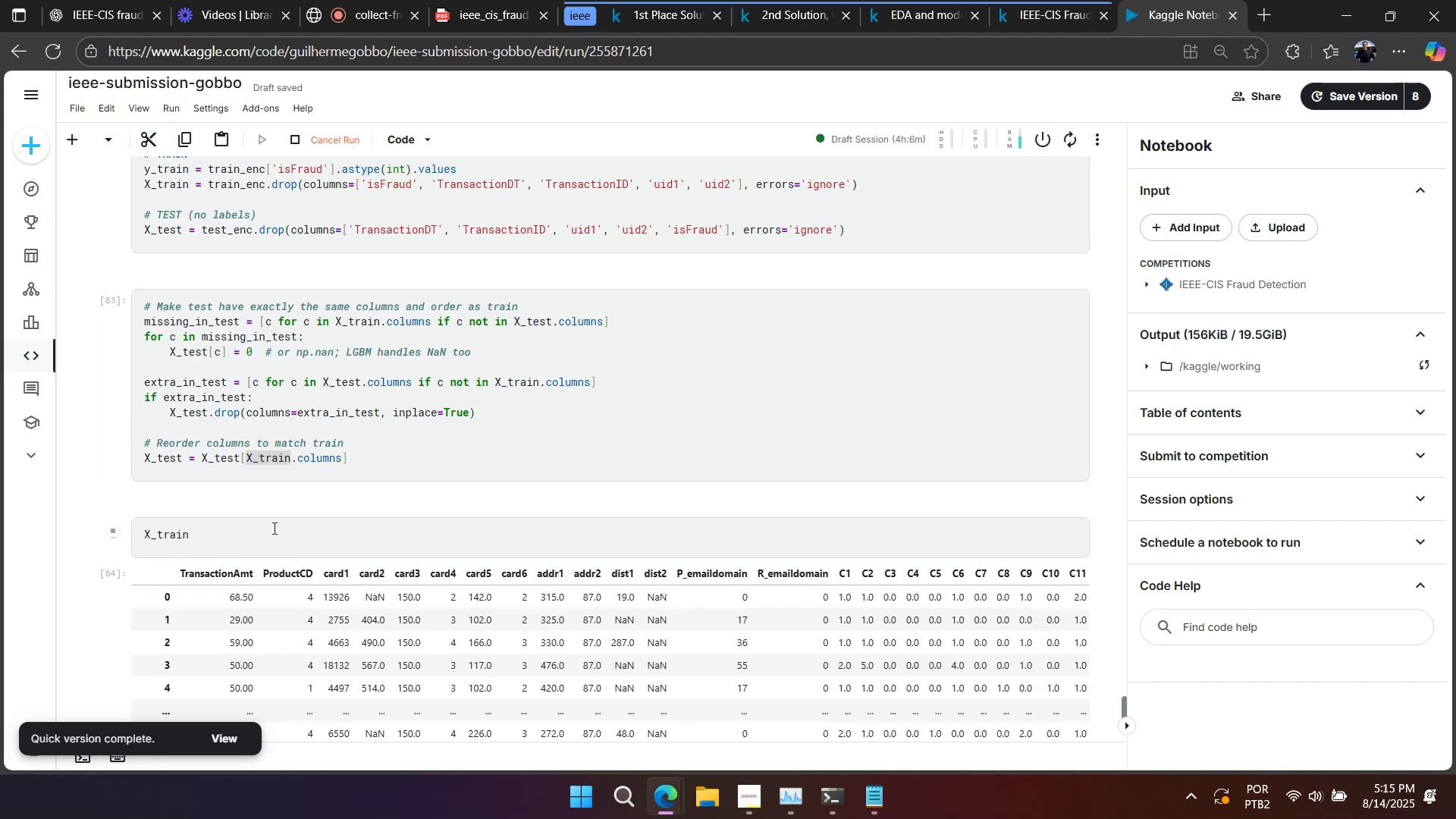 
scroll: coordinate [274, 519], scroll_direction: down, amount: 4.0
 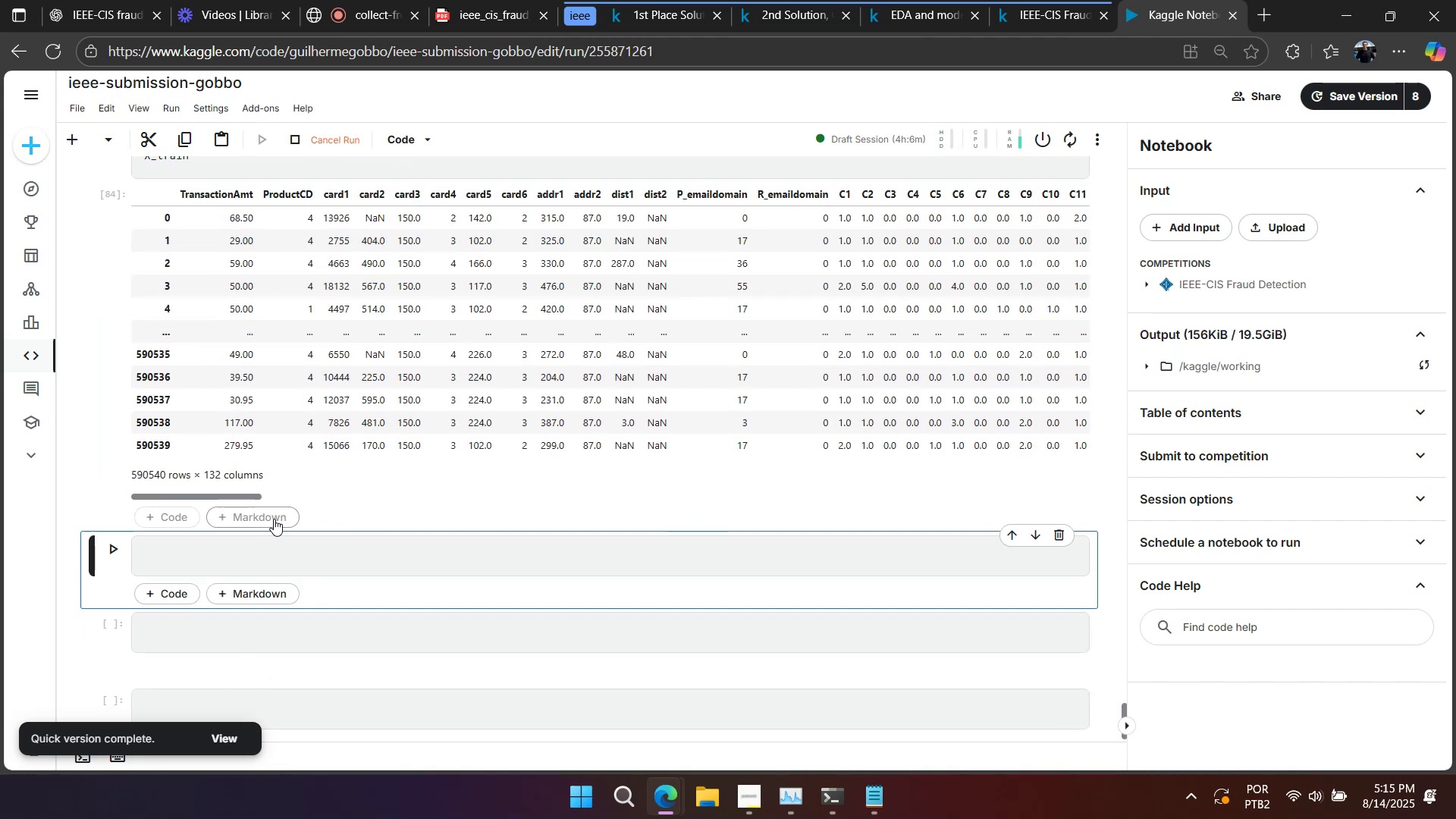 
scroll: coordinate [265, 505], scroll_direction: up, amount: 2.0
 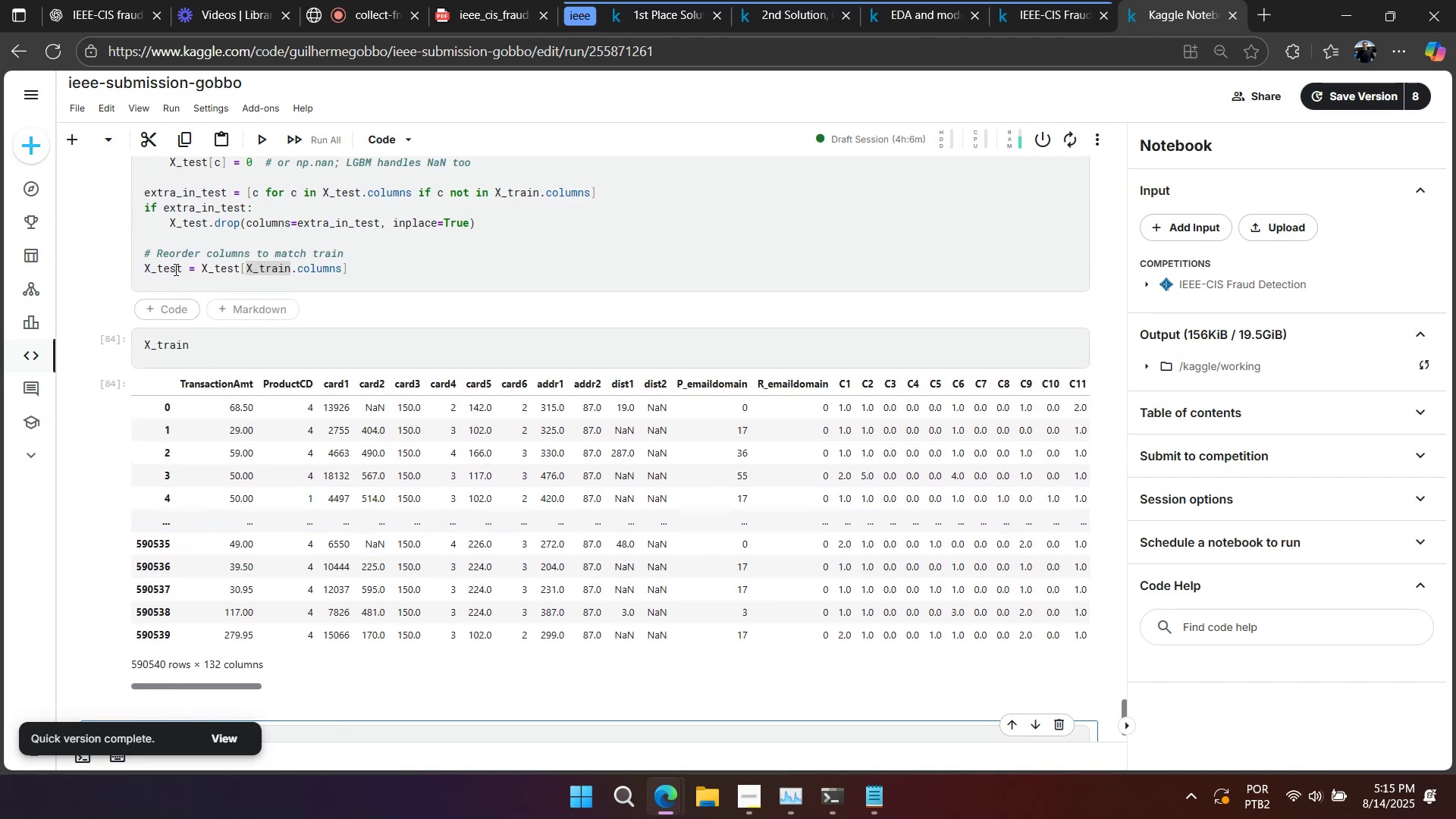 
double_click([174, 269])
 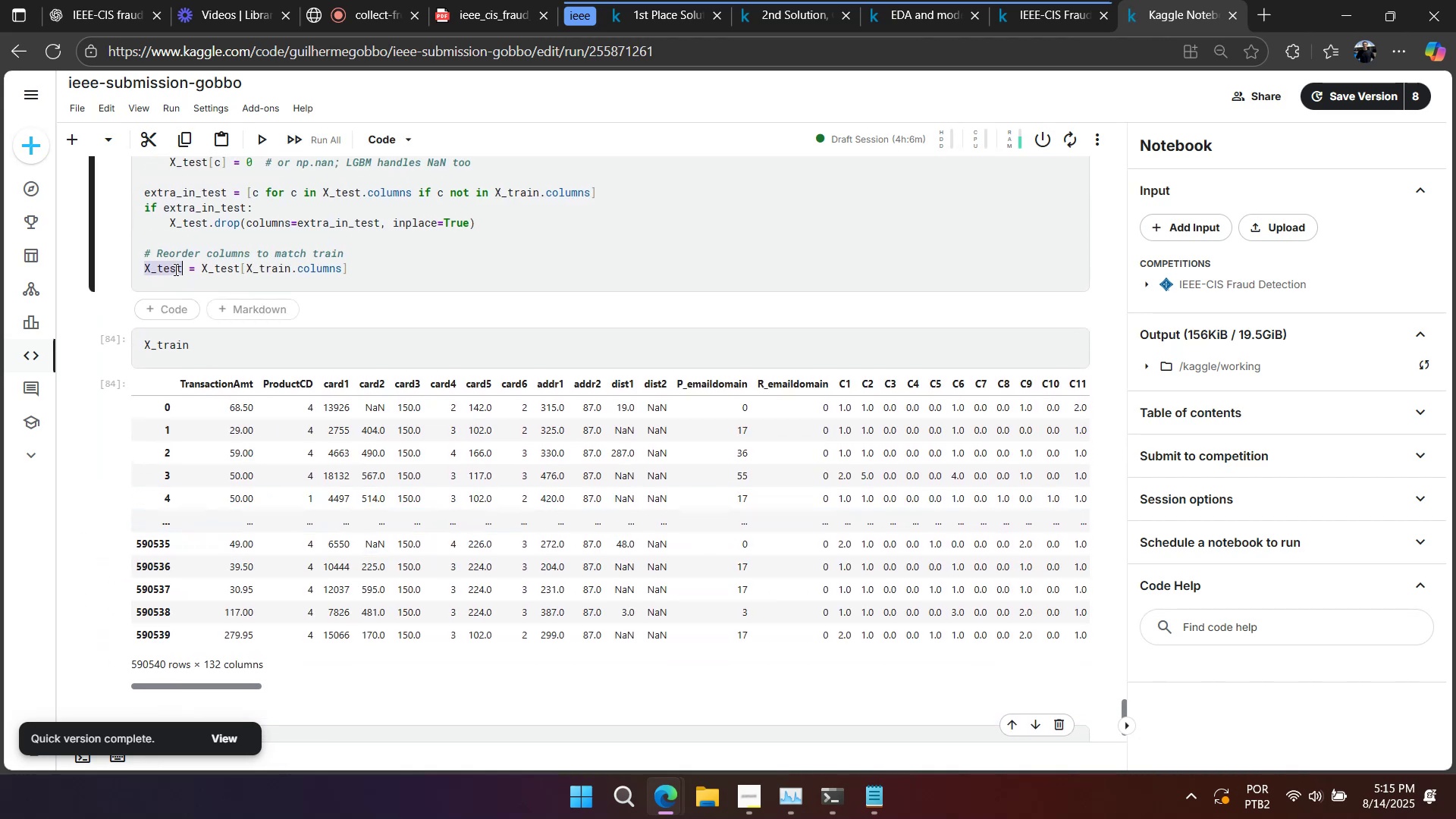 
key(Control+ControlLeft)
 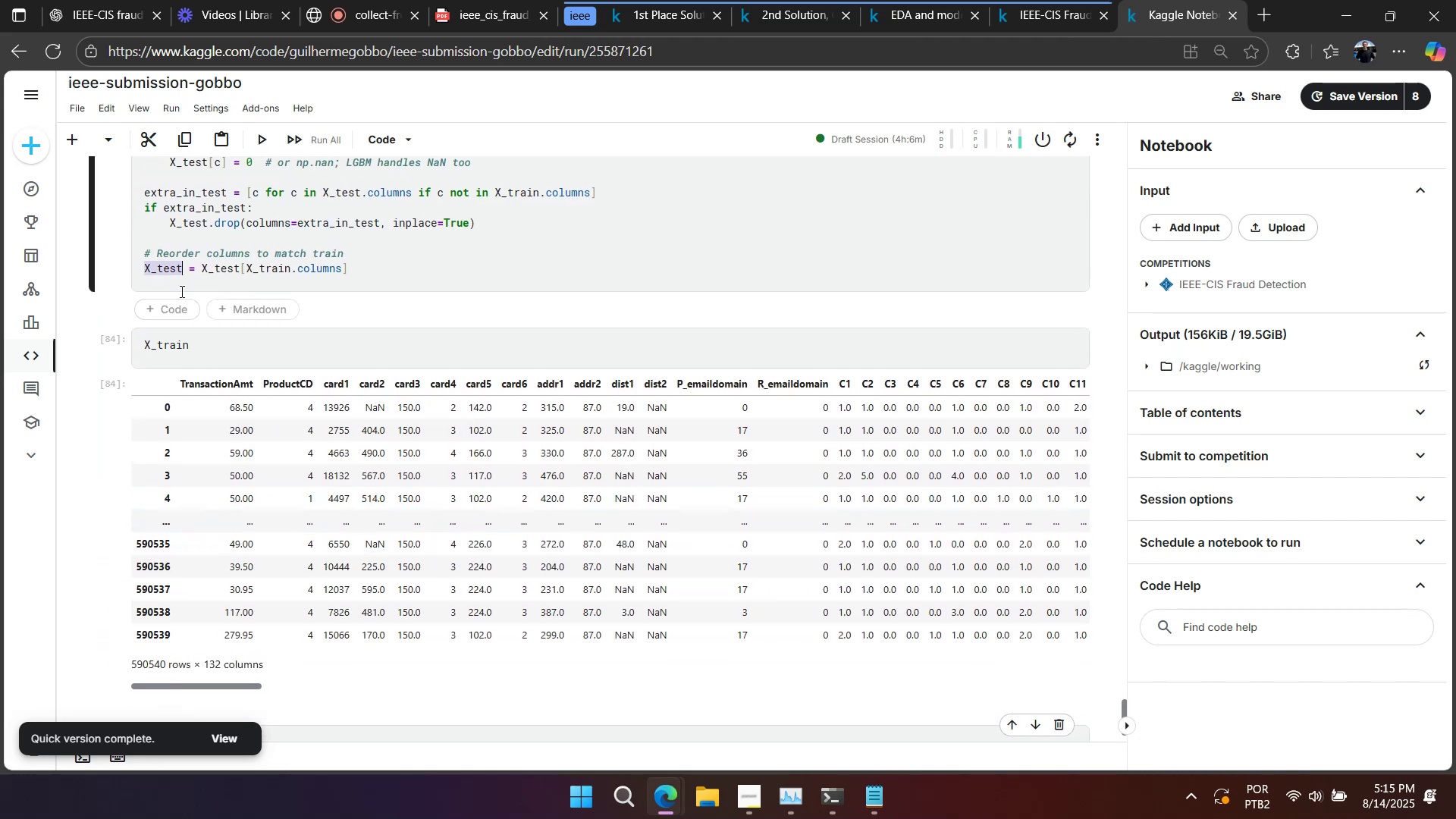 
key(Control+C)
 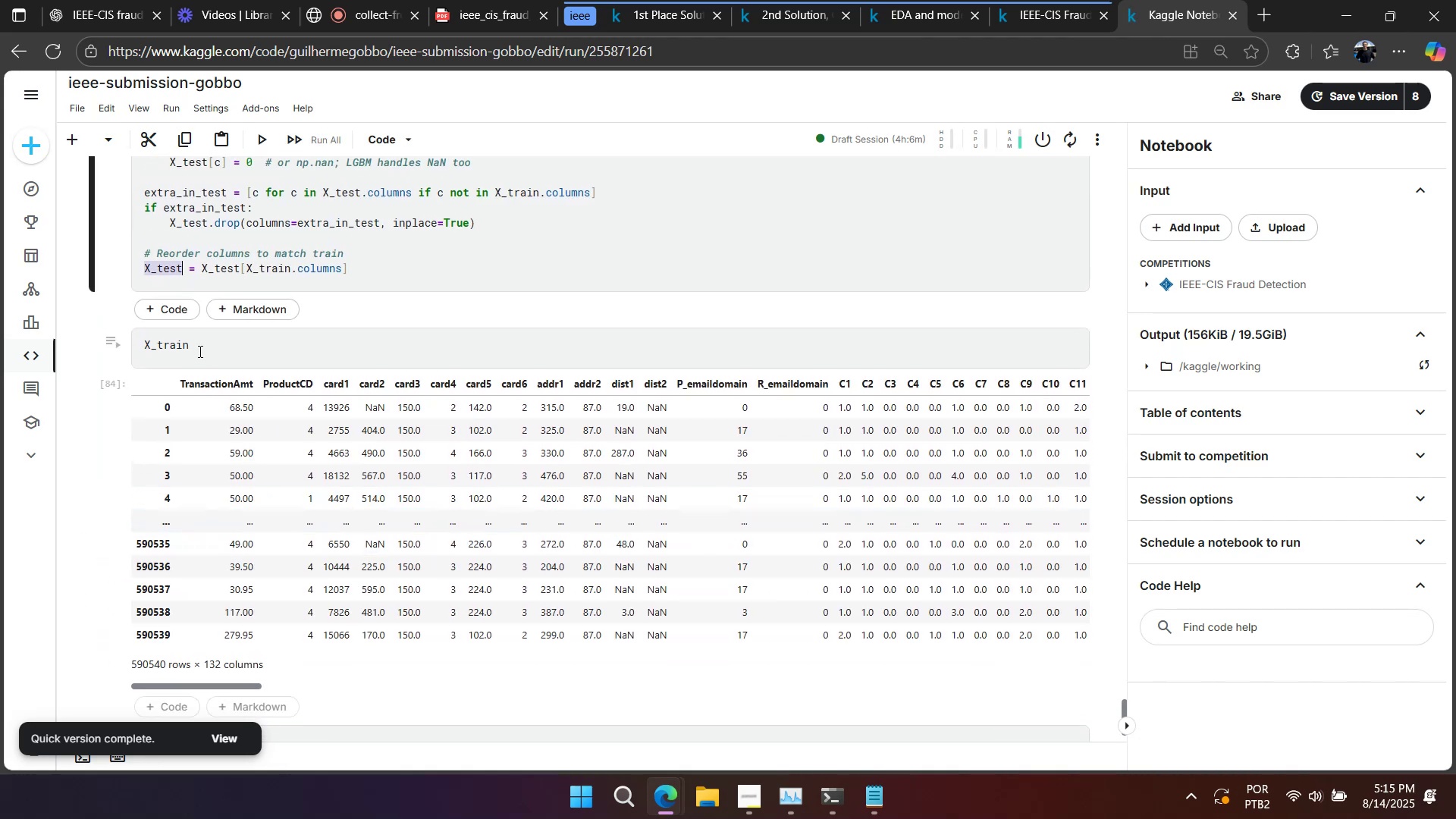 
triple_click([199, 351])
 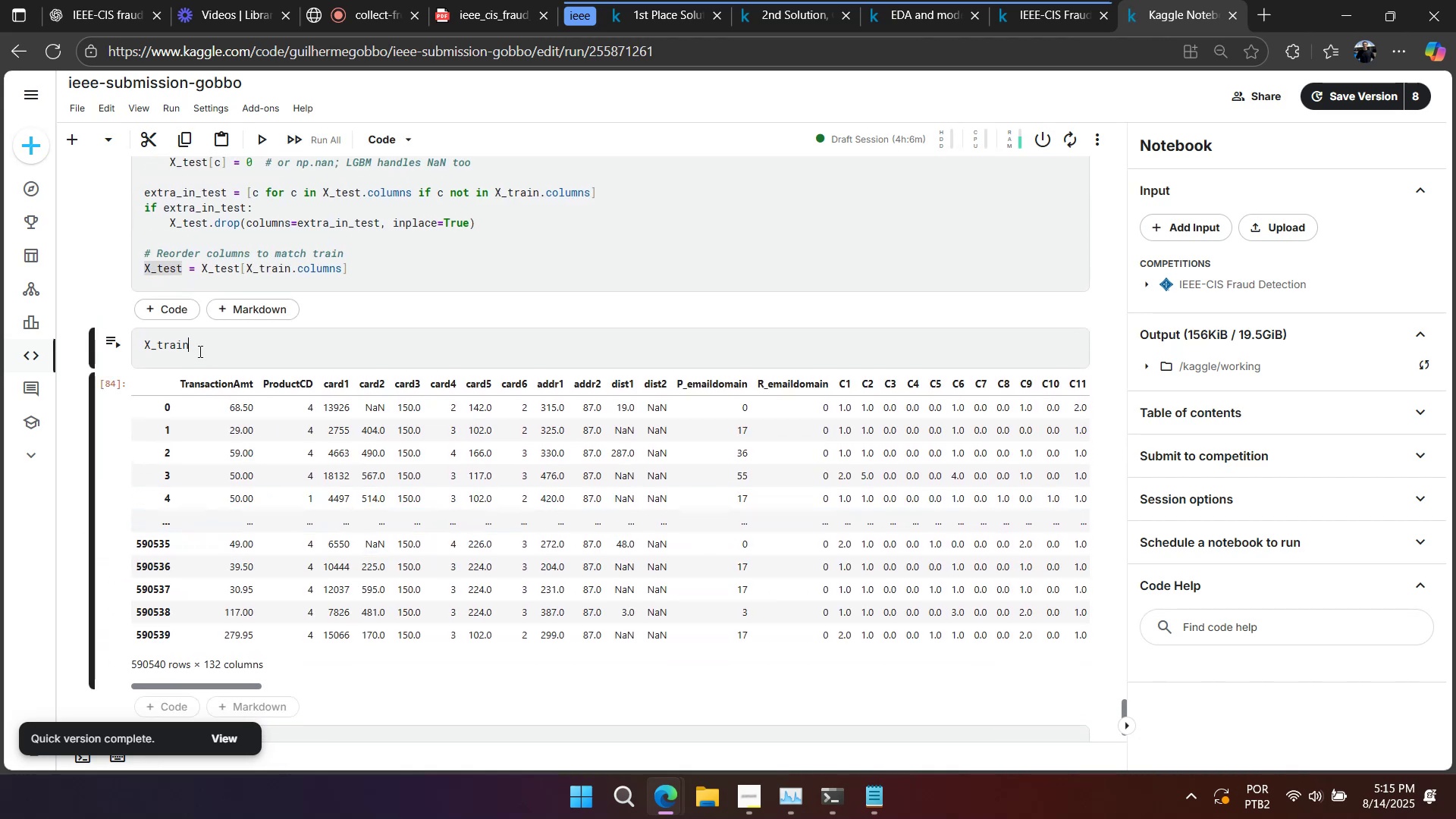 
key(Control+A)
 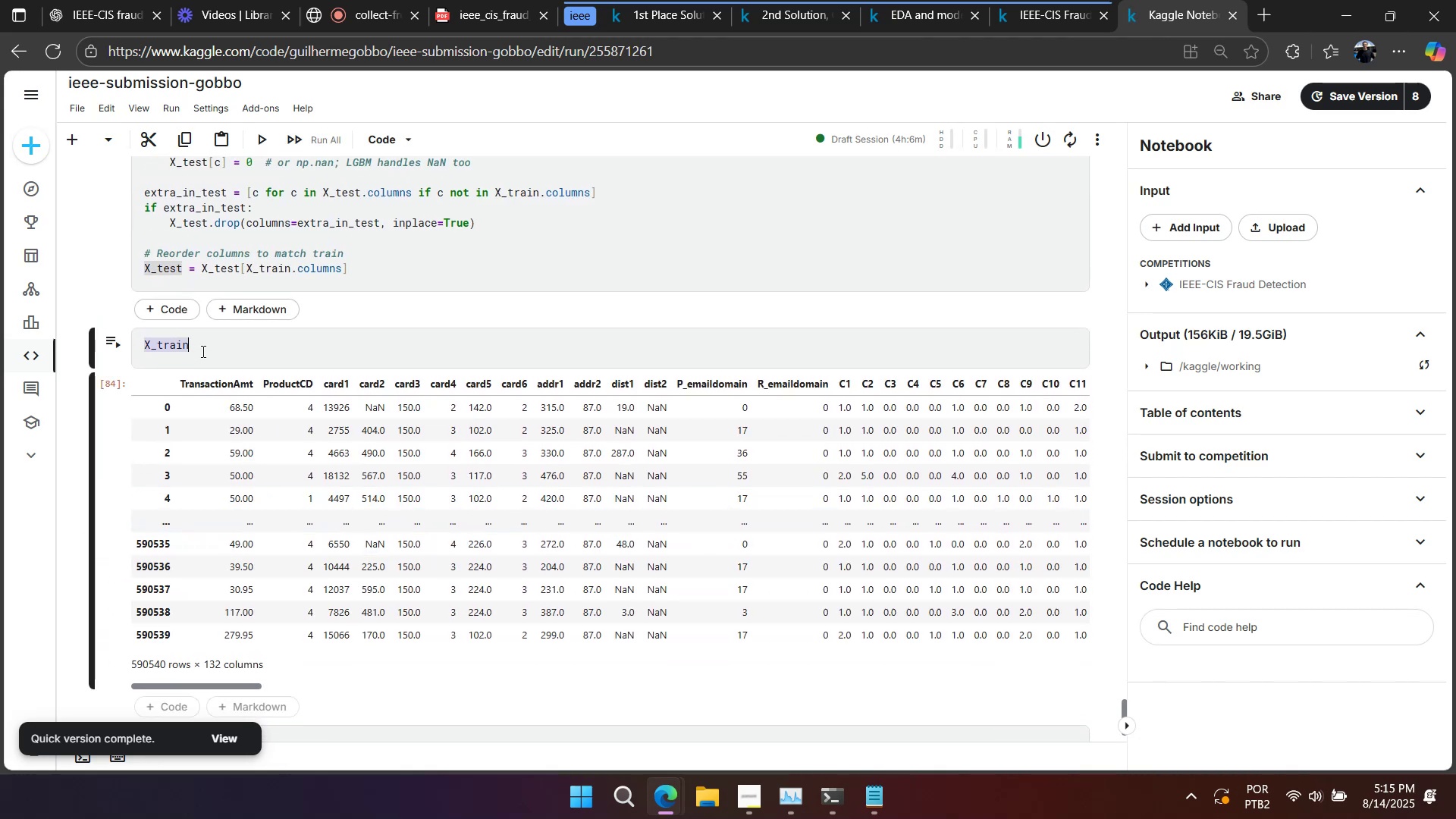 
key(Control+V)
 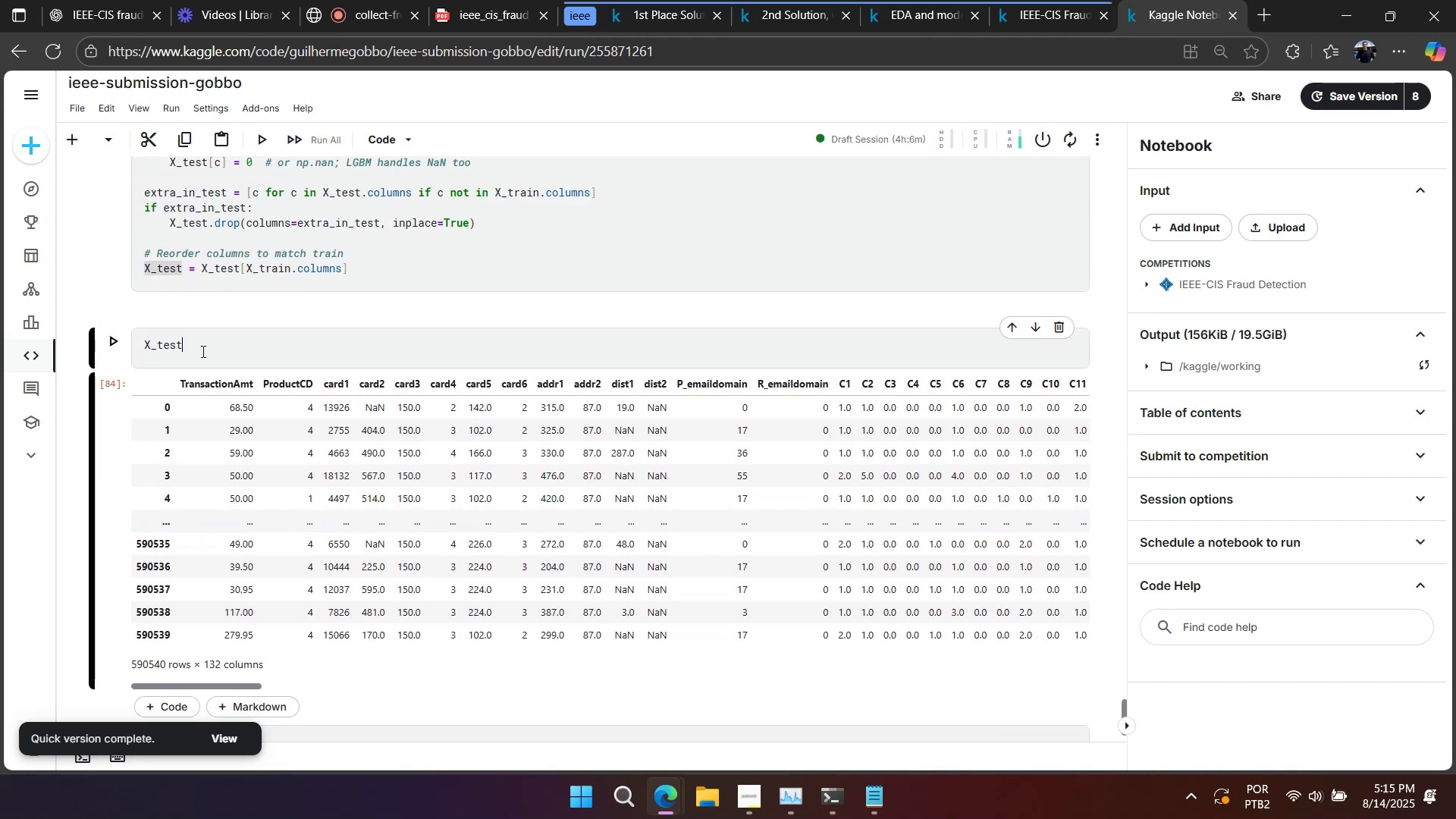 
key(Shift+Enter)
 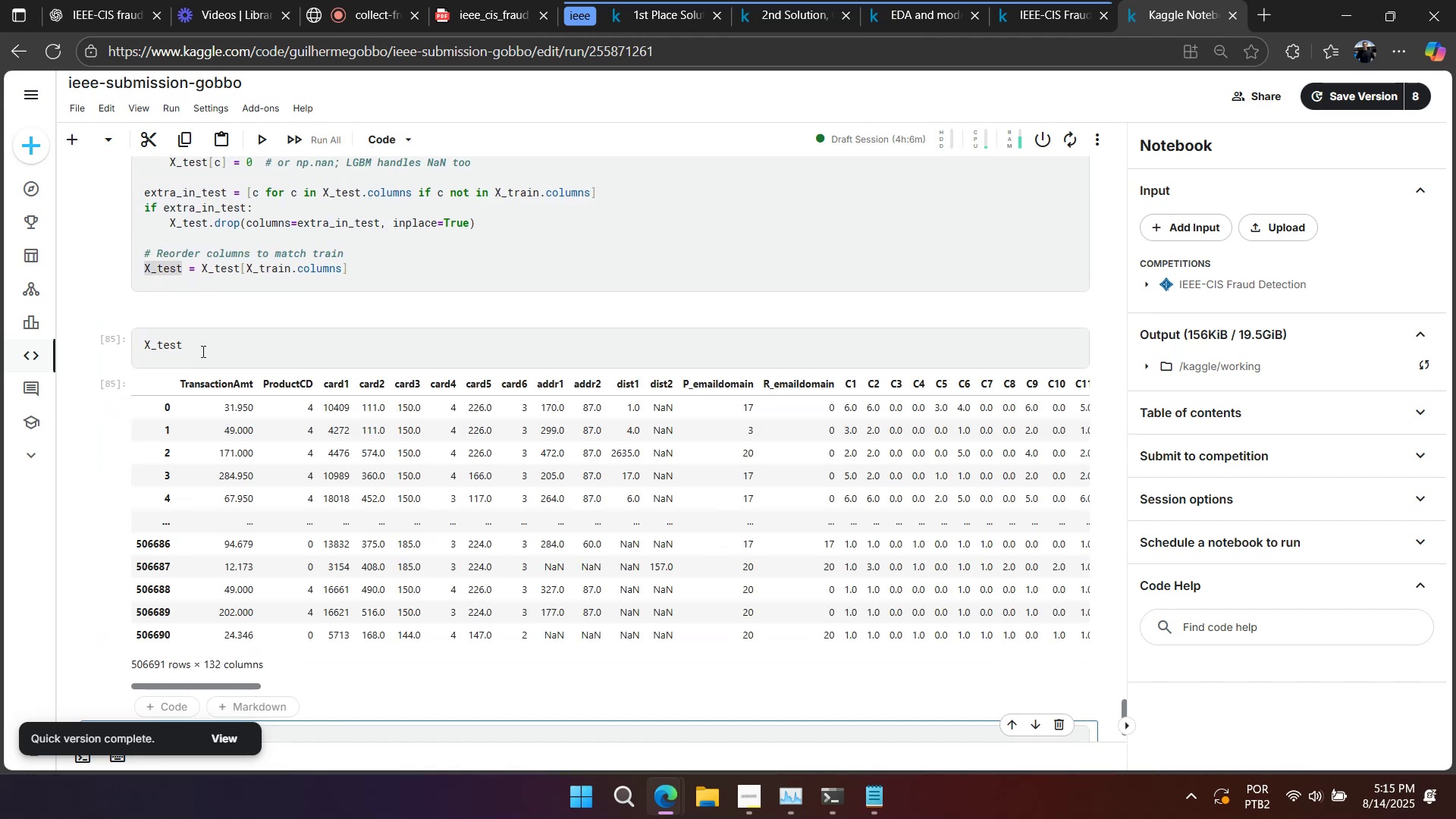 
left_click([203, 352])
 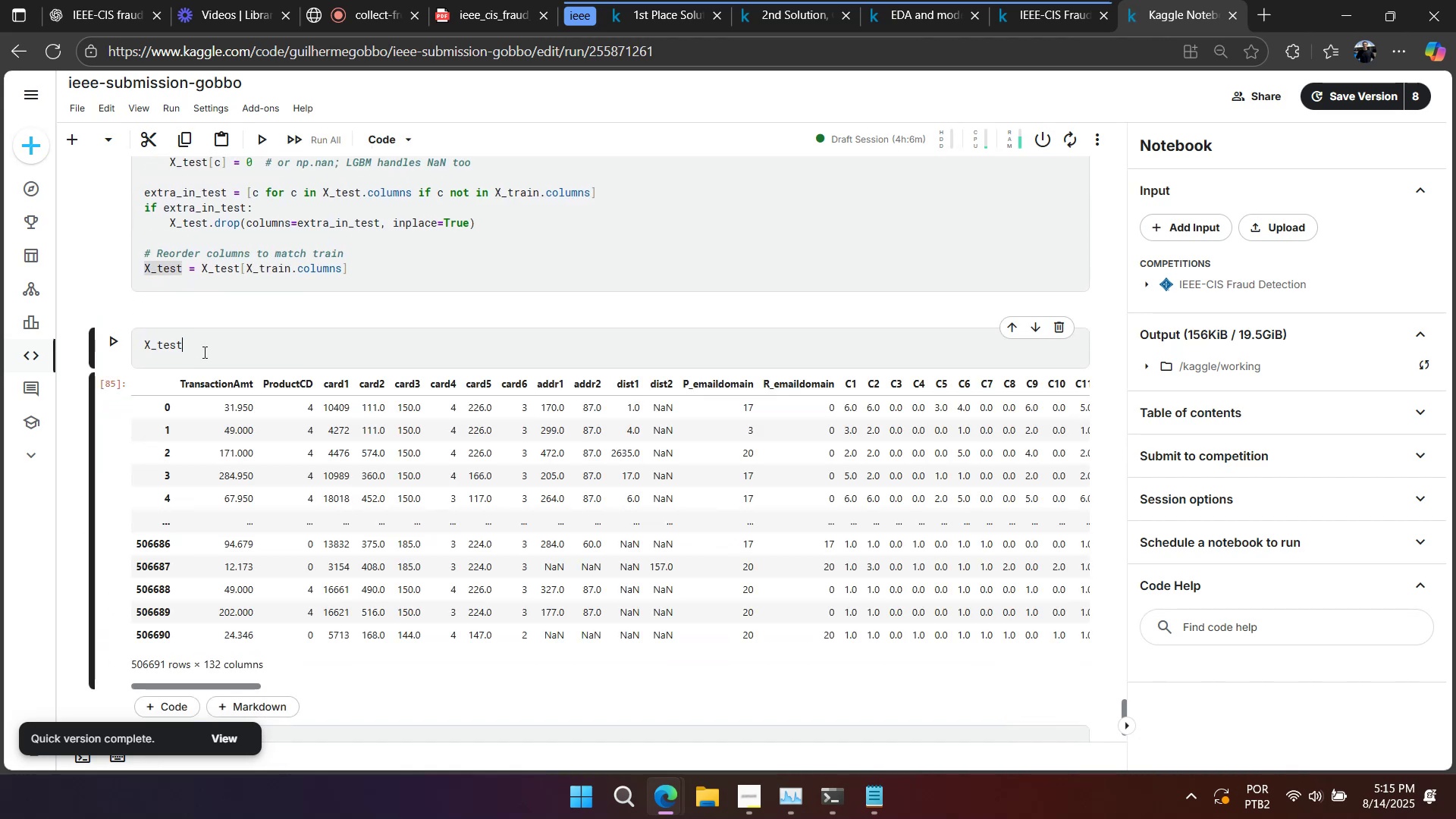 
key(Control+A)
 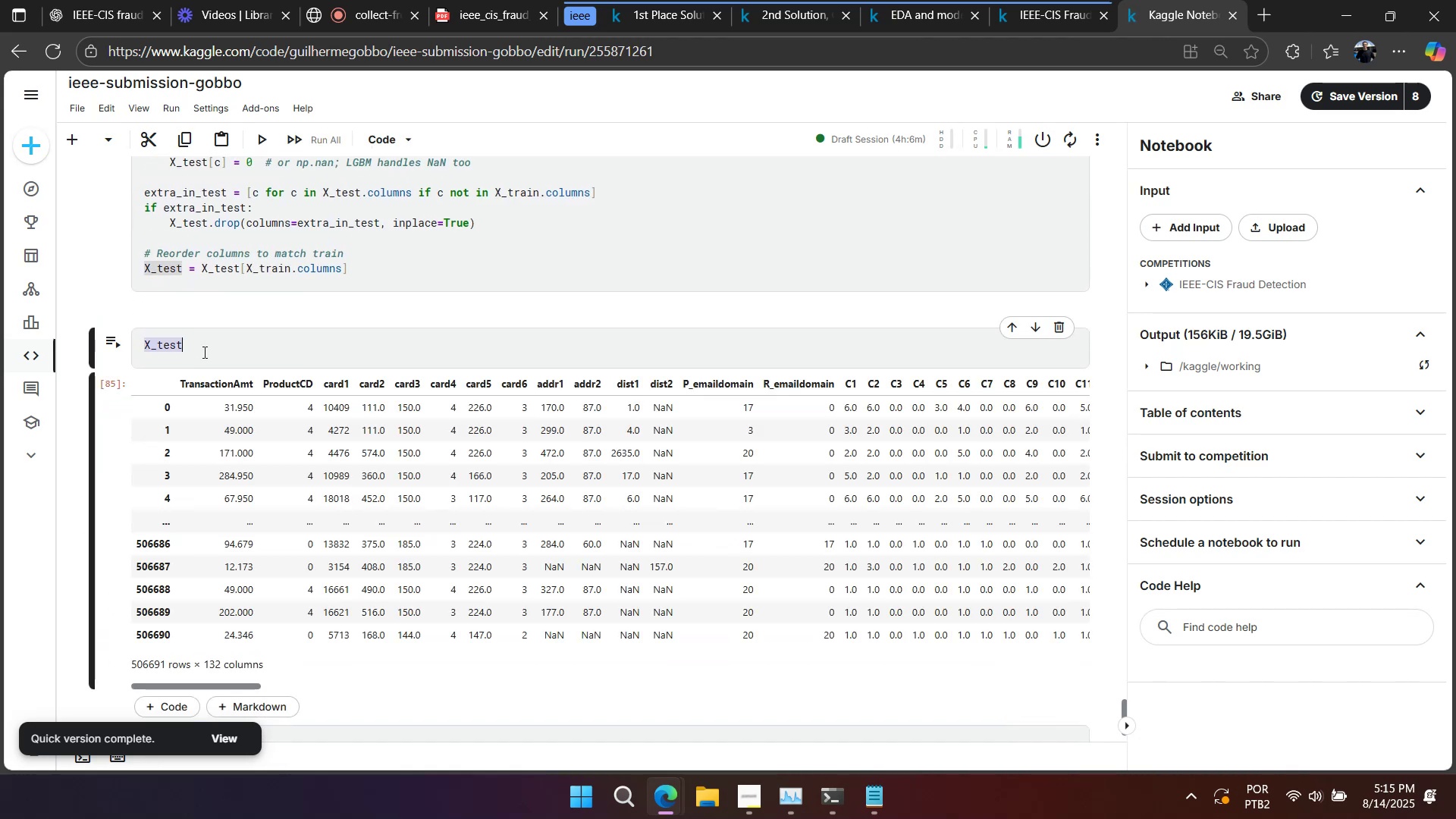 
scroll: coordinate [203, 352], scroll_direction: up, amount: 1.0
 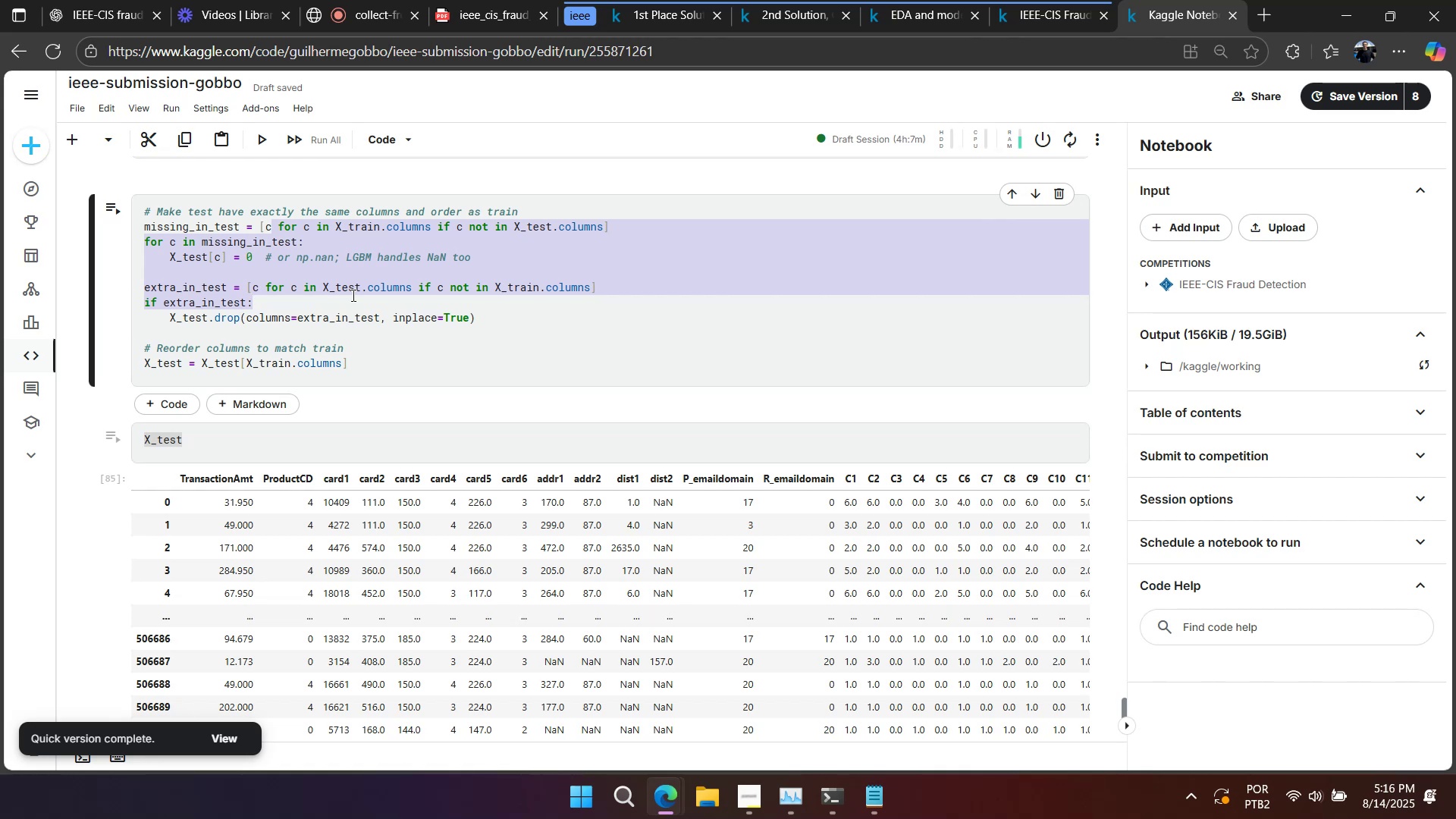 
wait(40.38)
 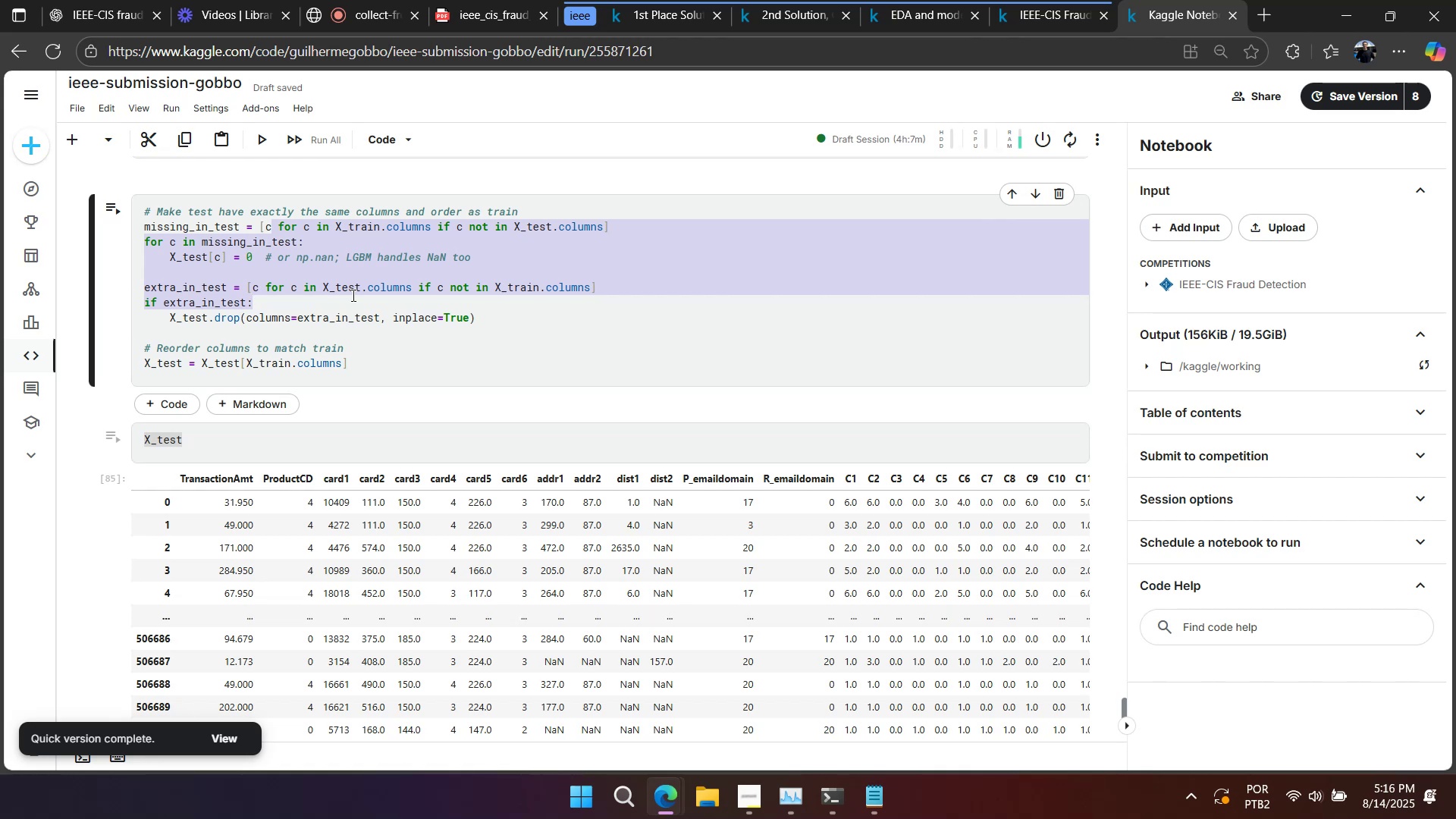 
scroll: coordinate [352, 295], scroll_direction: down, amount: 1.0
 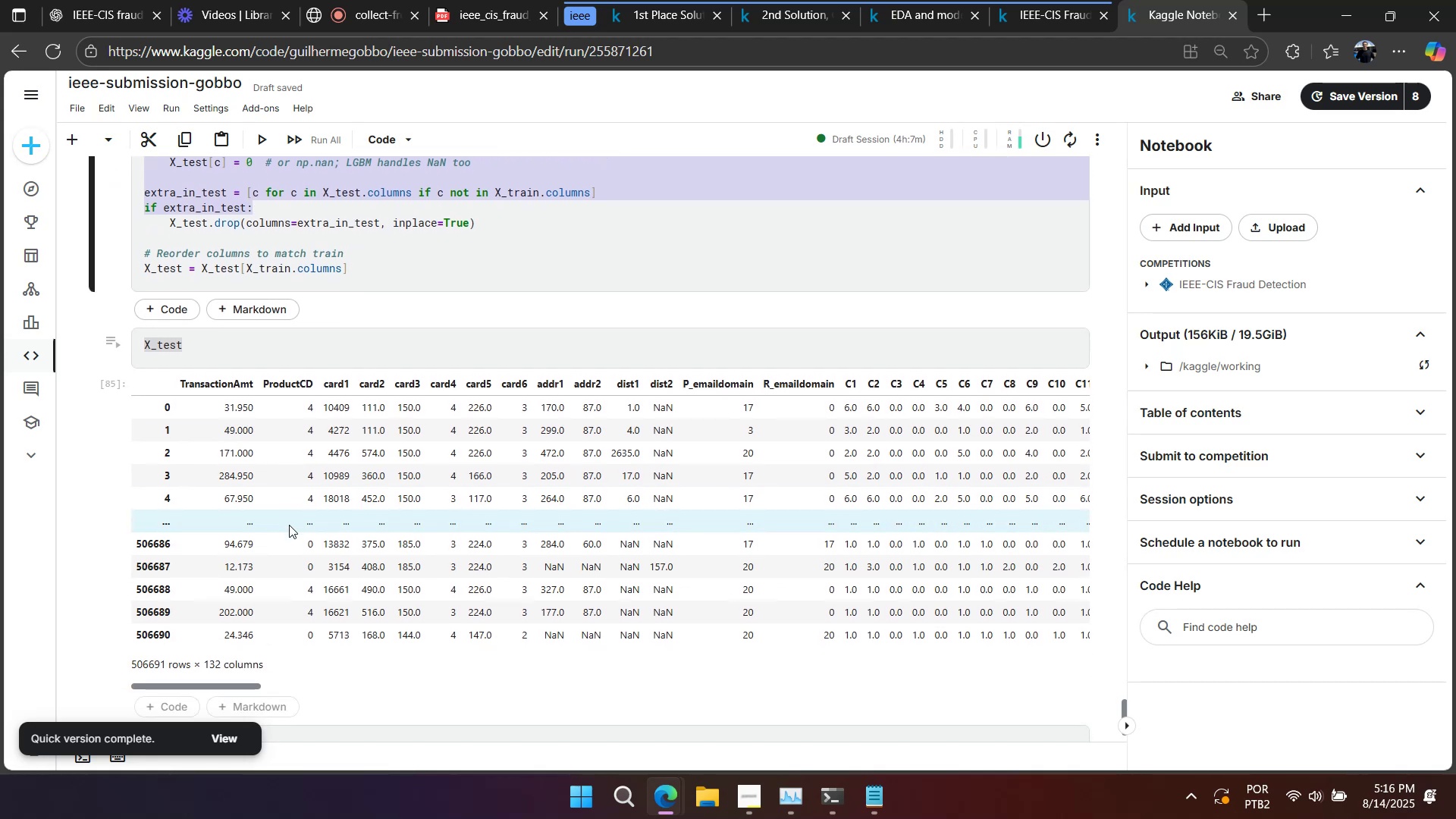 
scroll: coordinate [289, 529], scroll_direction: up, amount: 3.0
 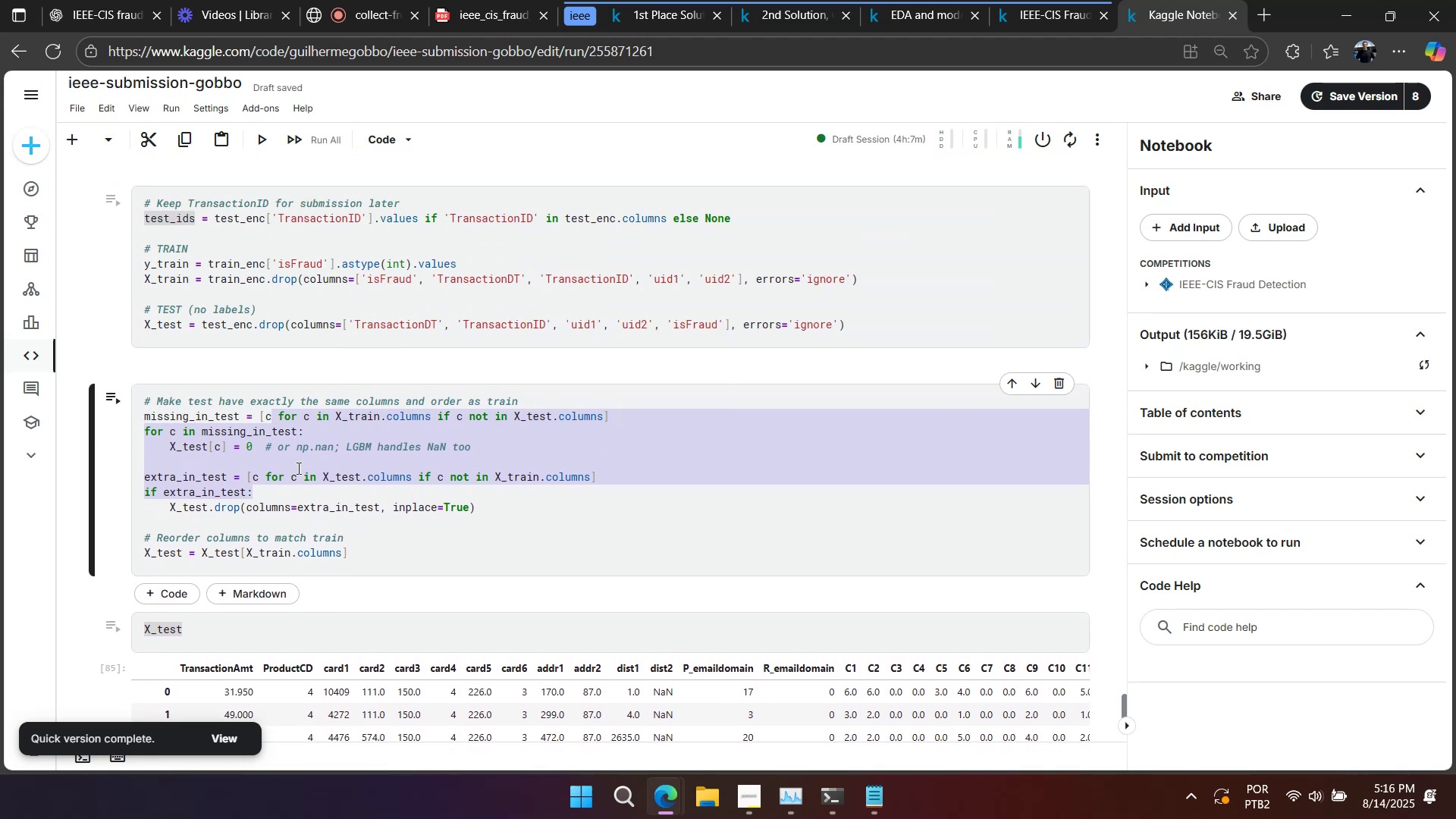 
left_click([178, 459])
 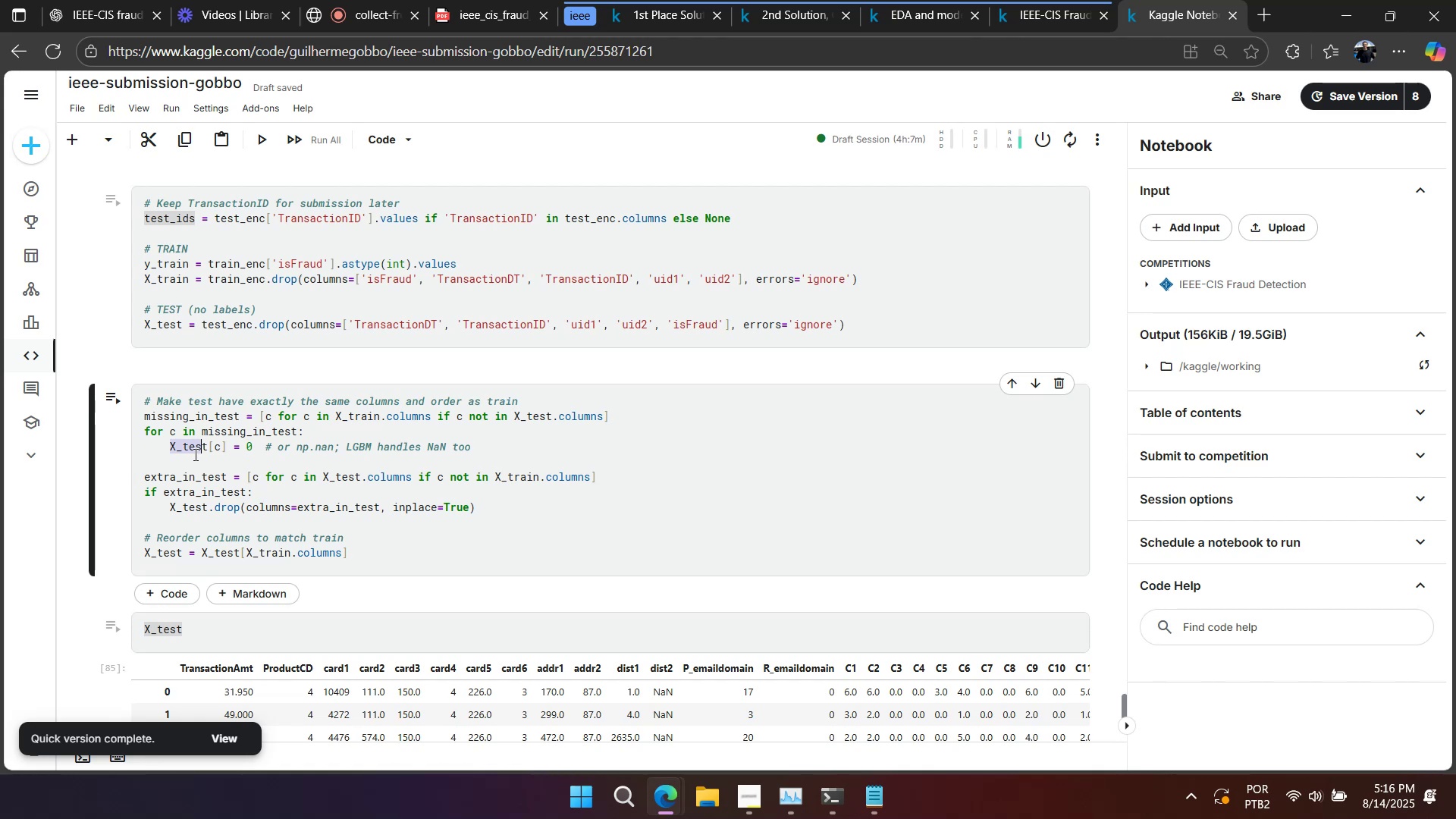 
wait(12.96)
 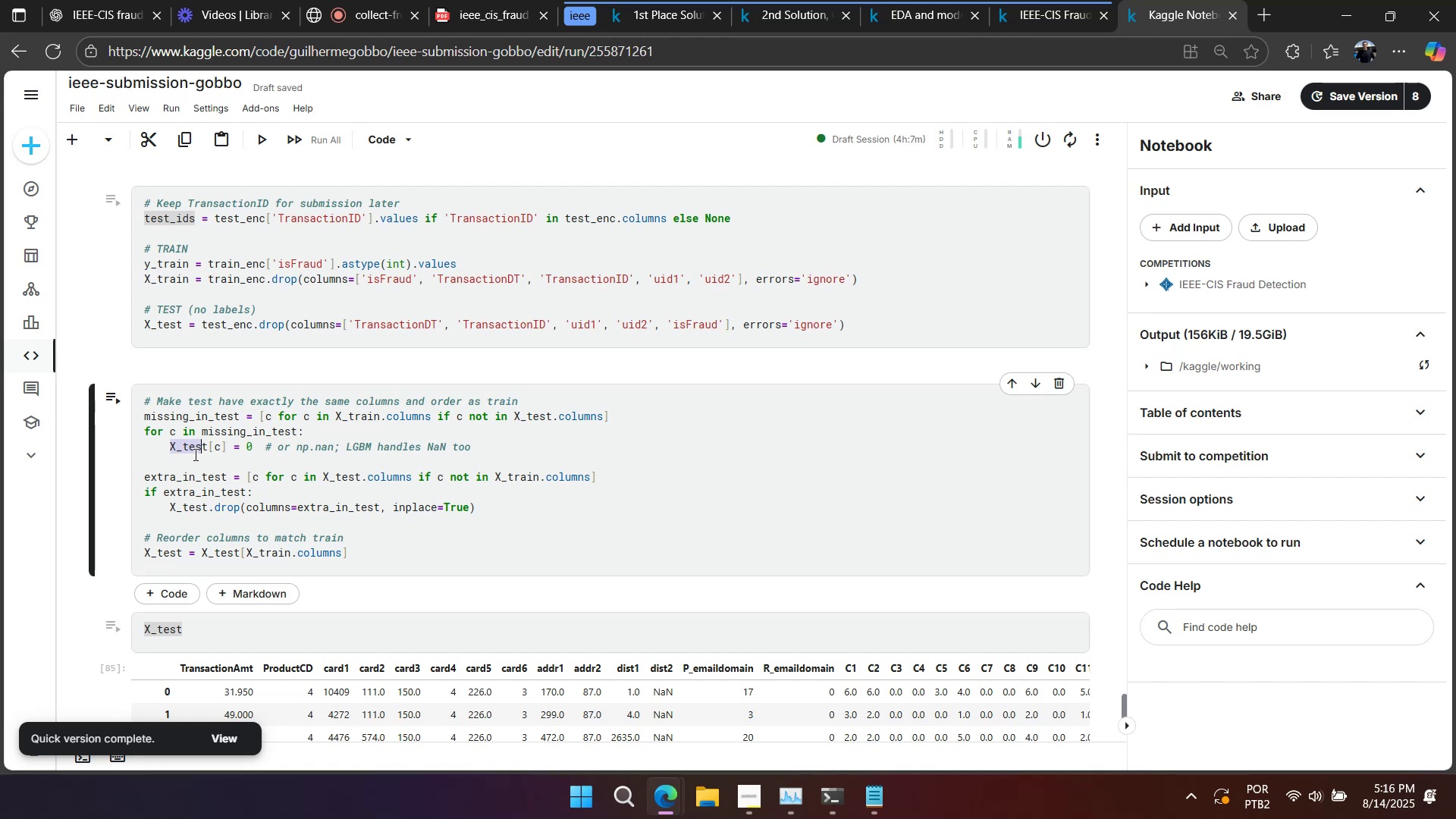 
double_click([213, 418])
 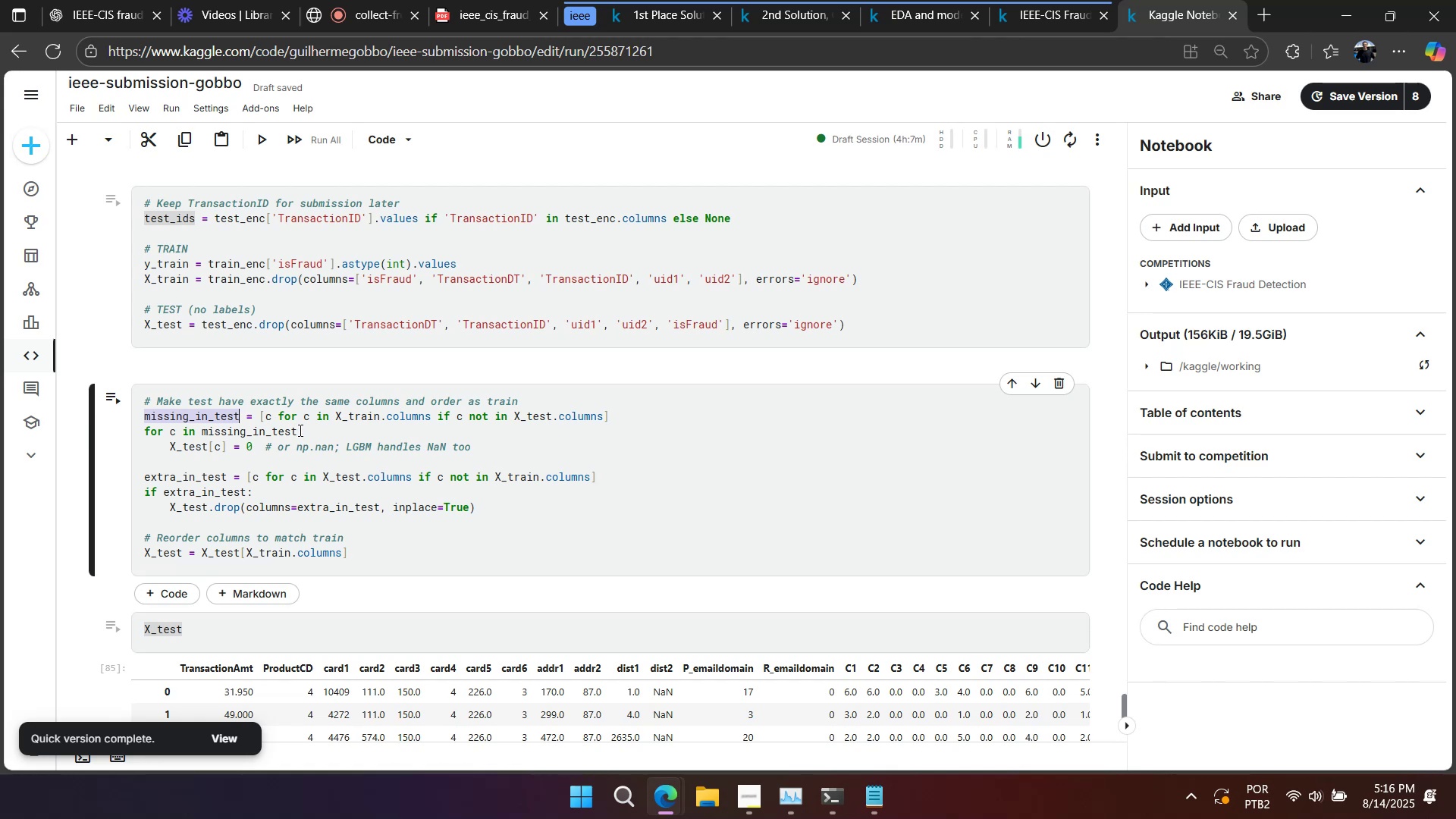 
wait(7.01)
 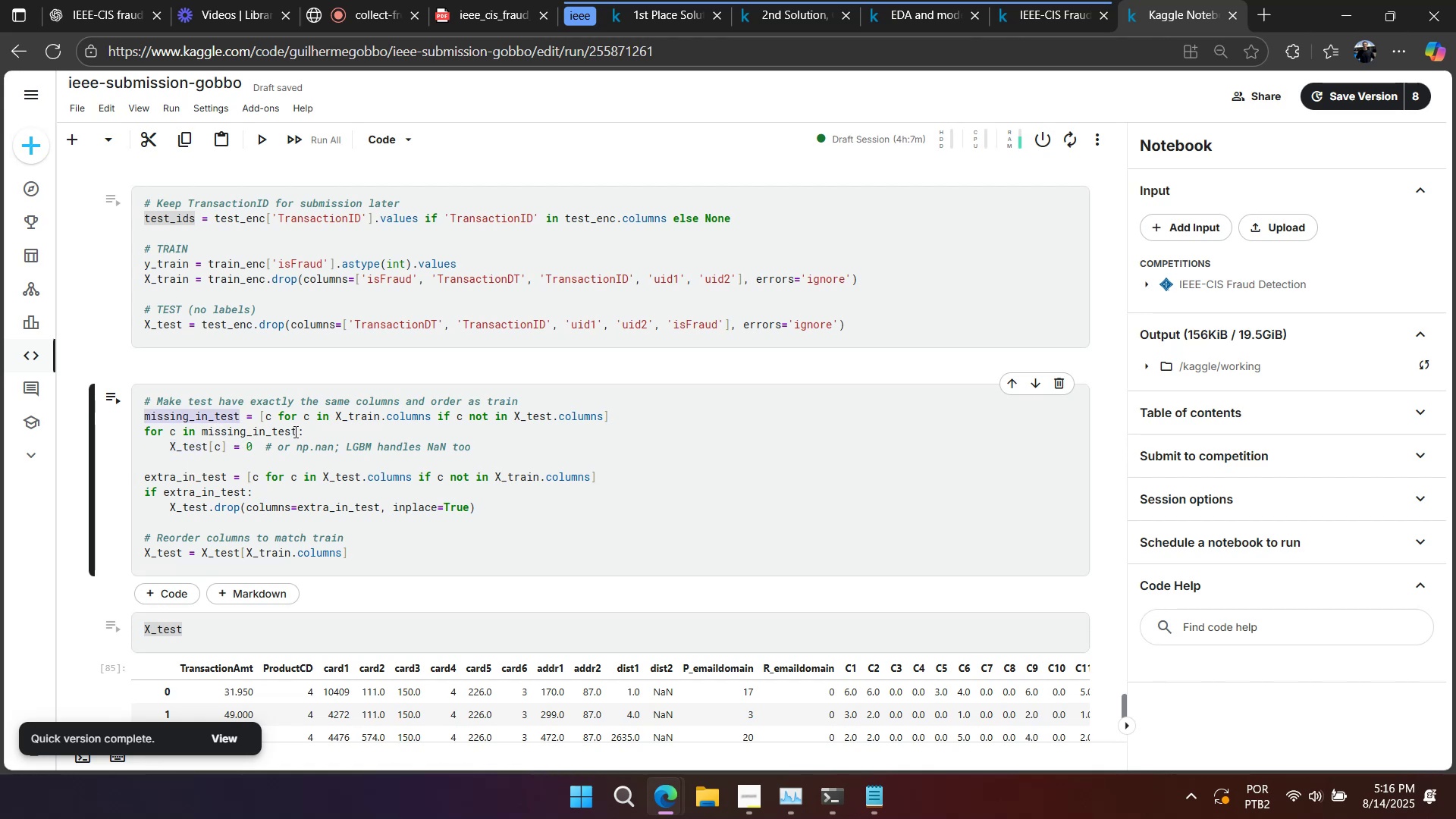 
left_click([491, 450])
 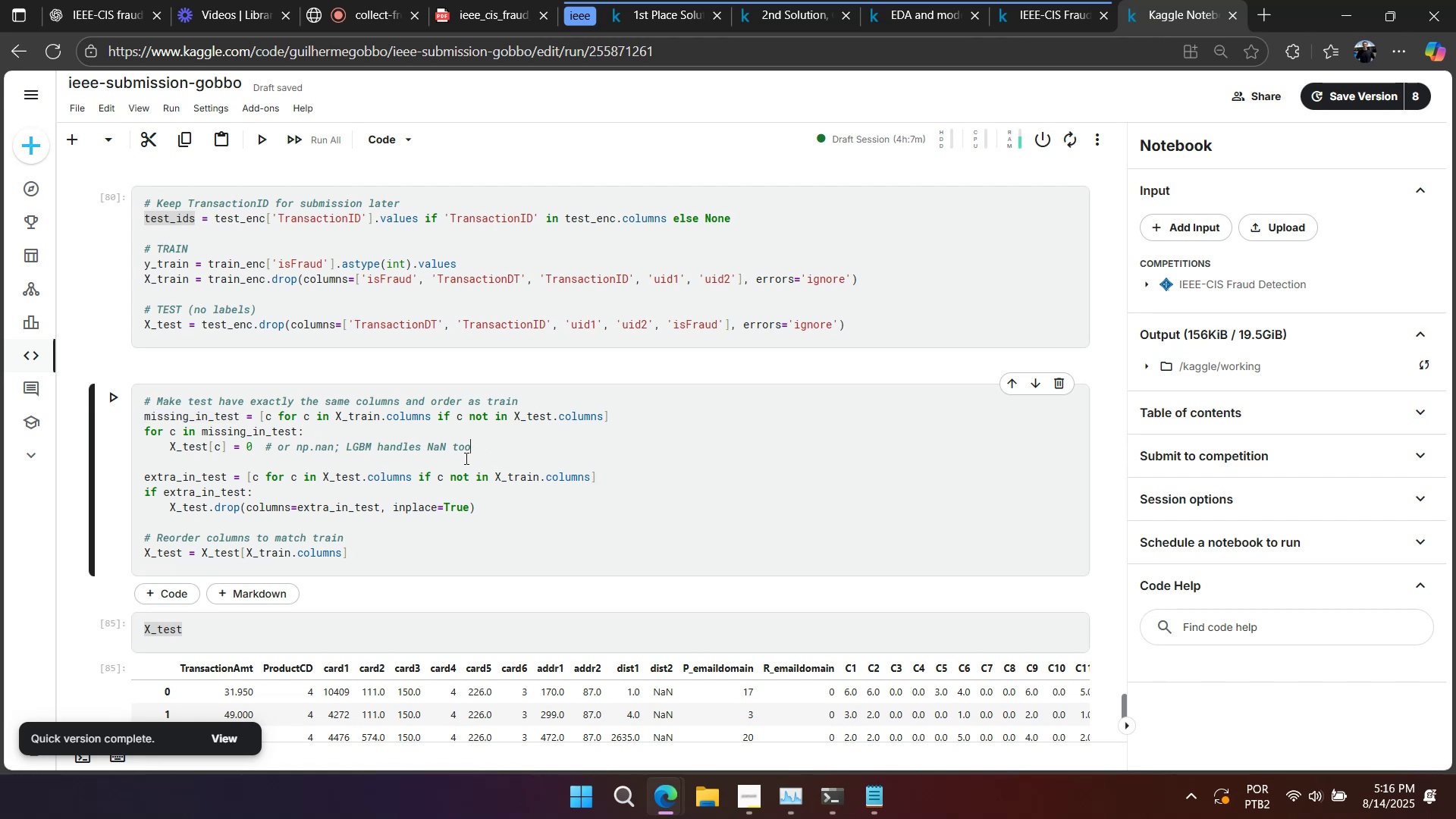 
left_click([354, 434])
 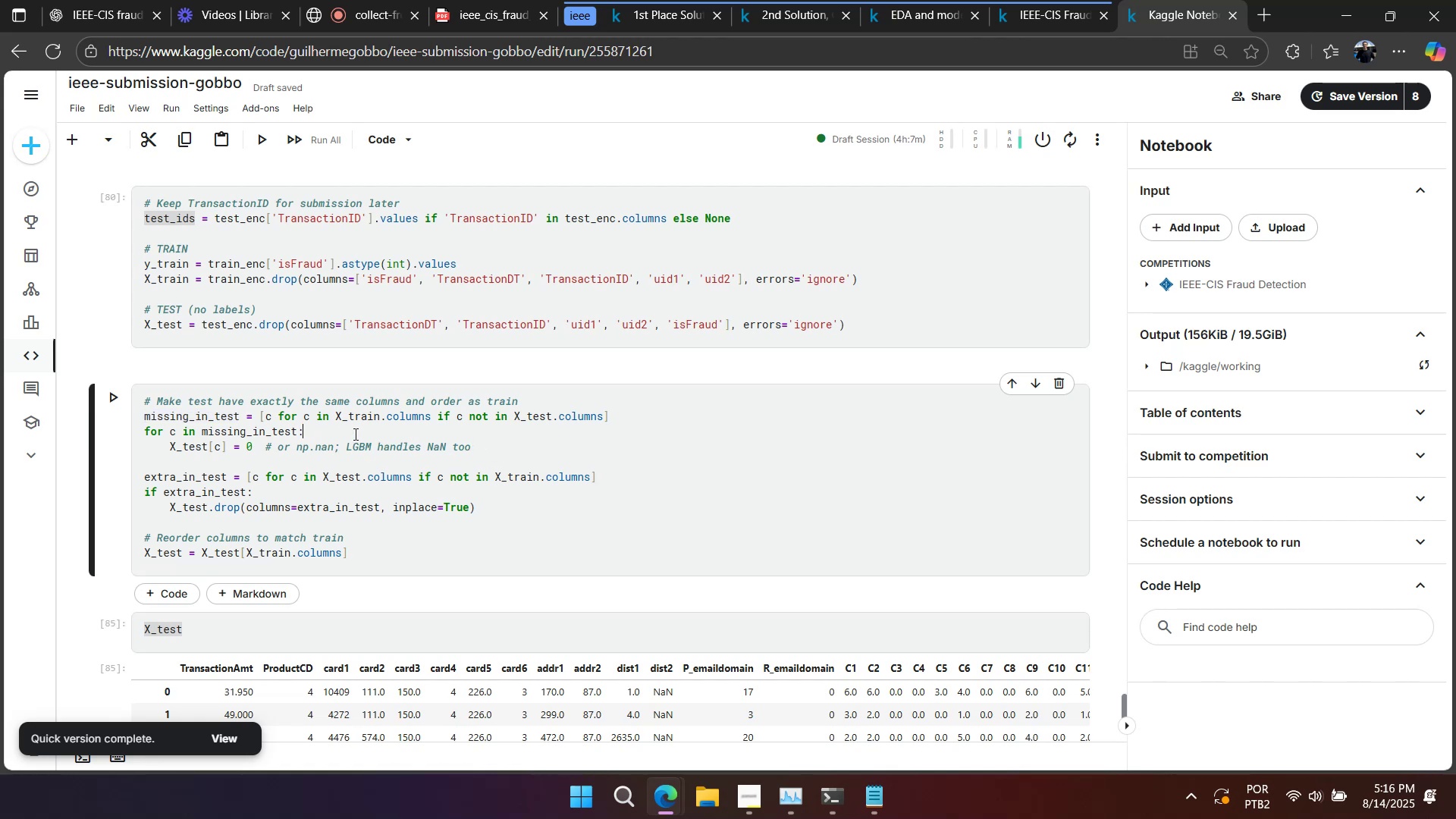 
key(Enter)
 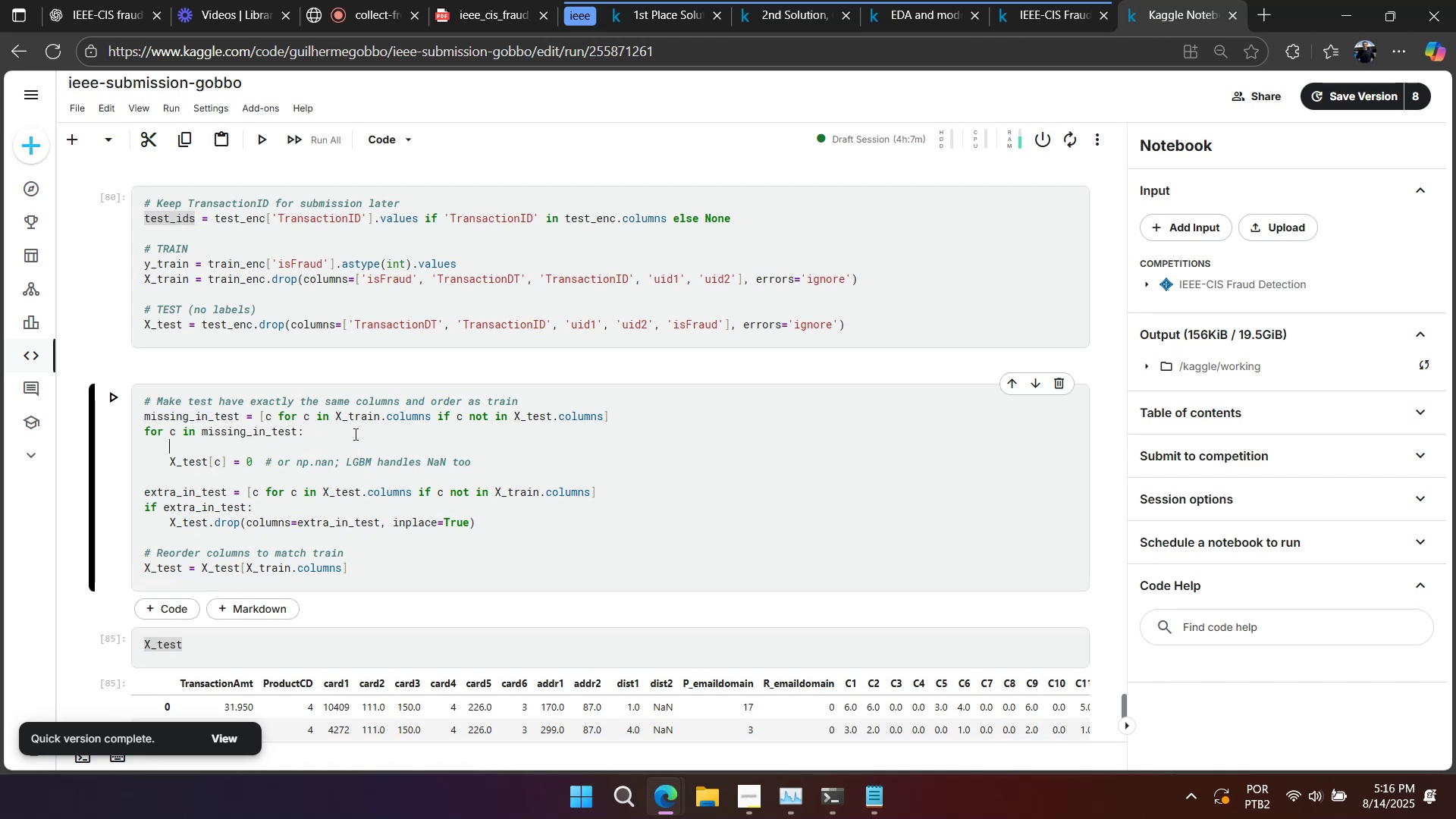 
type(print(`test)
key(Backspace)
key(Backspace)
key(Backspace)
key(Backspace)
key(Backspace)
type(c)
 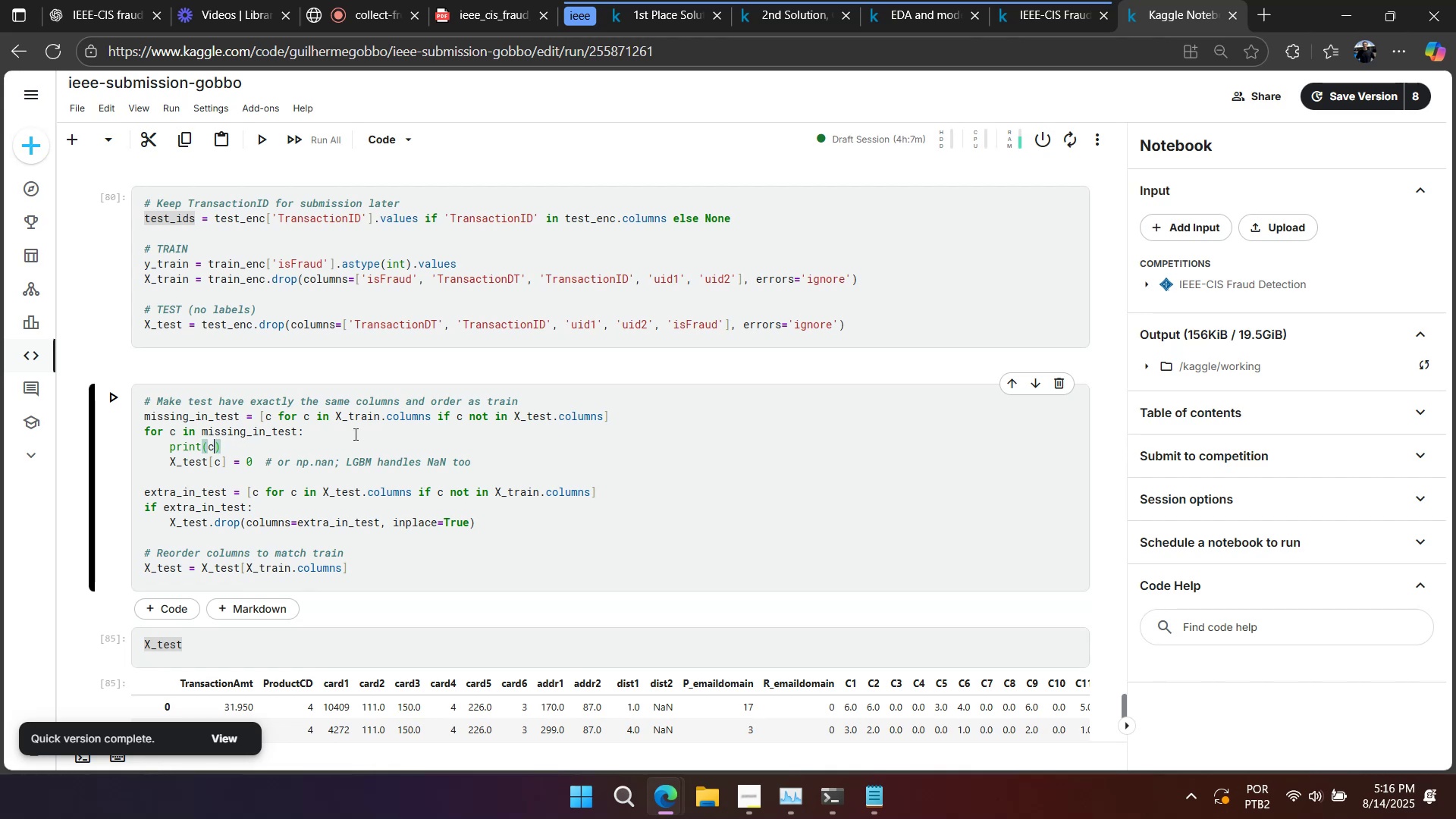 
key(Shift+Enter)
 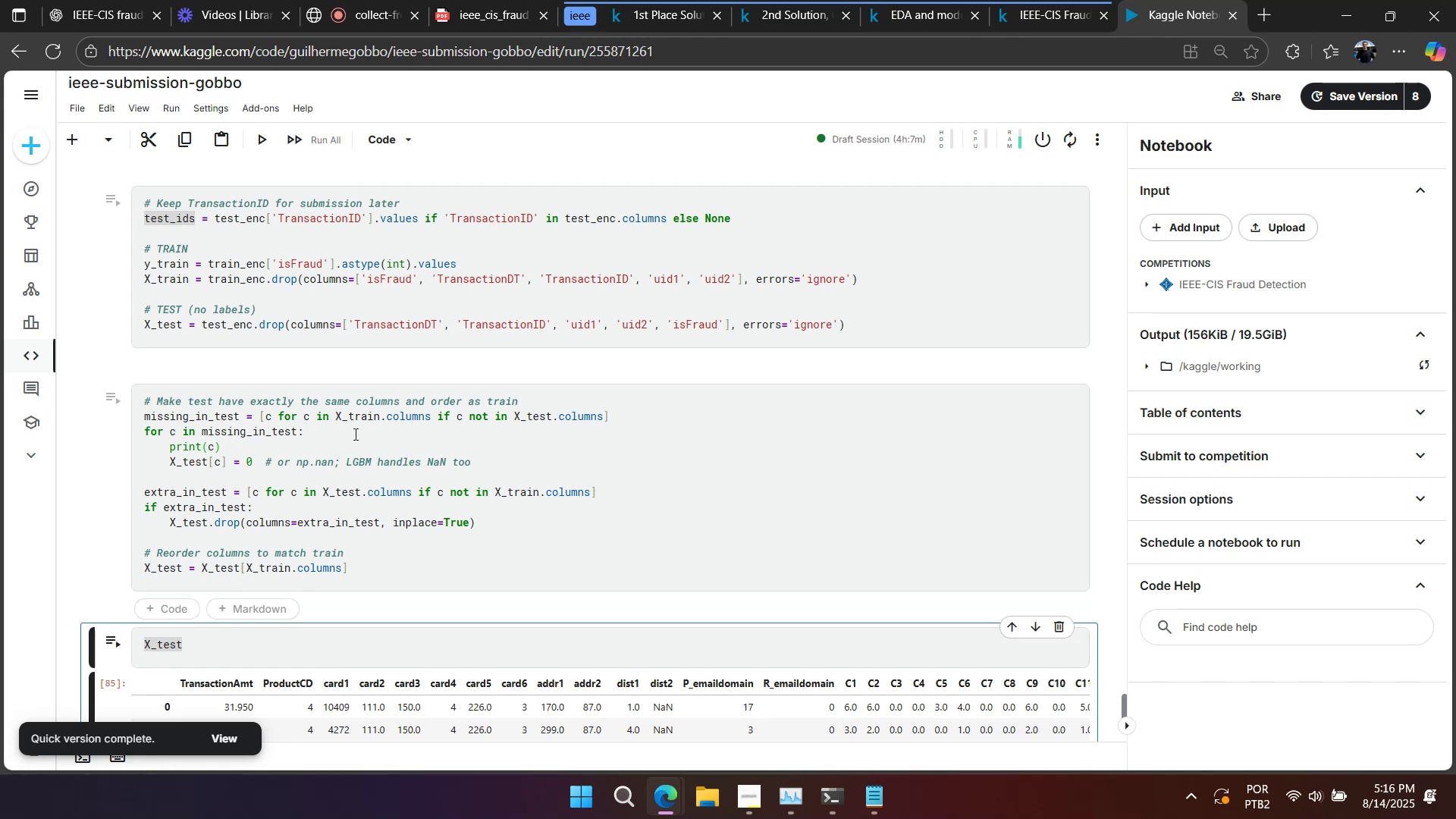 
scroll: coordinate [356, 444], scroll_direction: down, amount: 1.0
 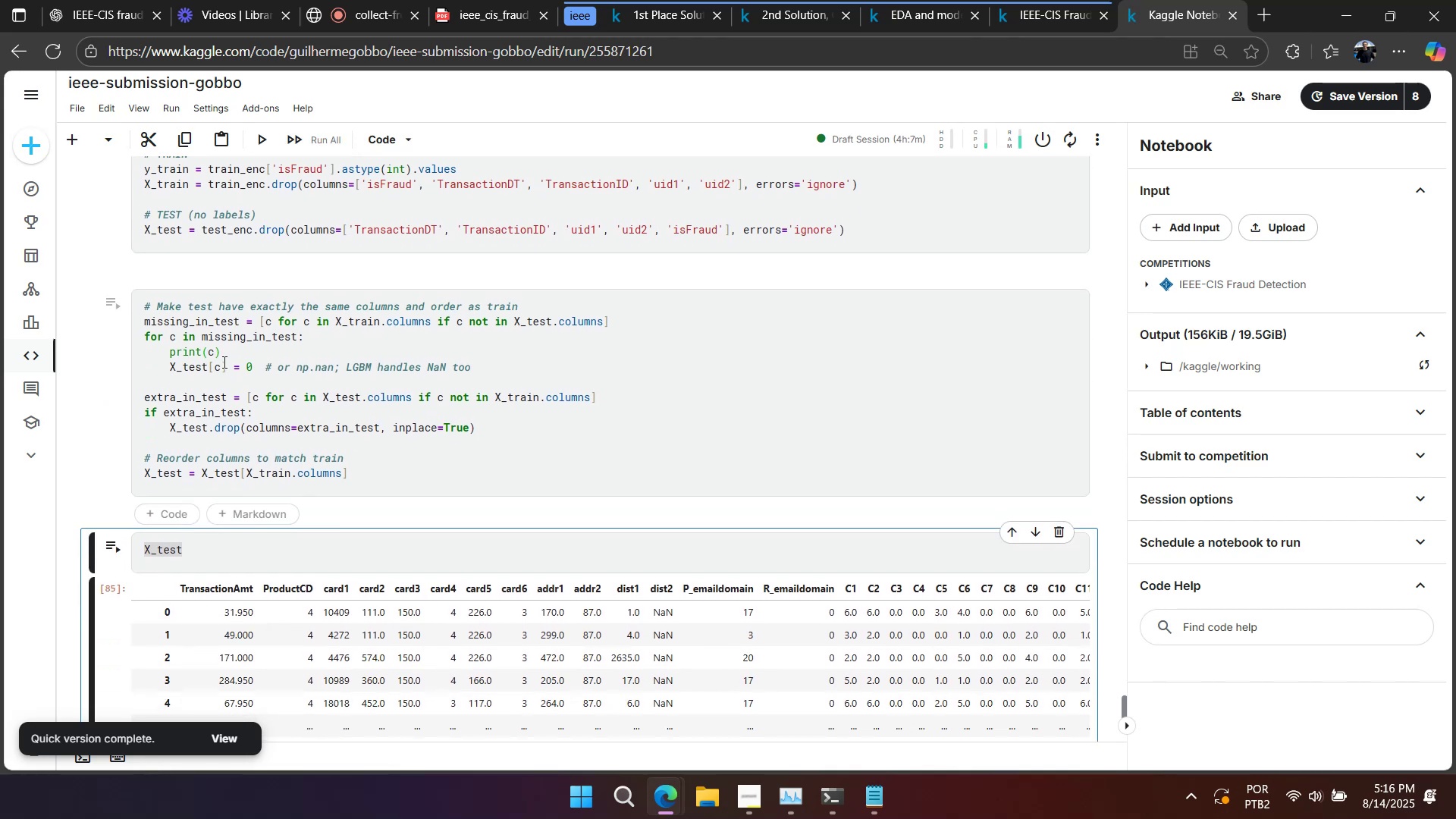 
left_click([225, 358])
 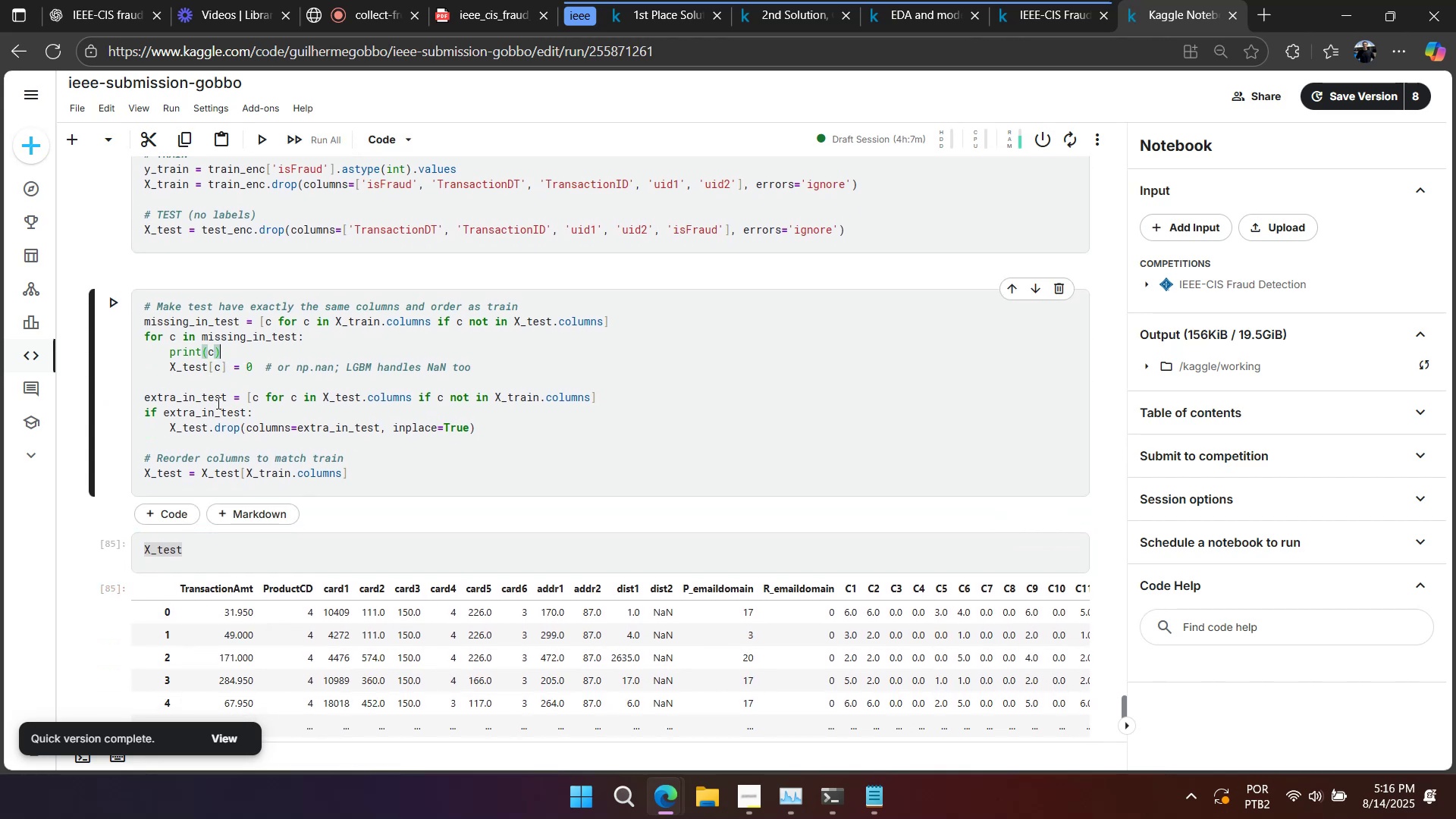 
wait(8.65)
 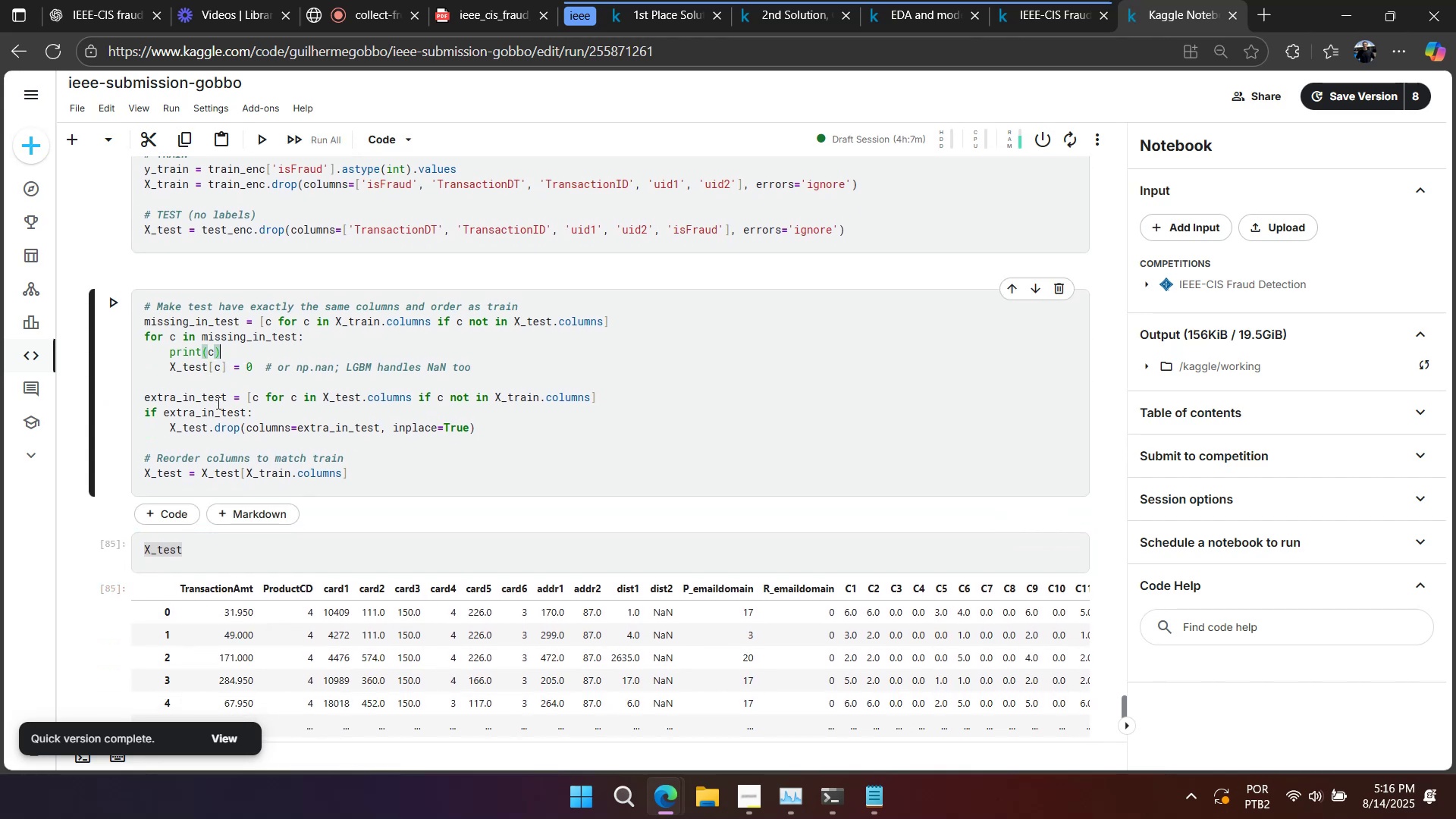 
left_click([243, 424])
 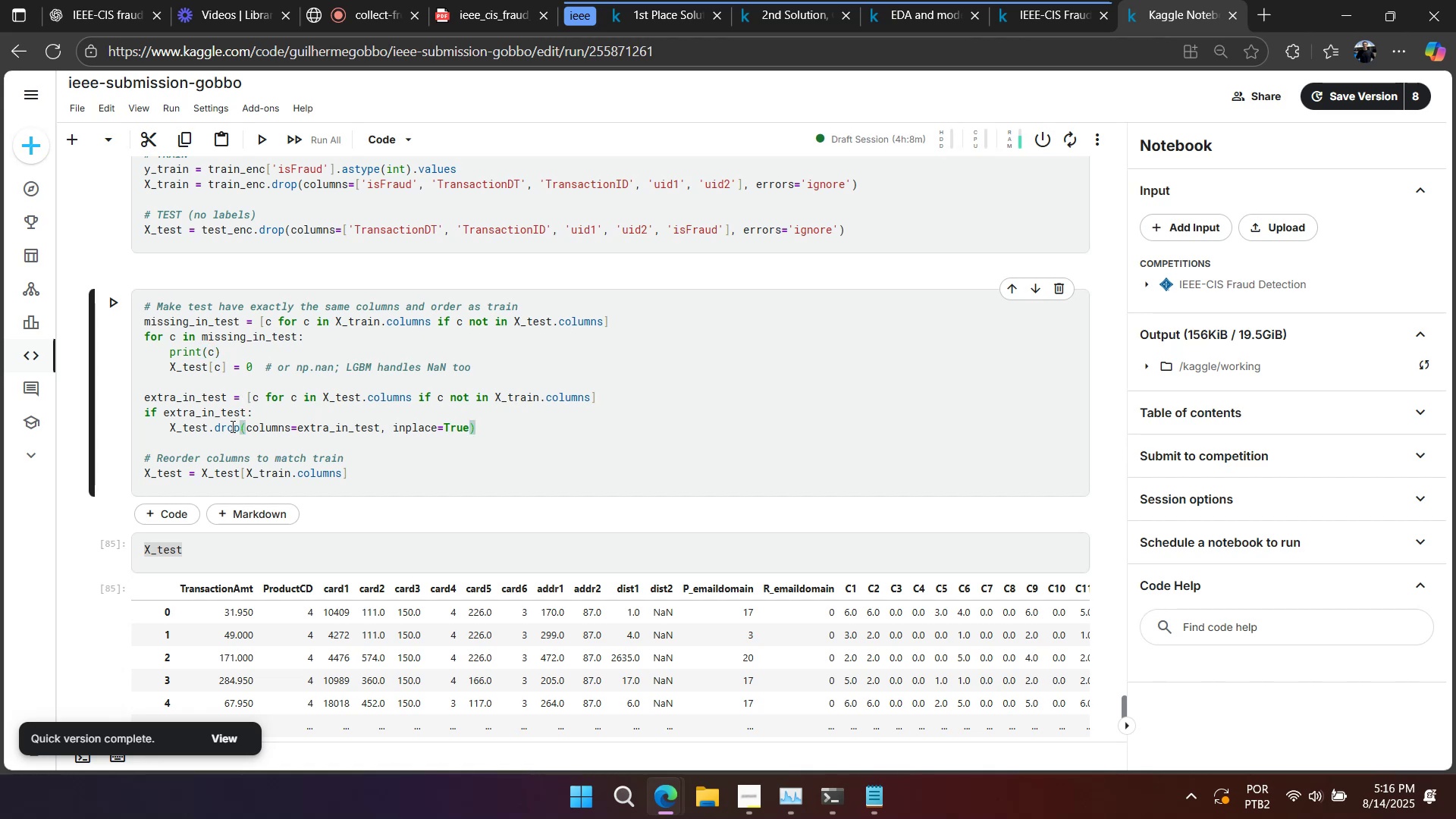 
key(Control+Slash)
 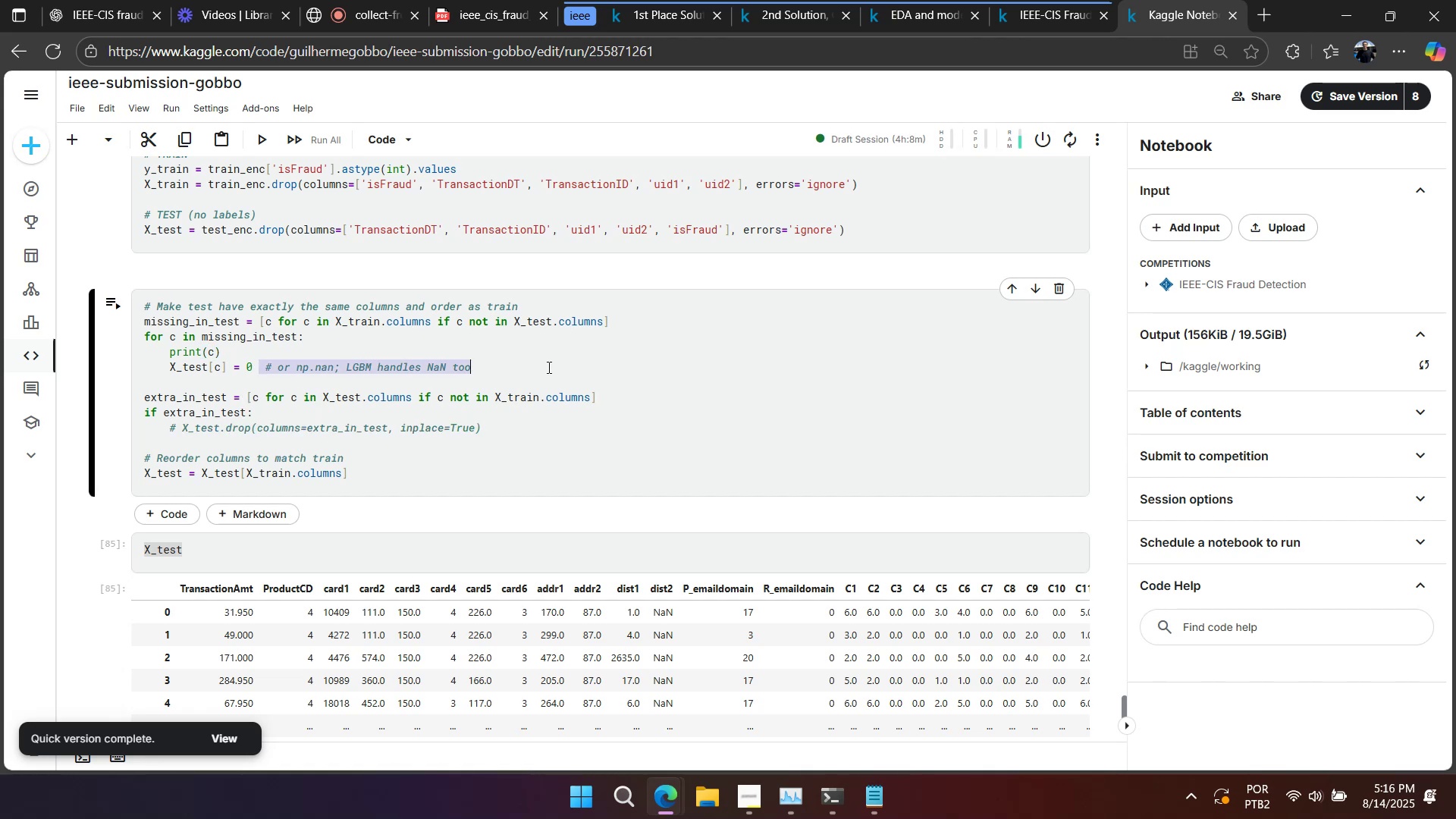 
key(Control+Slash)
 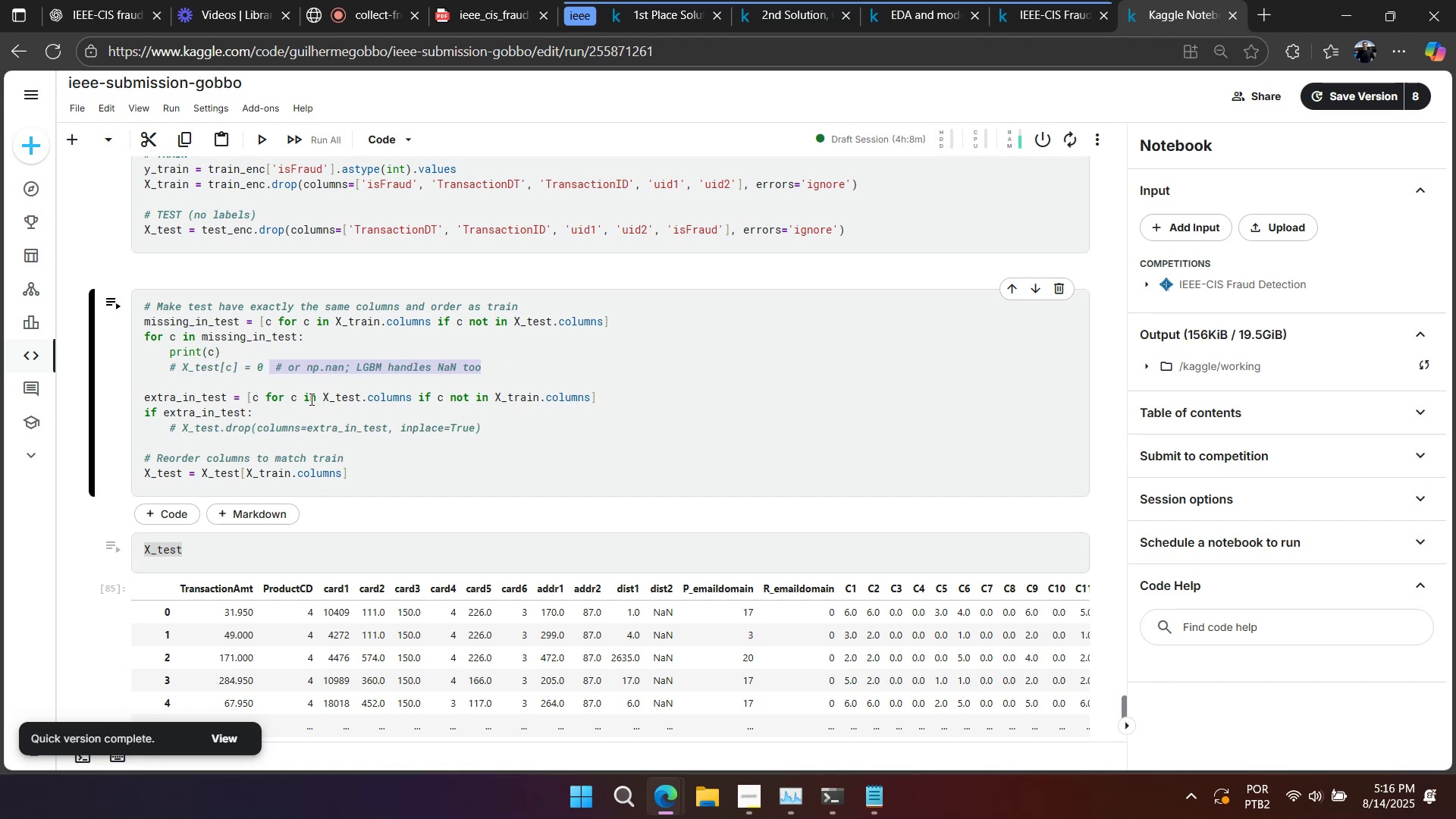 
left_click([314, 407])
 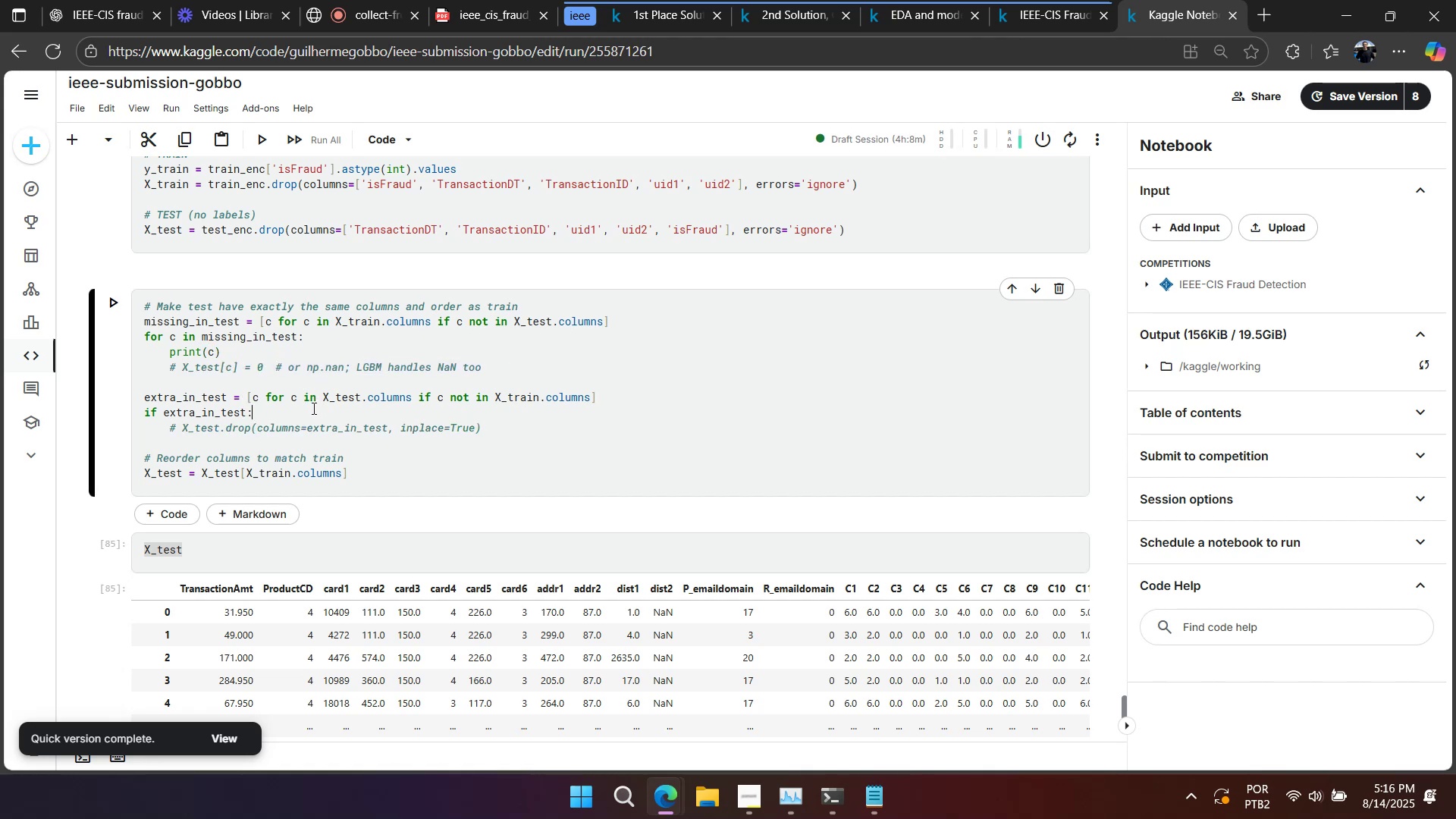 
key(Enter)
 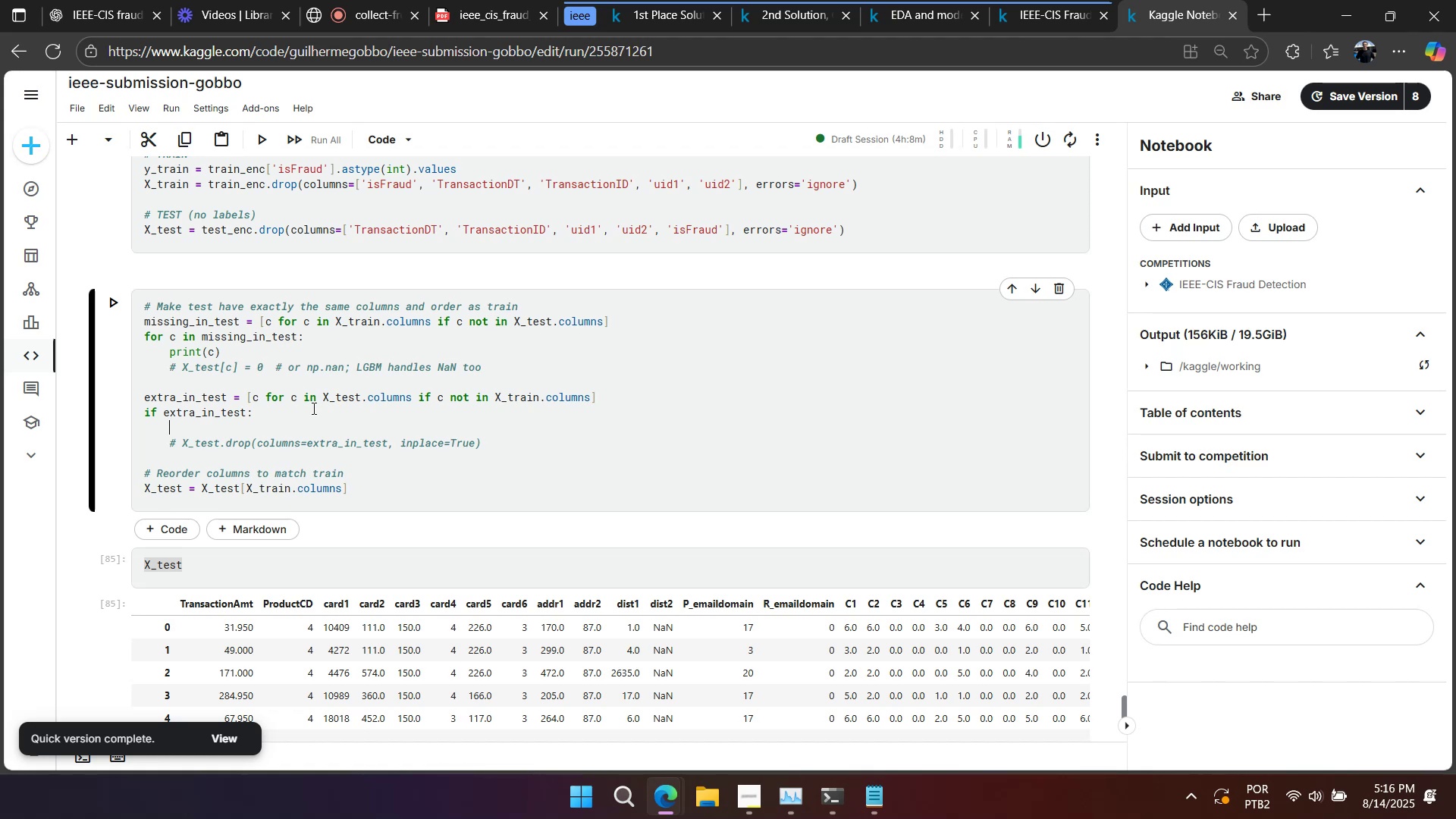 
type(print(`Extra dad)
key(Backspace)
type(ta in test)
 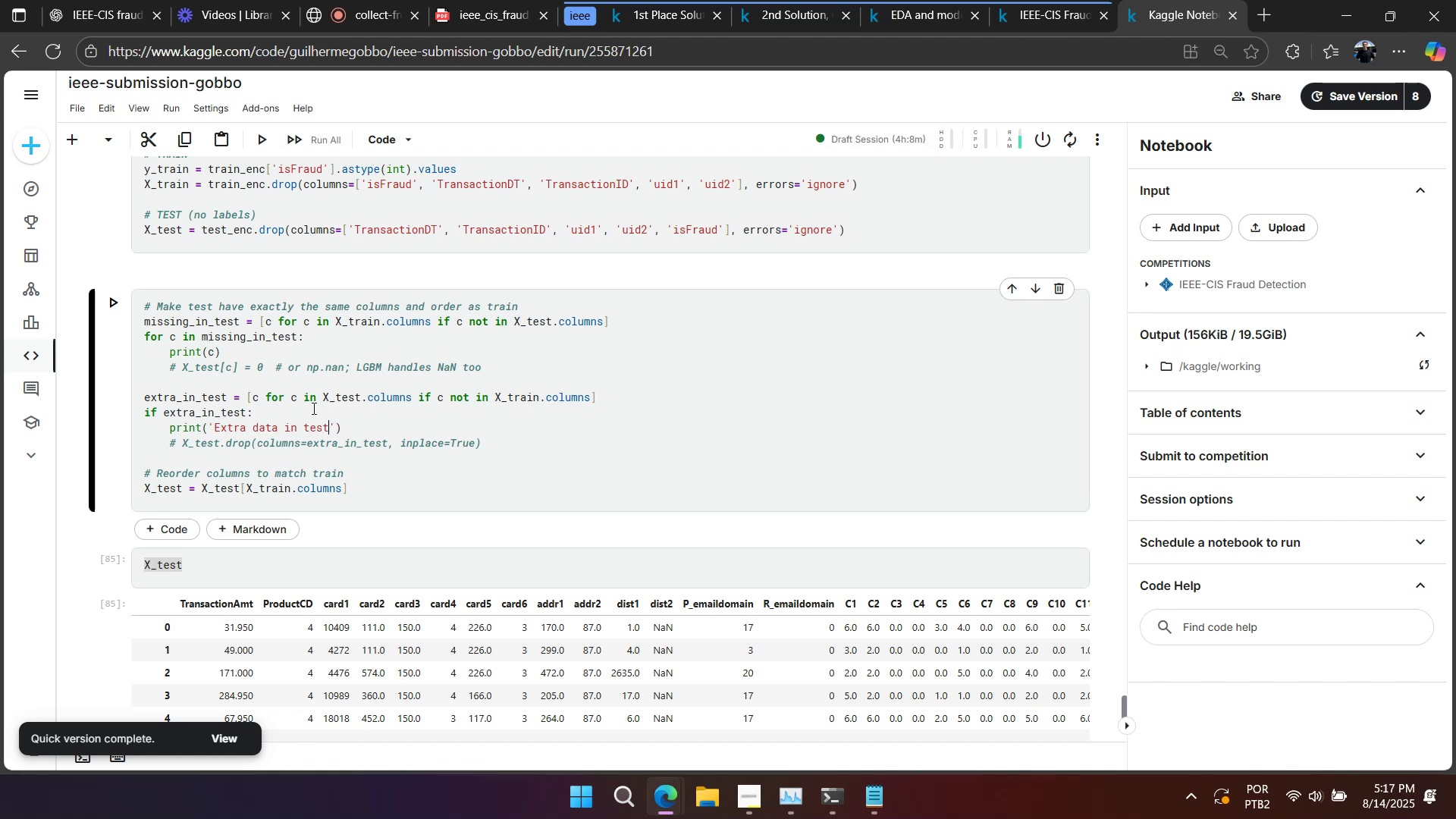 
double_click([268, 434])
 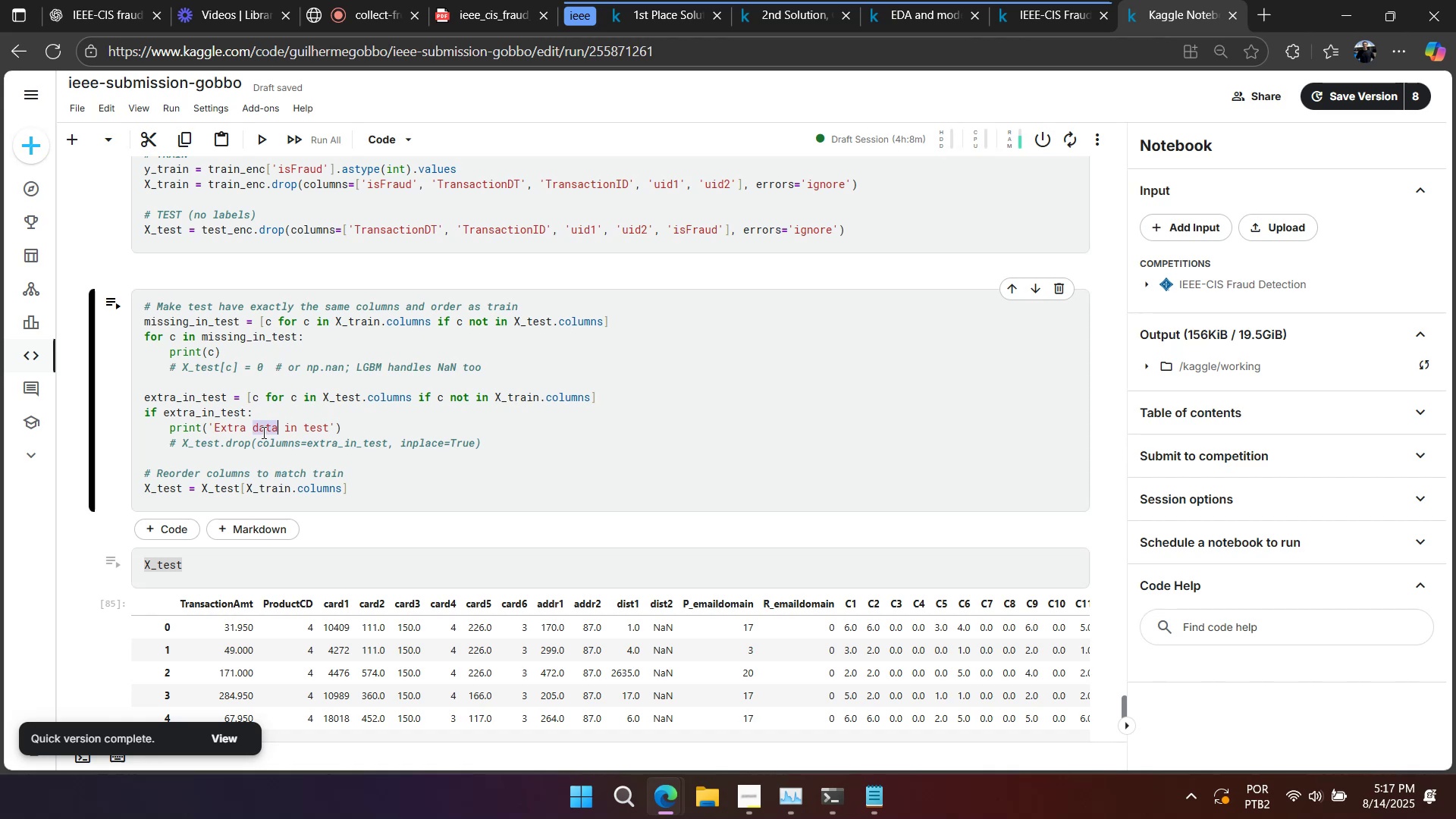 
type(column)
 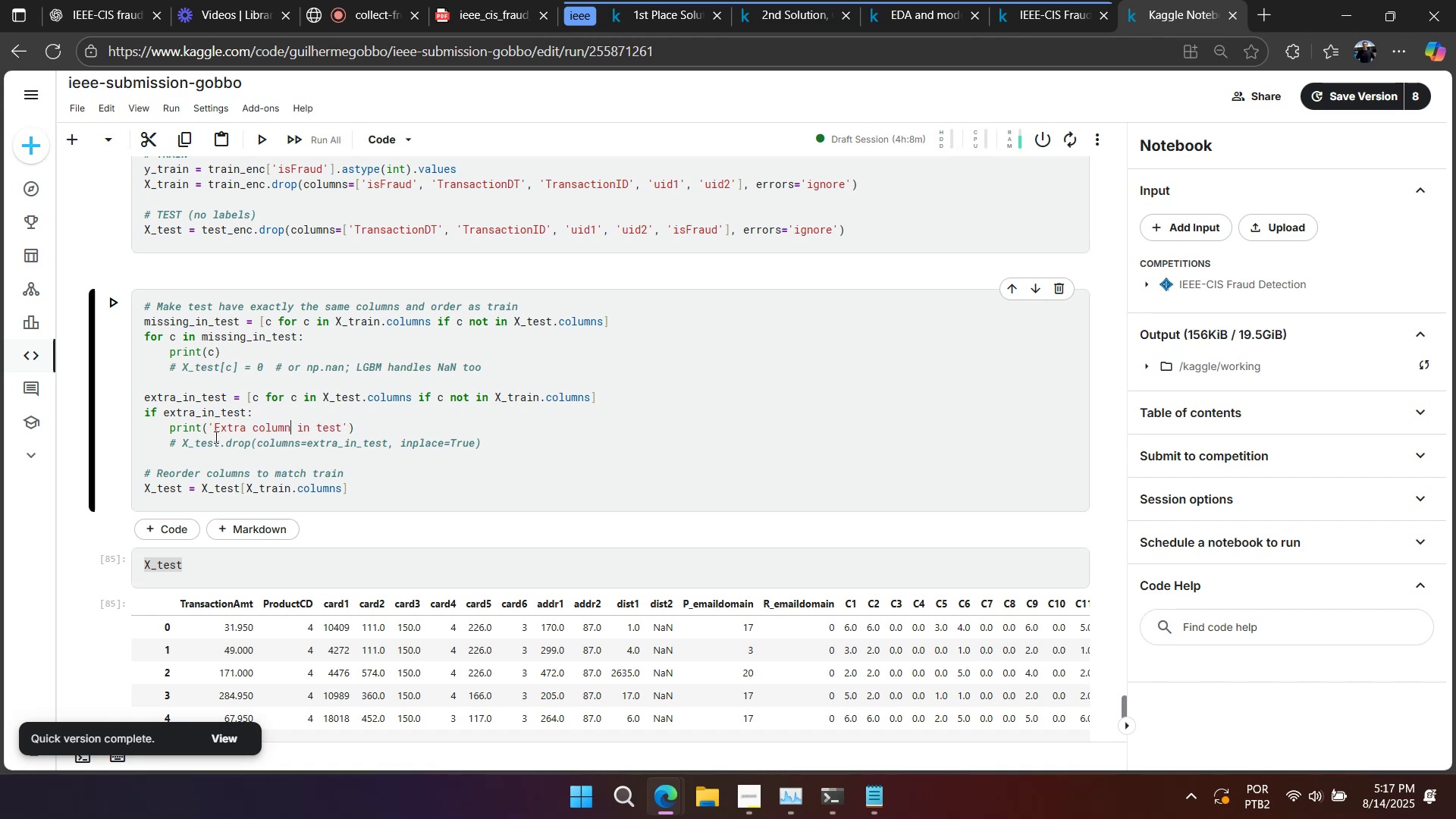 
double_click([213, 437])
 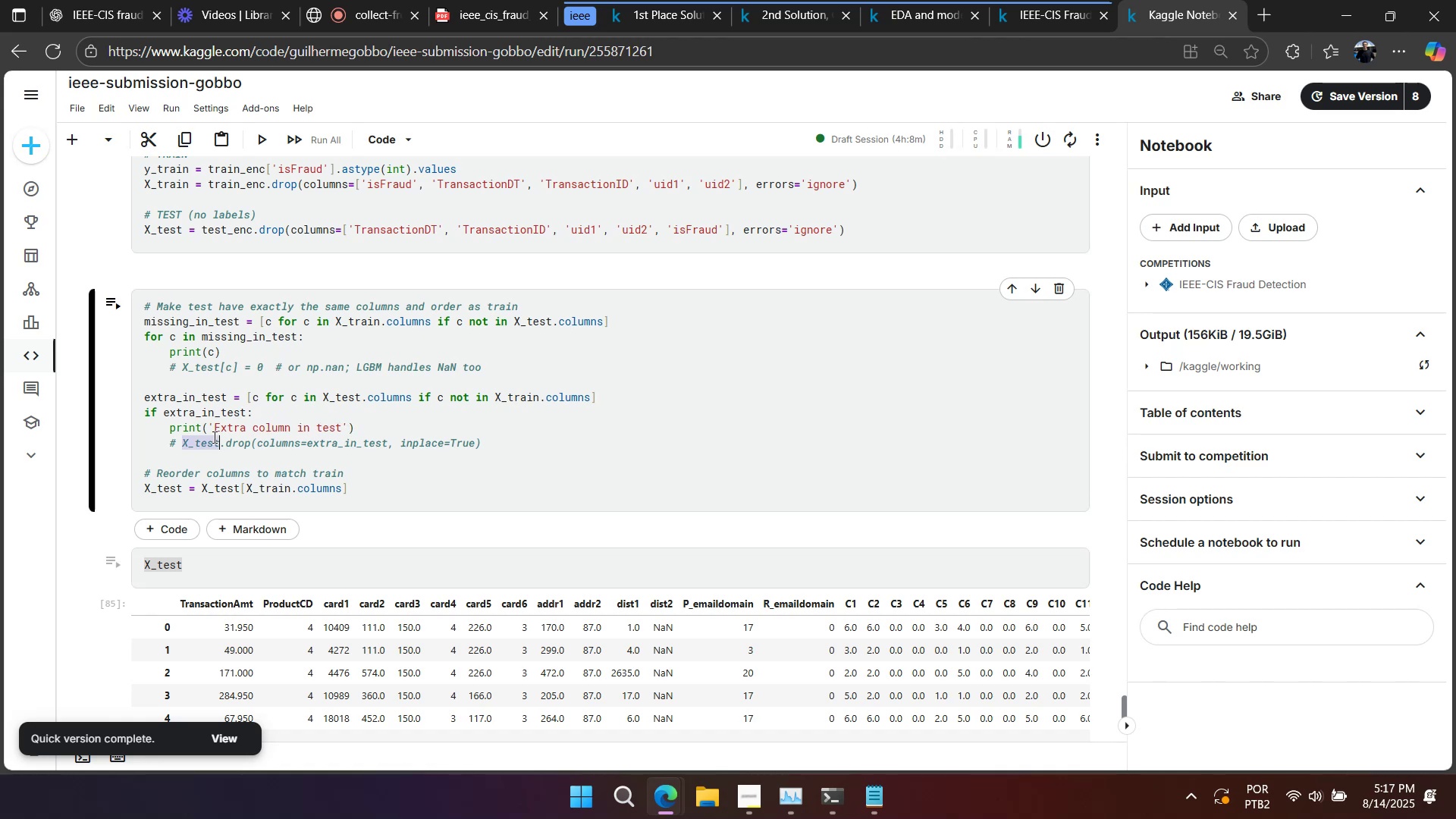 
triple_click([213, 437])
 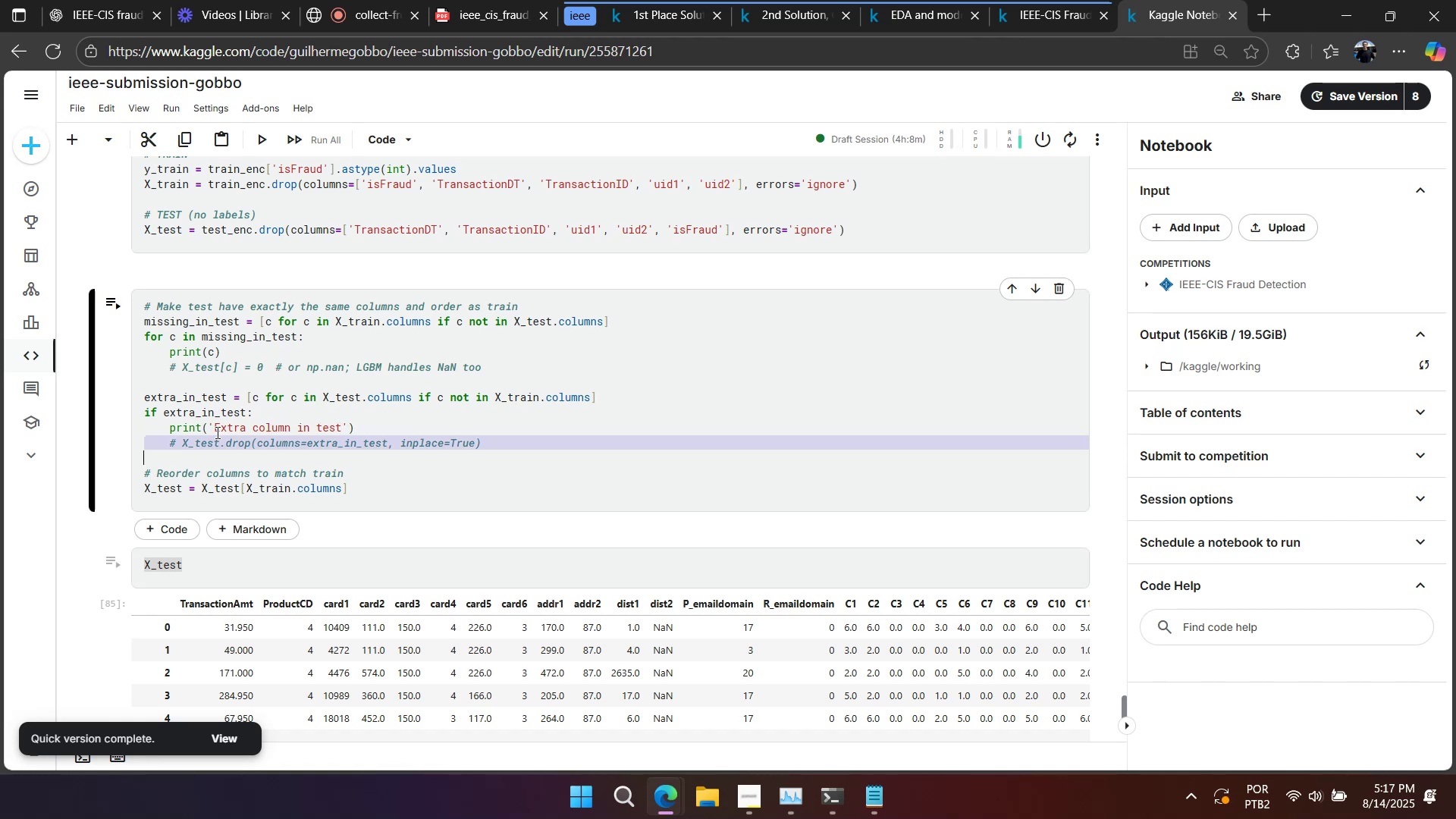 
key(Control+ControlLeft)
 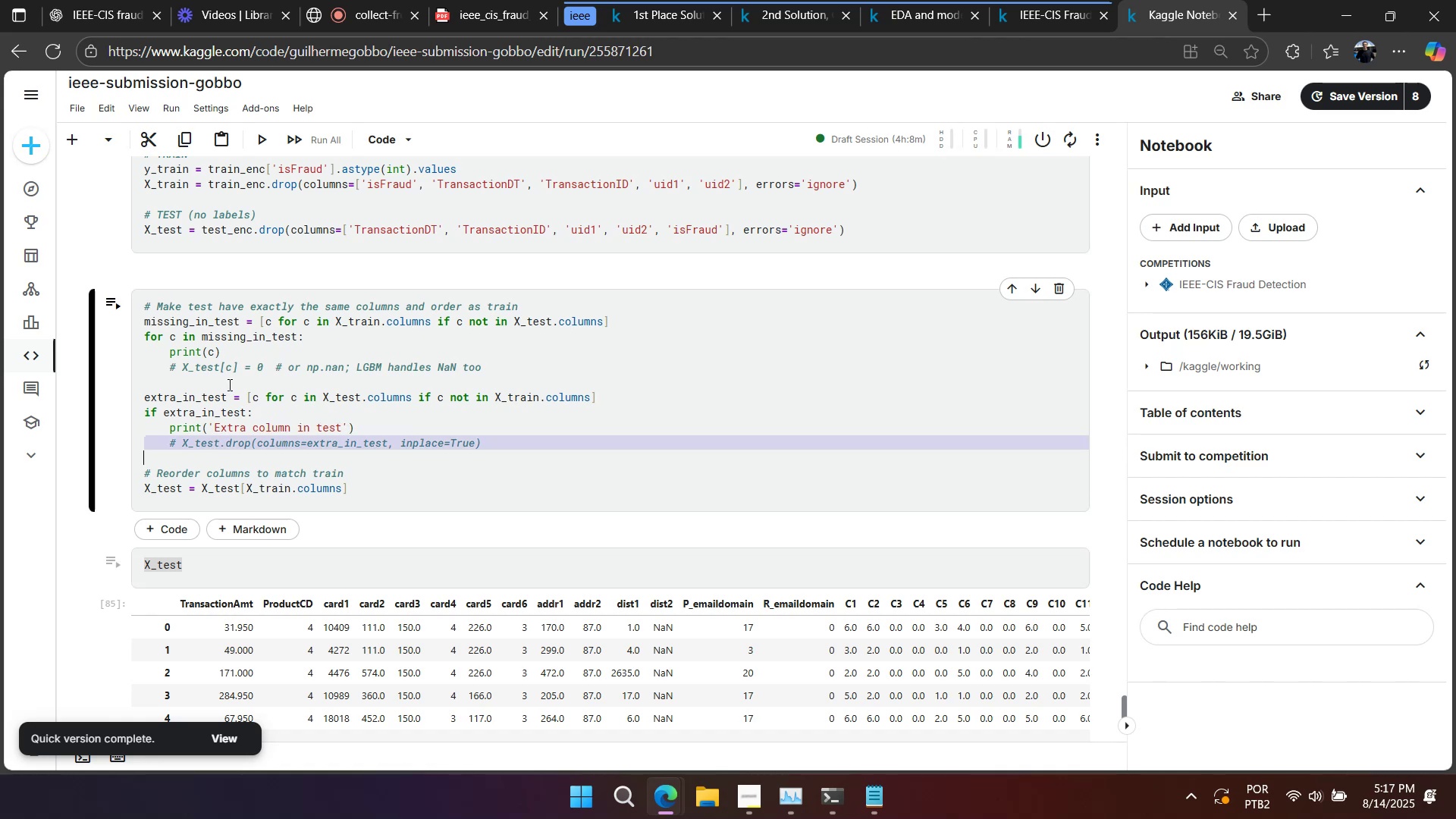 
key(Control+C)
 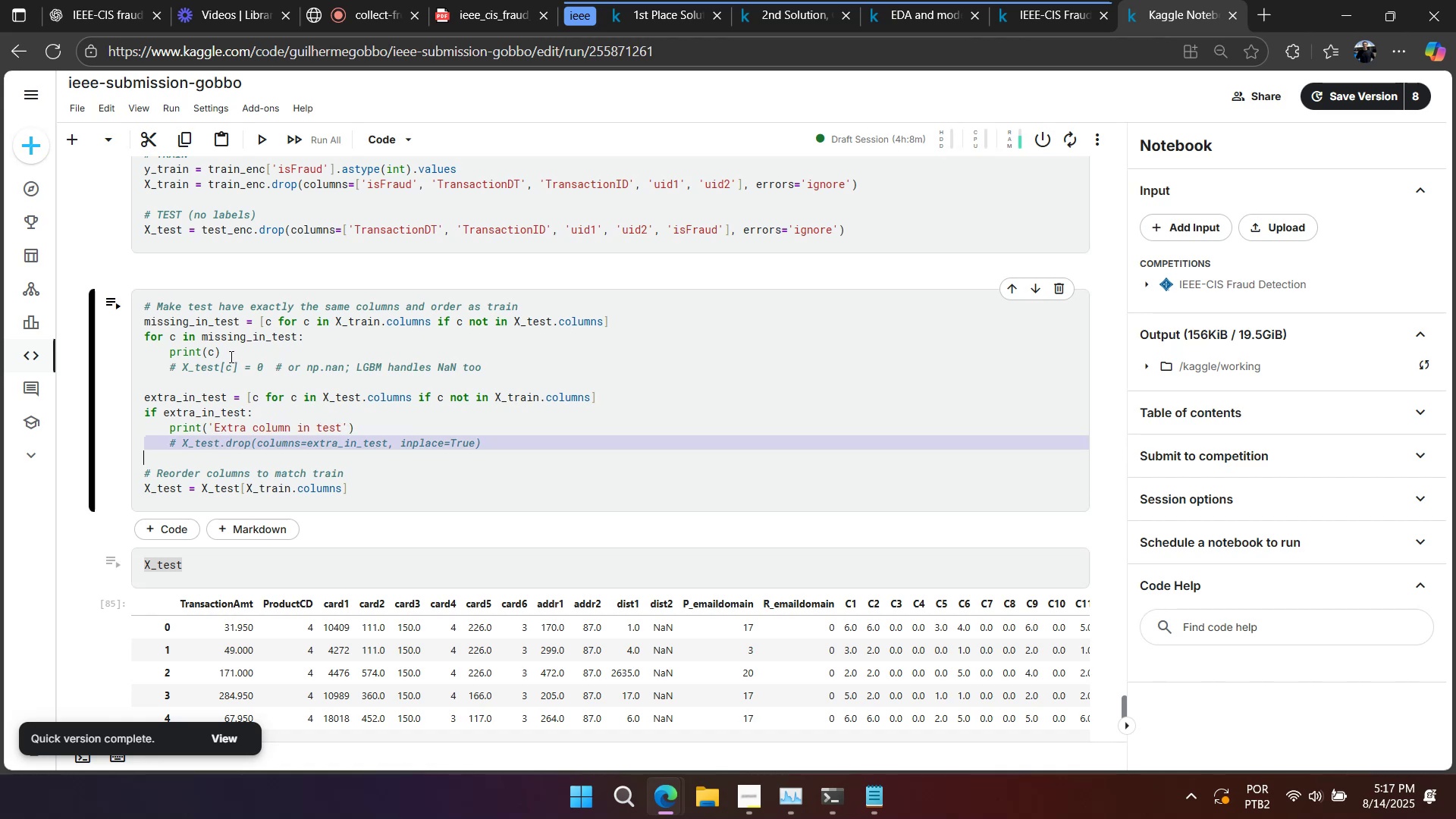 
triple_click([230, 356])
 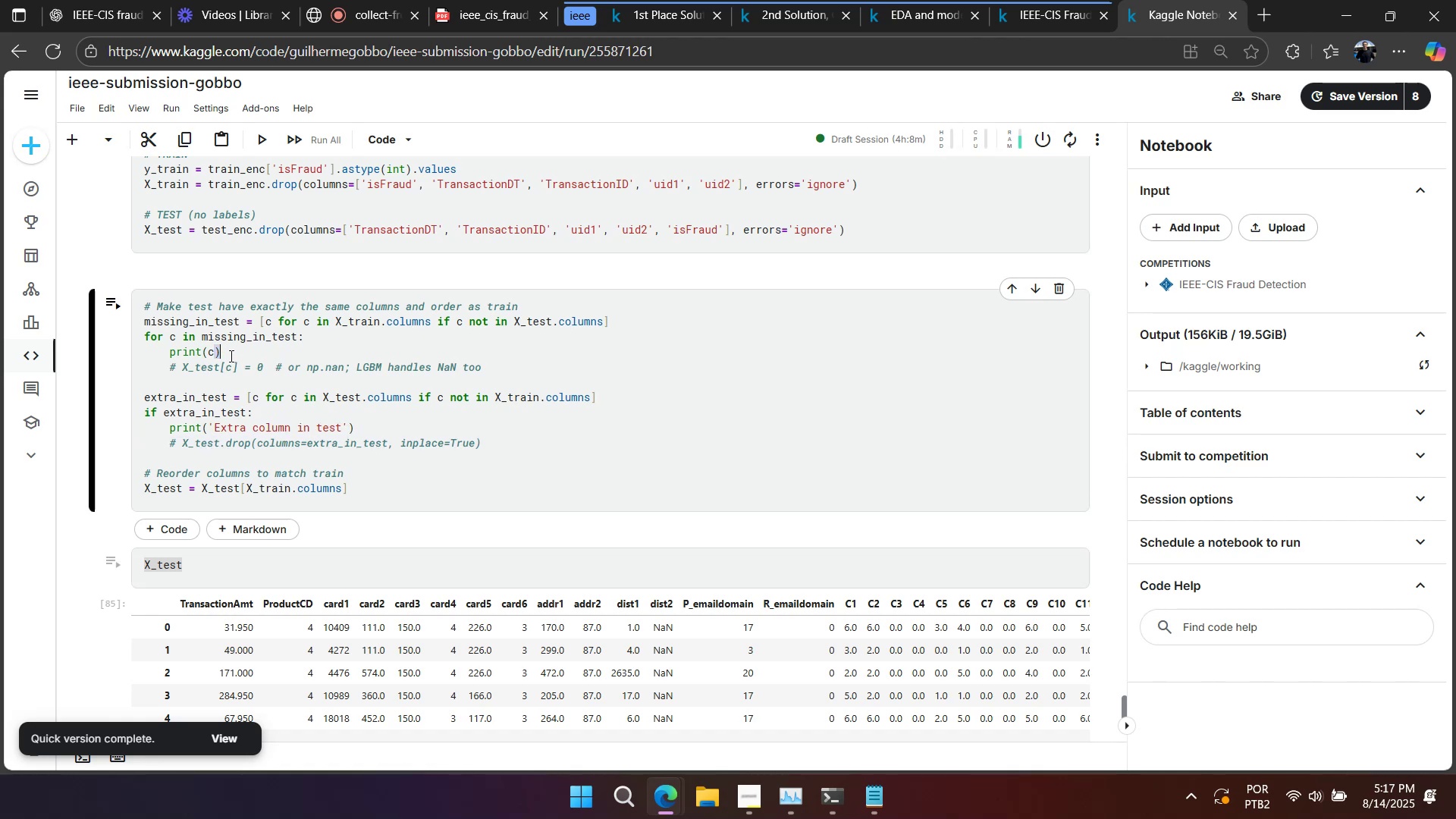 
triple_click([230, 356])
 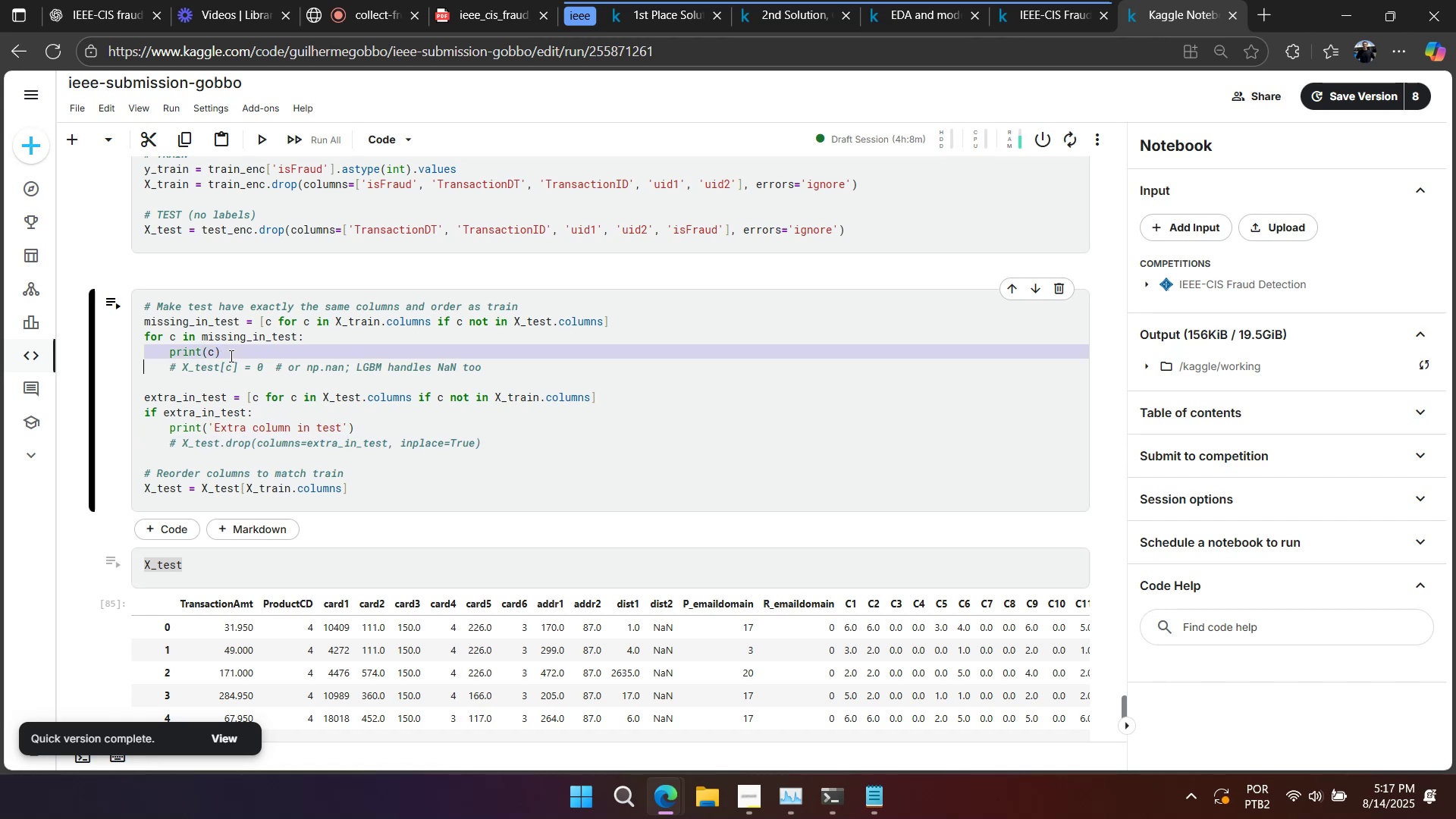 
triple_click([230, 356])
 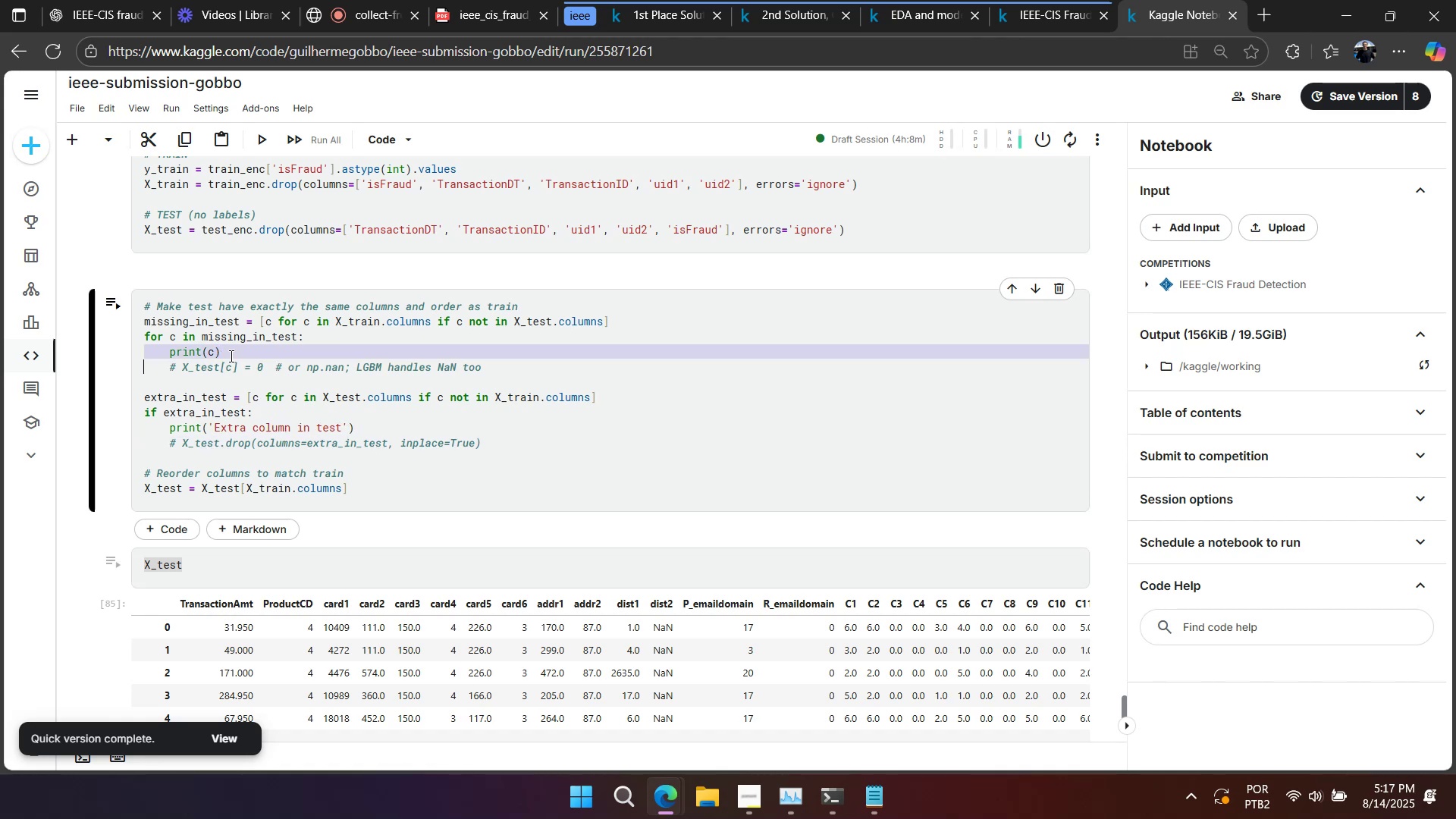 
key(Control+V)
 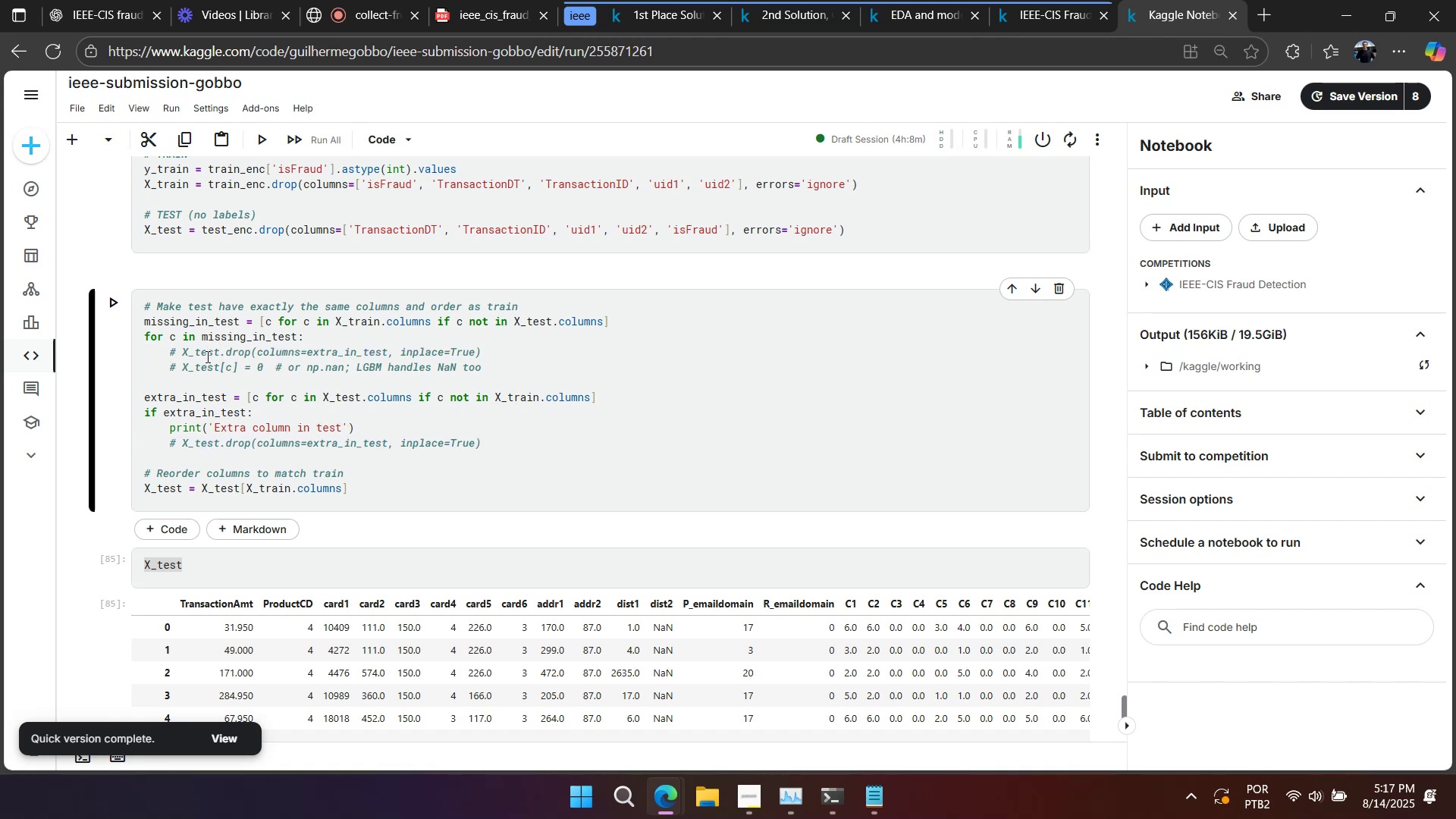 
key(Control+Z)
 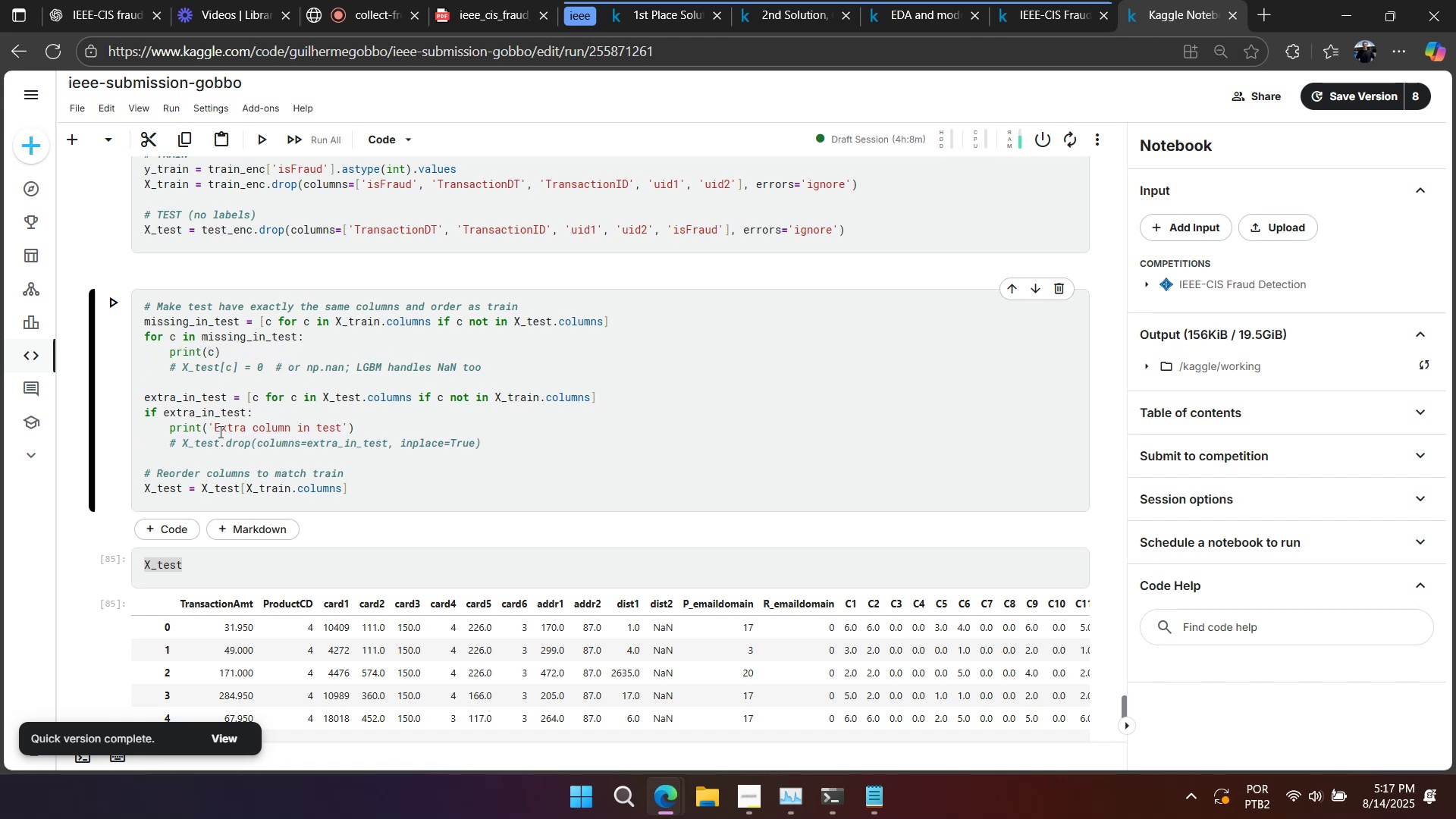 
double_click([219, 430])
 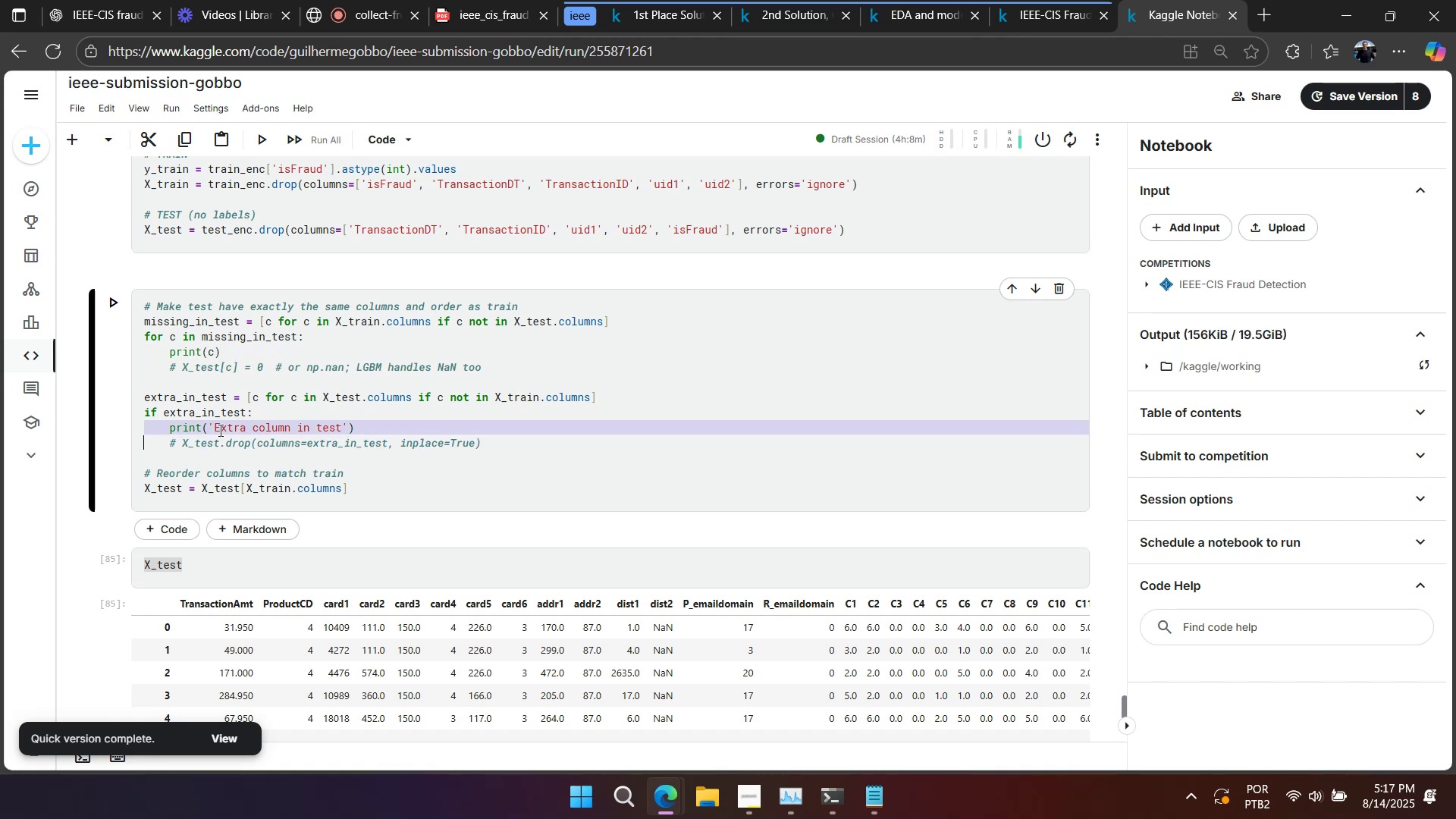 
triple_click([219, 430])
 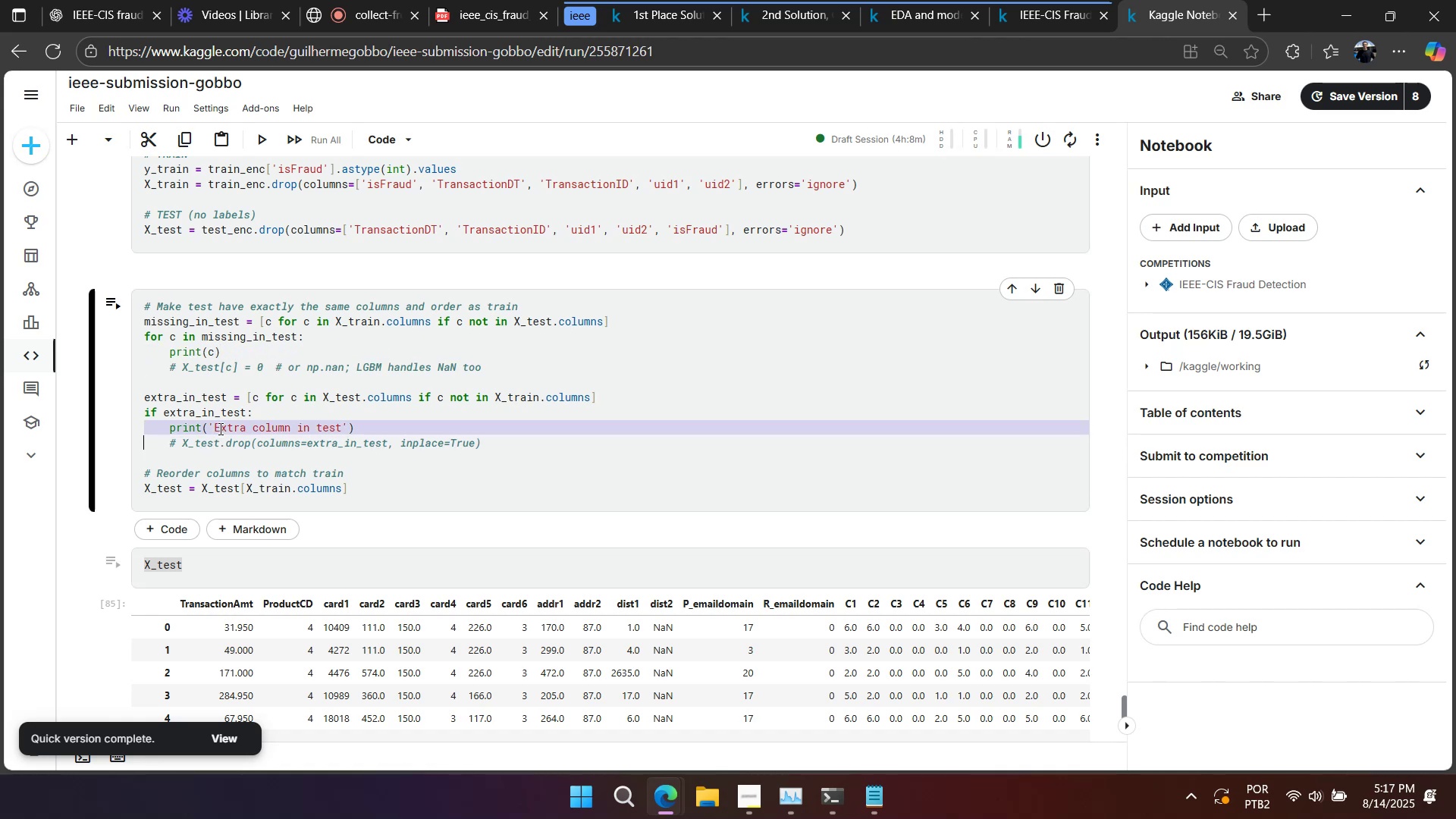 
key(Control+C)
 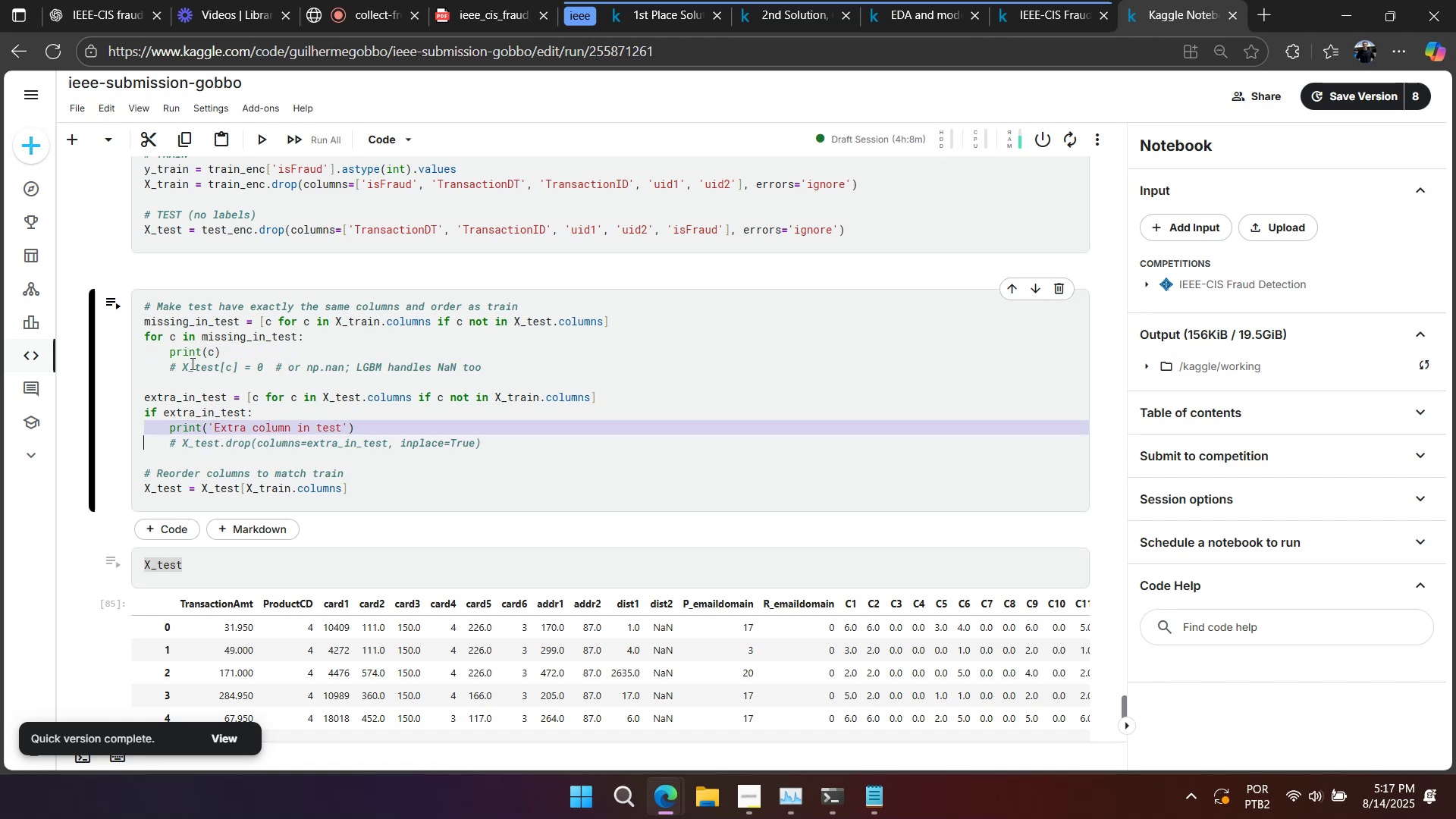 
double_click([193, 353])
 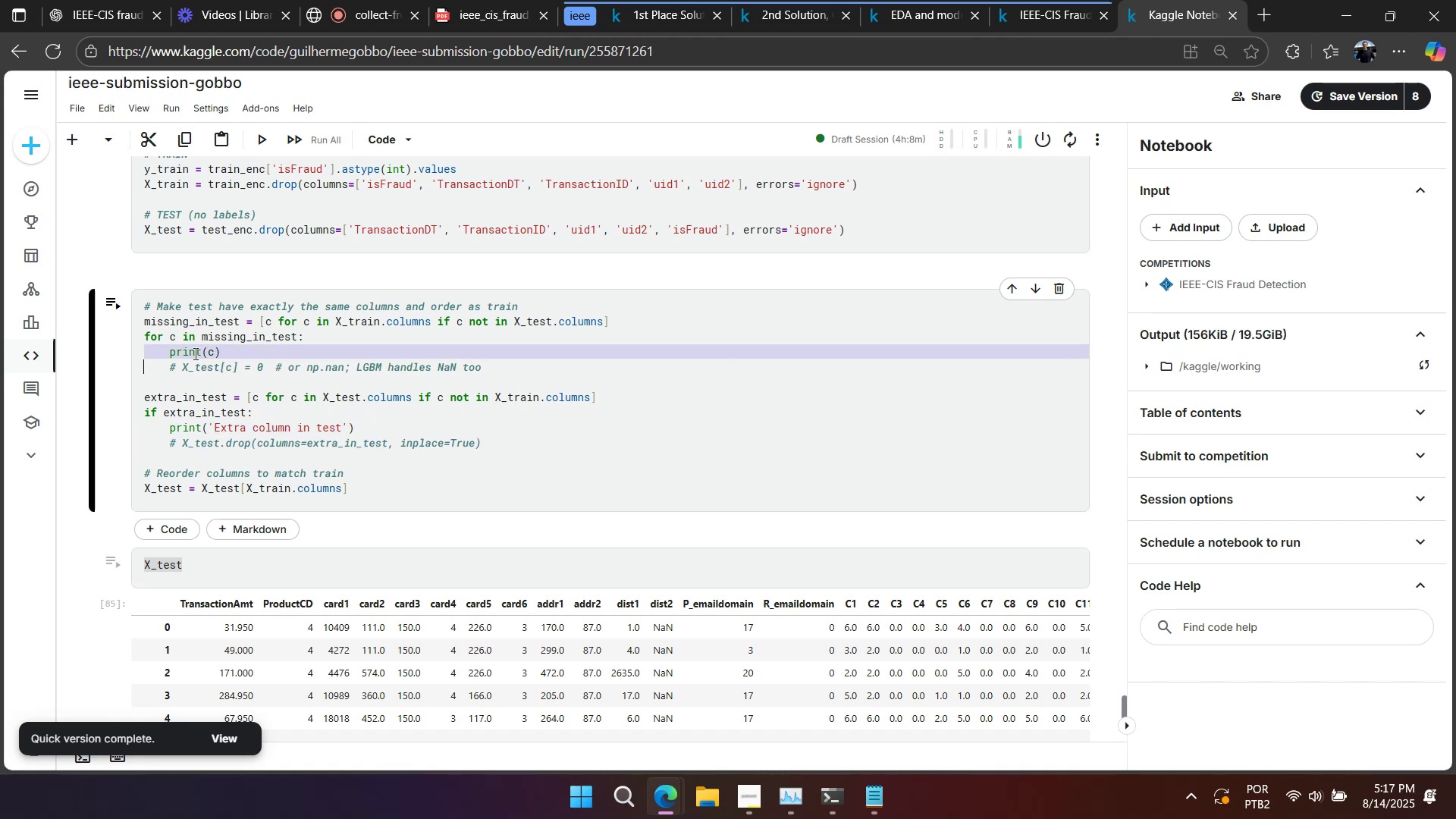 
triple_click([194, 353])
 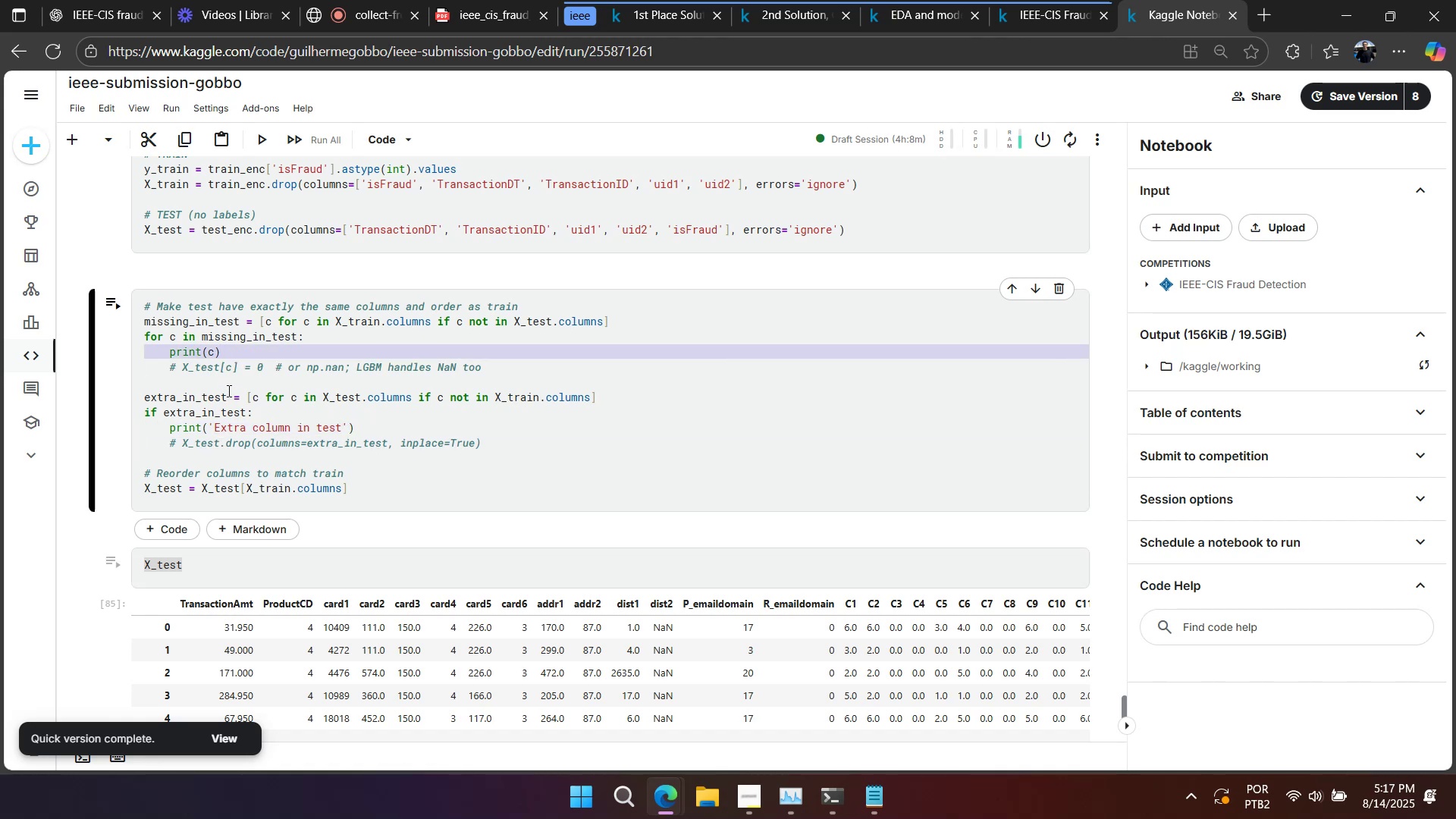 
left_click([214, 357])
 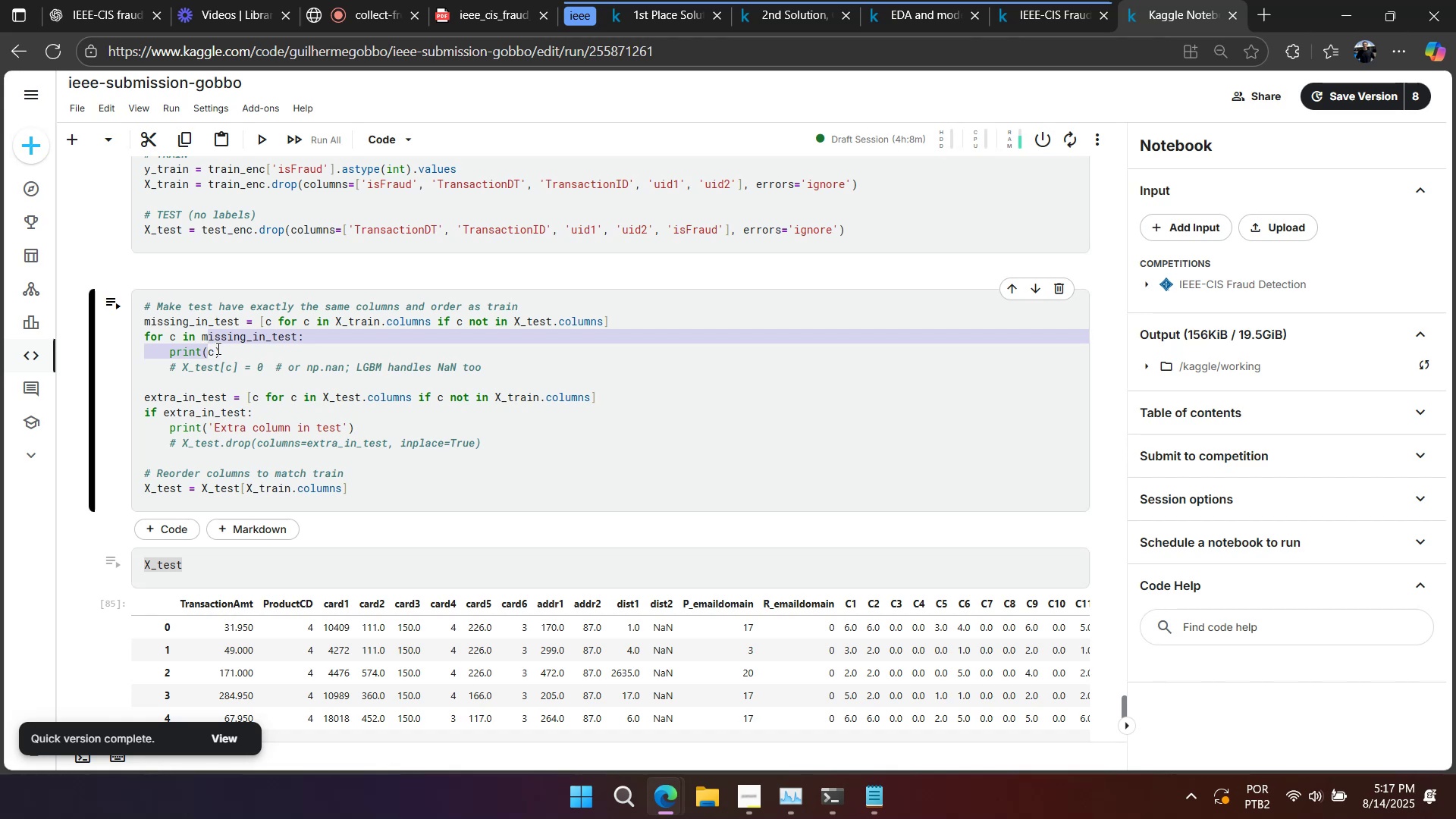 
left_click([218, 366])
 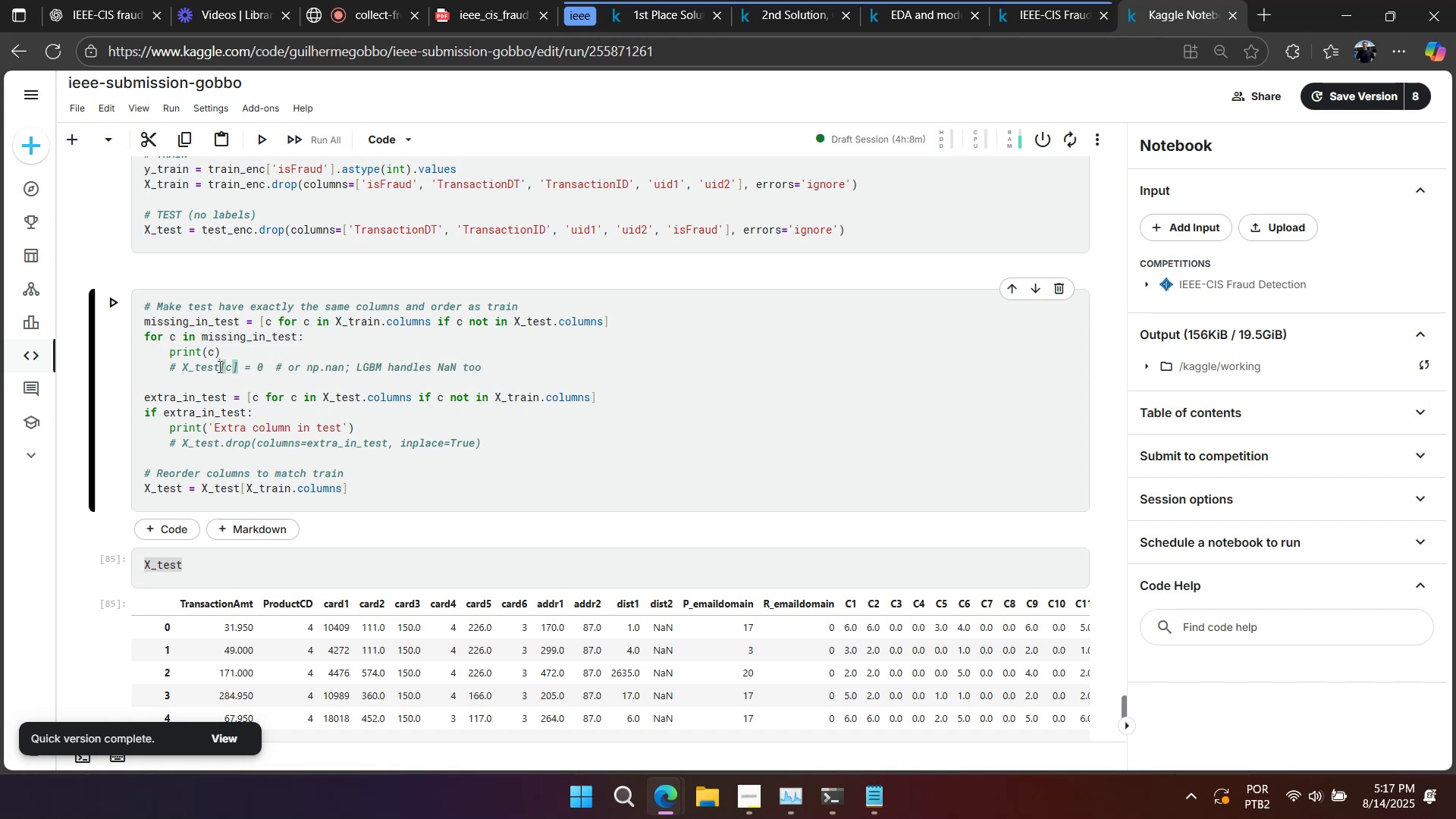 
key(Control+Slash)
 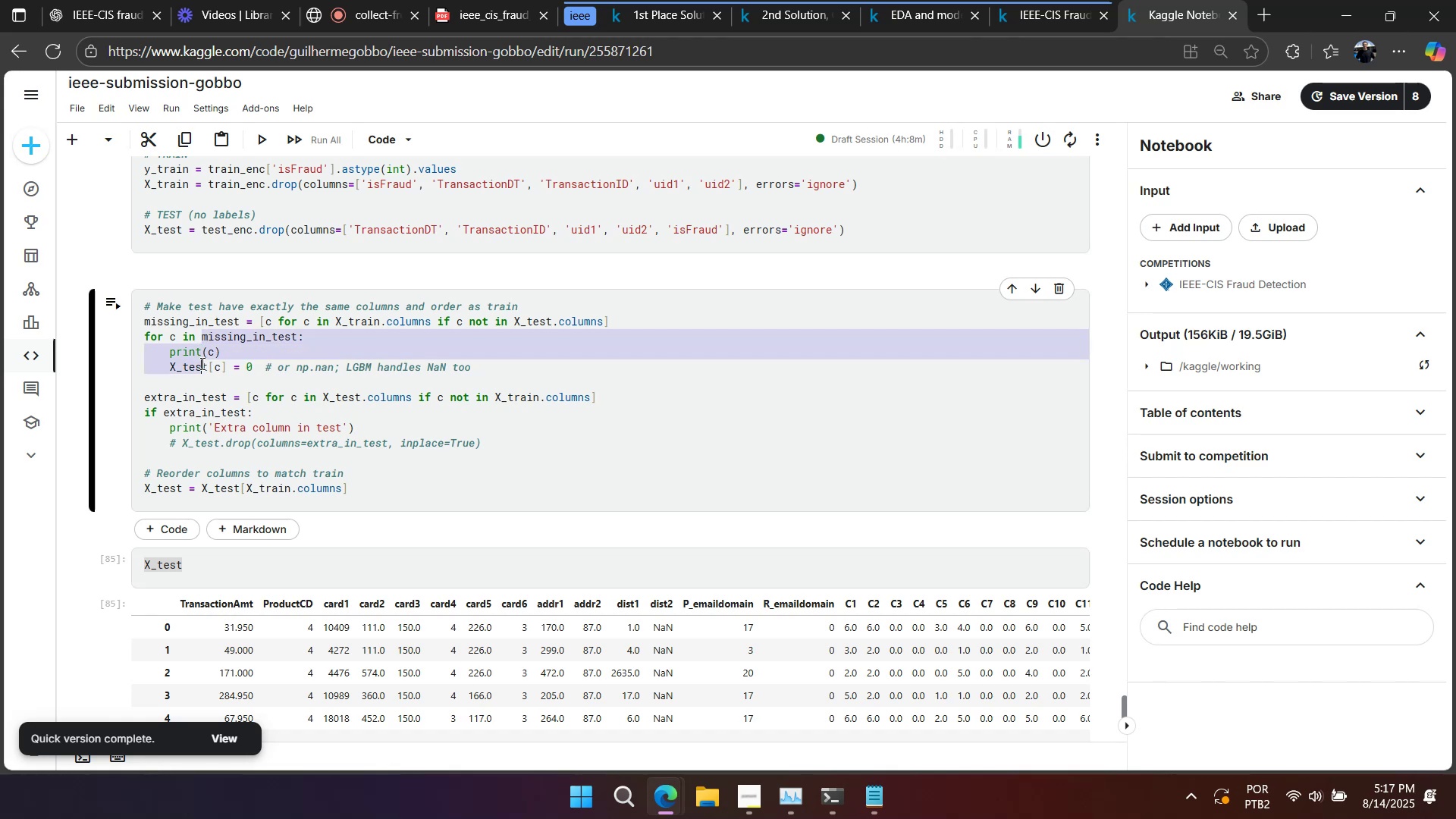 
key(Control+Slash)
 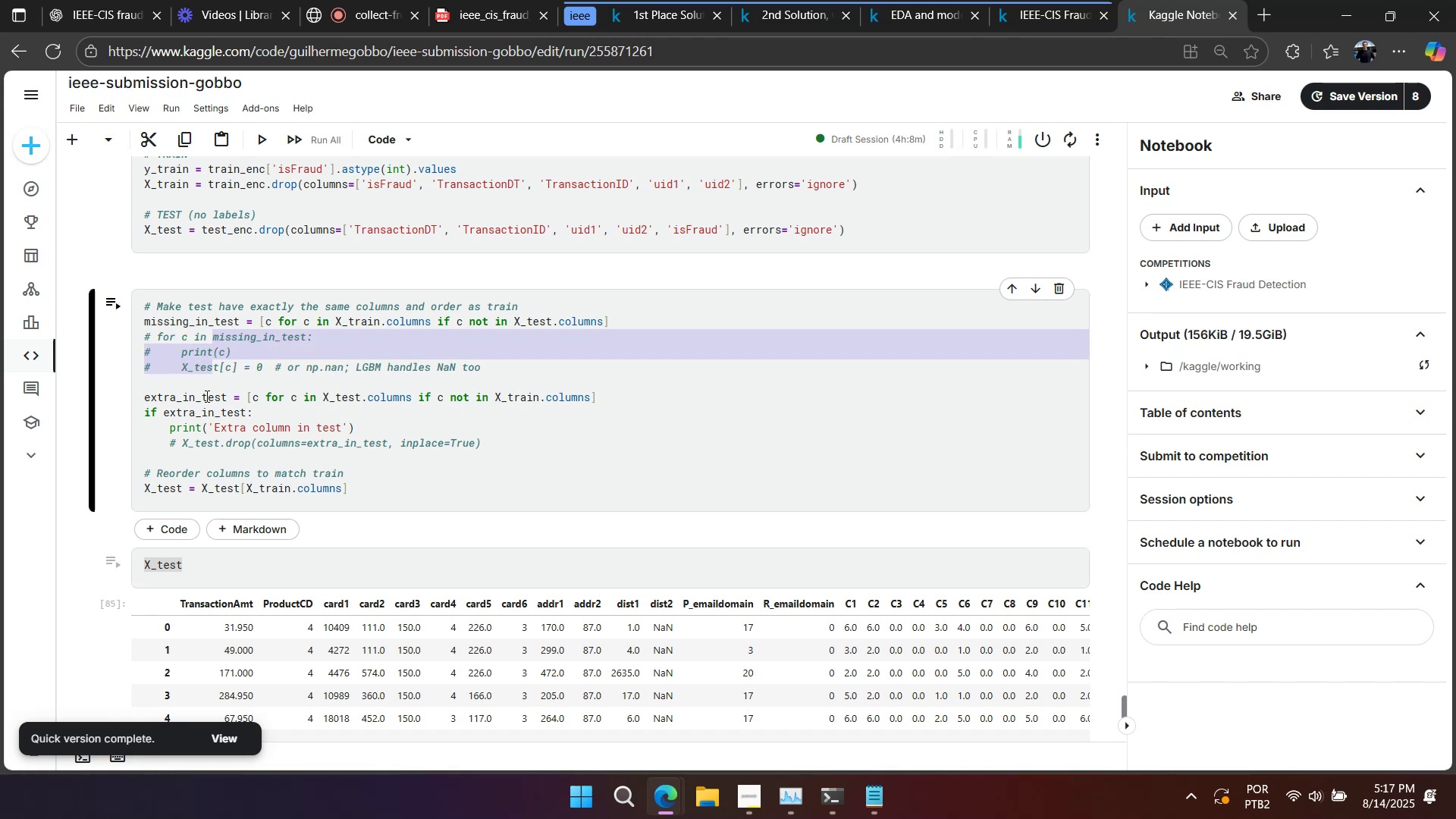 
left_click([235, 372])
 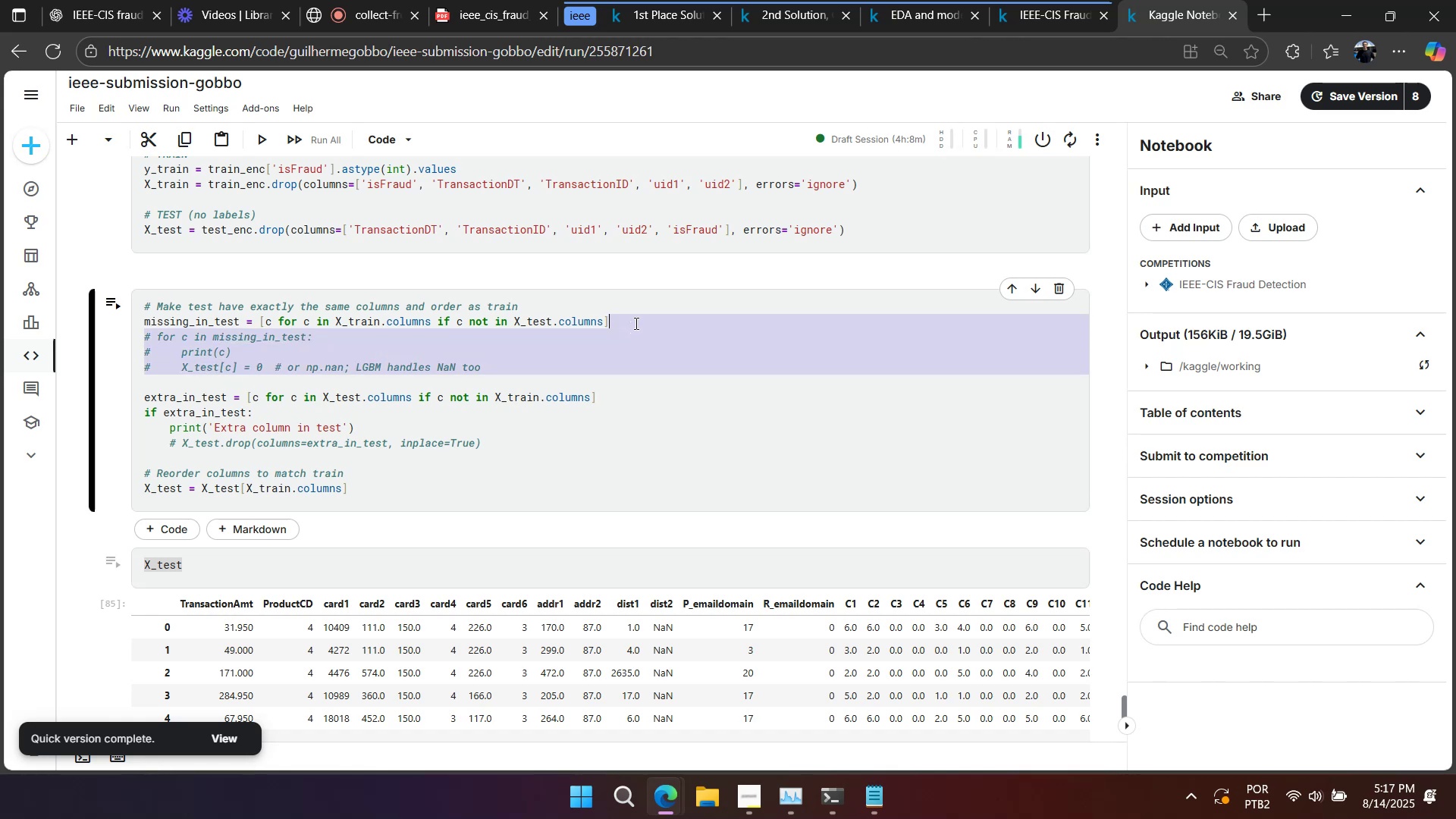 
key(Enter)
 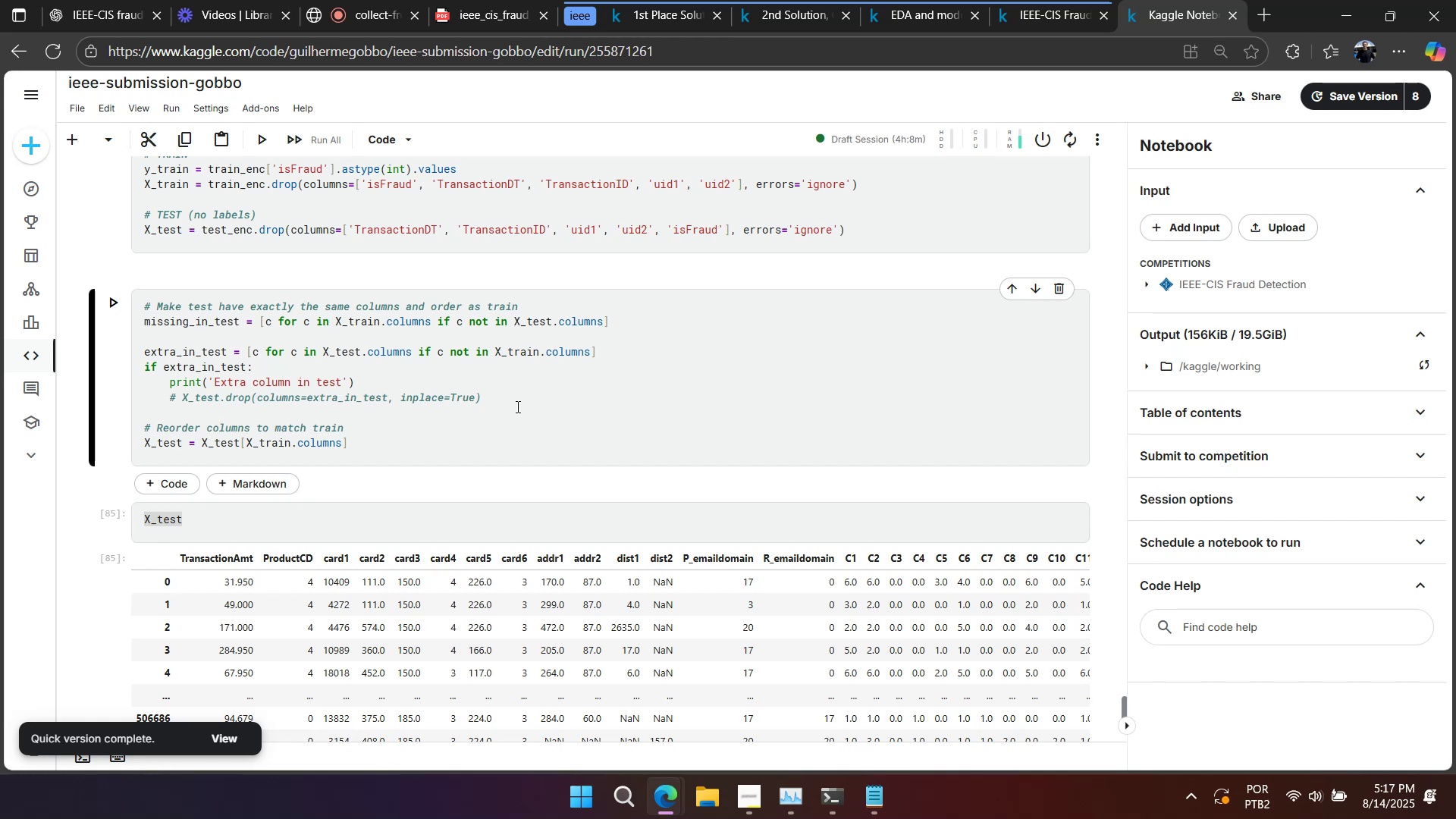 
wait(5.18)
 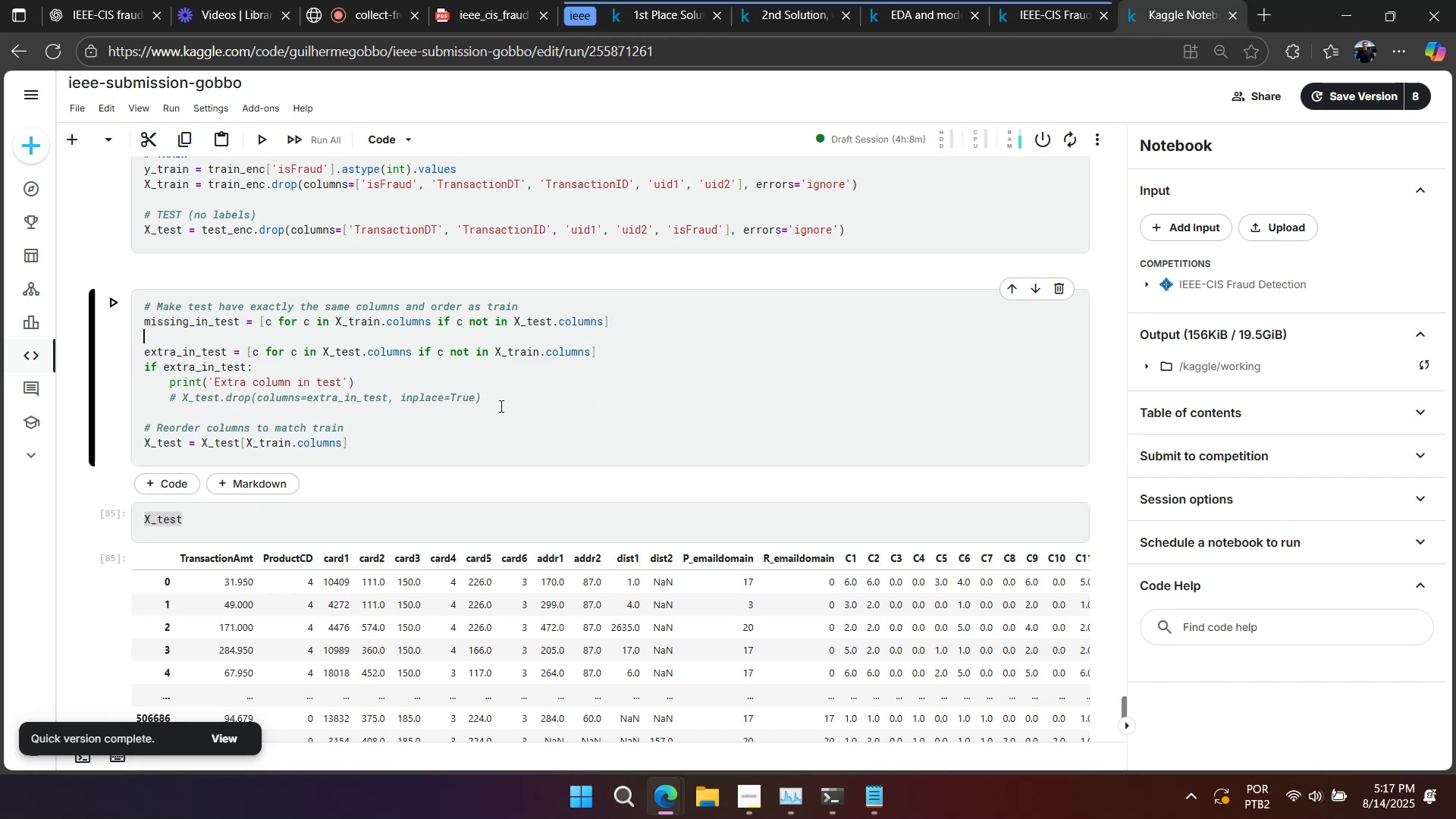 
double_click([513, 395])
 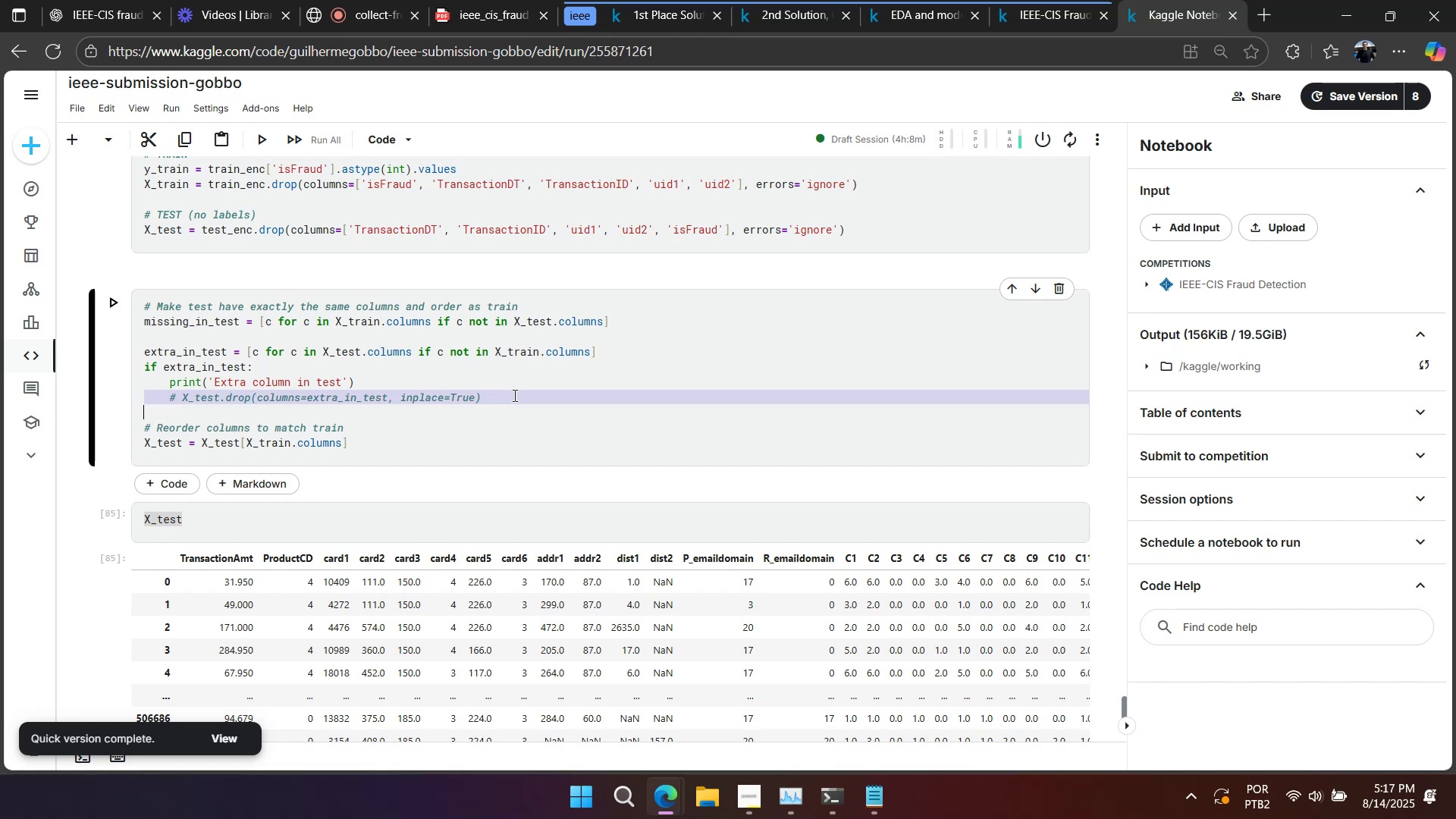 
triple_click([513, 395])
 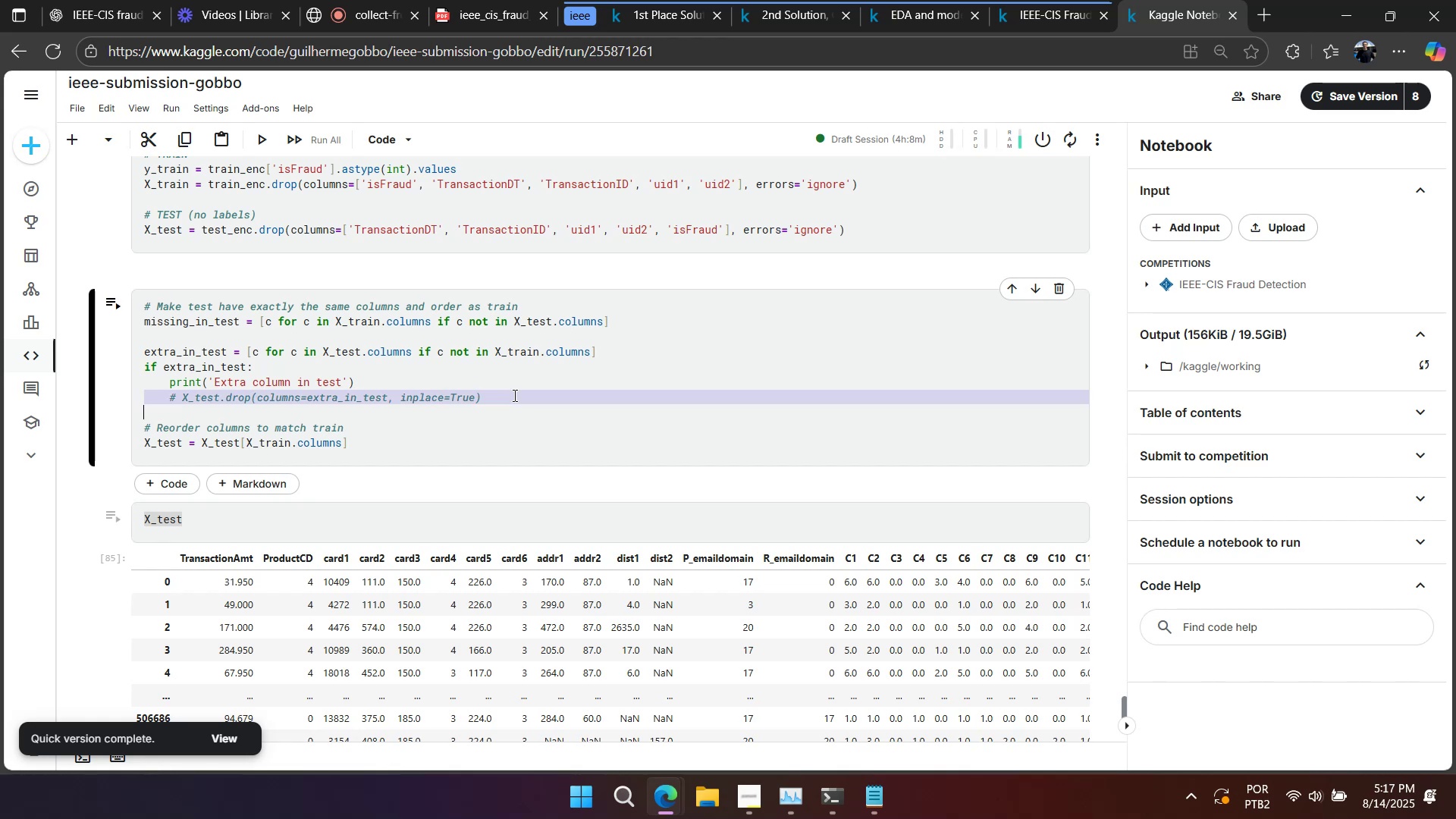 
key(Backspace)
 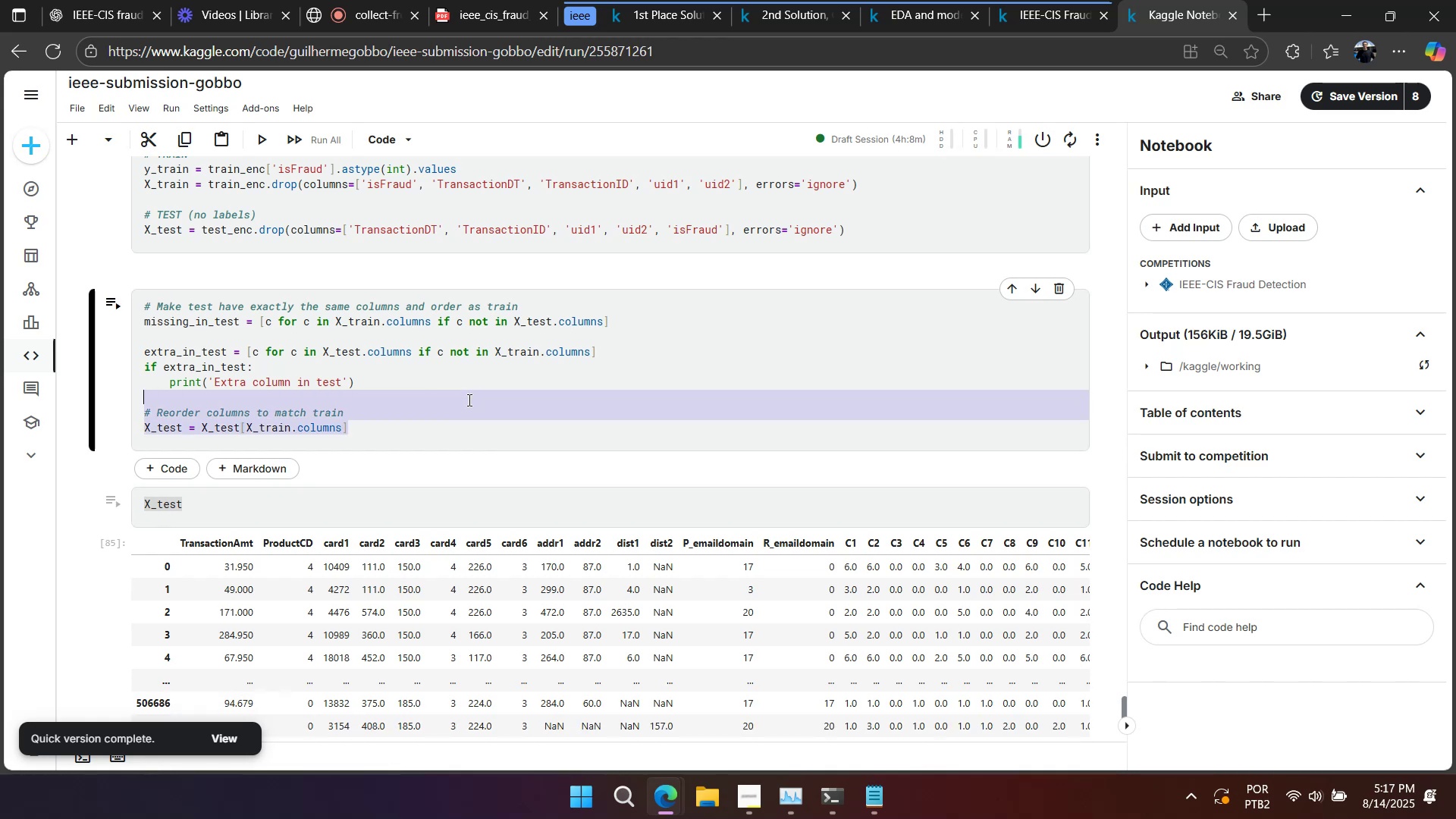 
double_click([379, 416])
 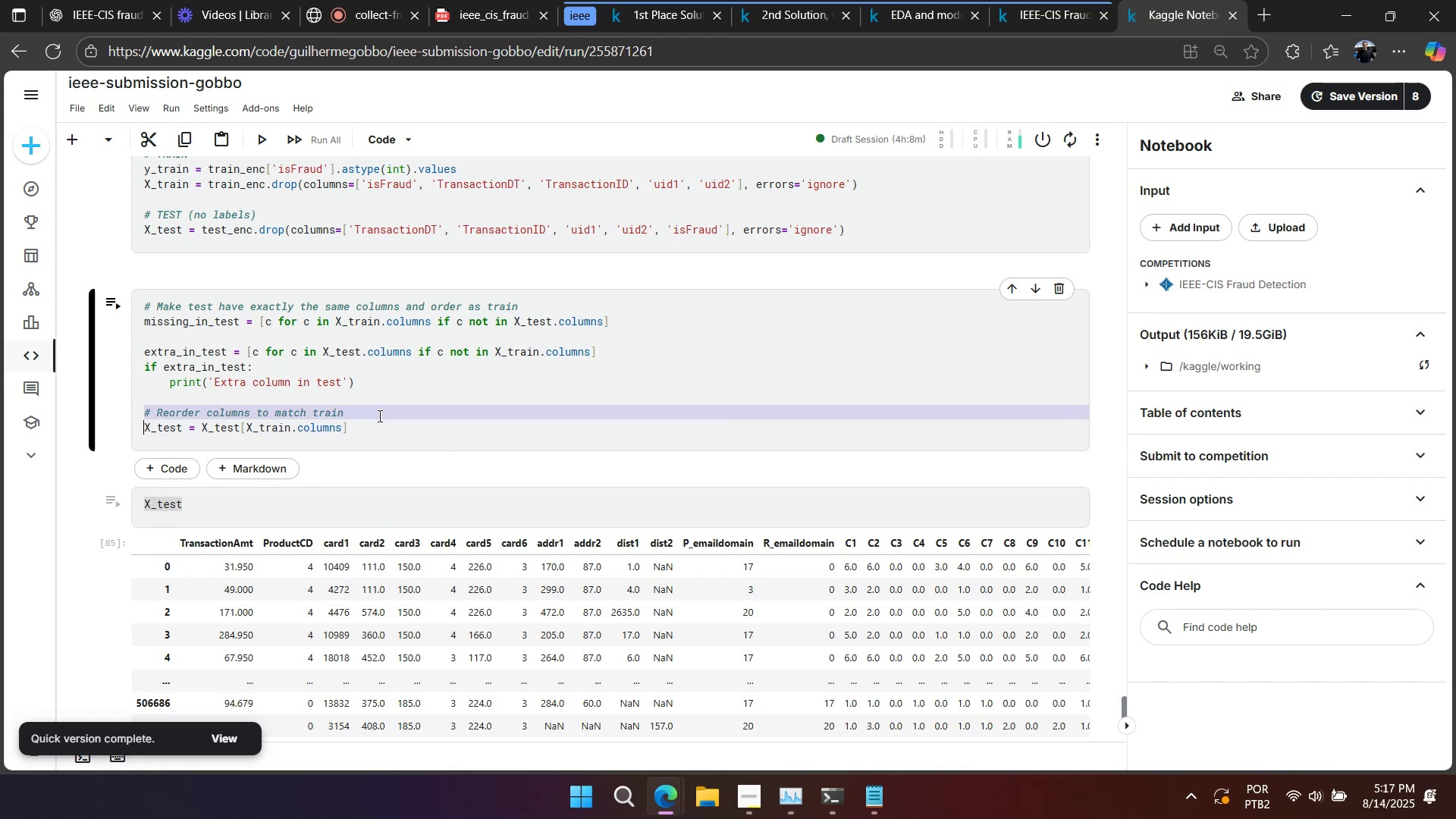 
triple_click([378, 416])
 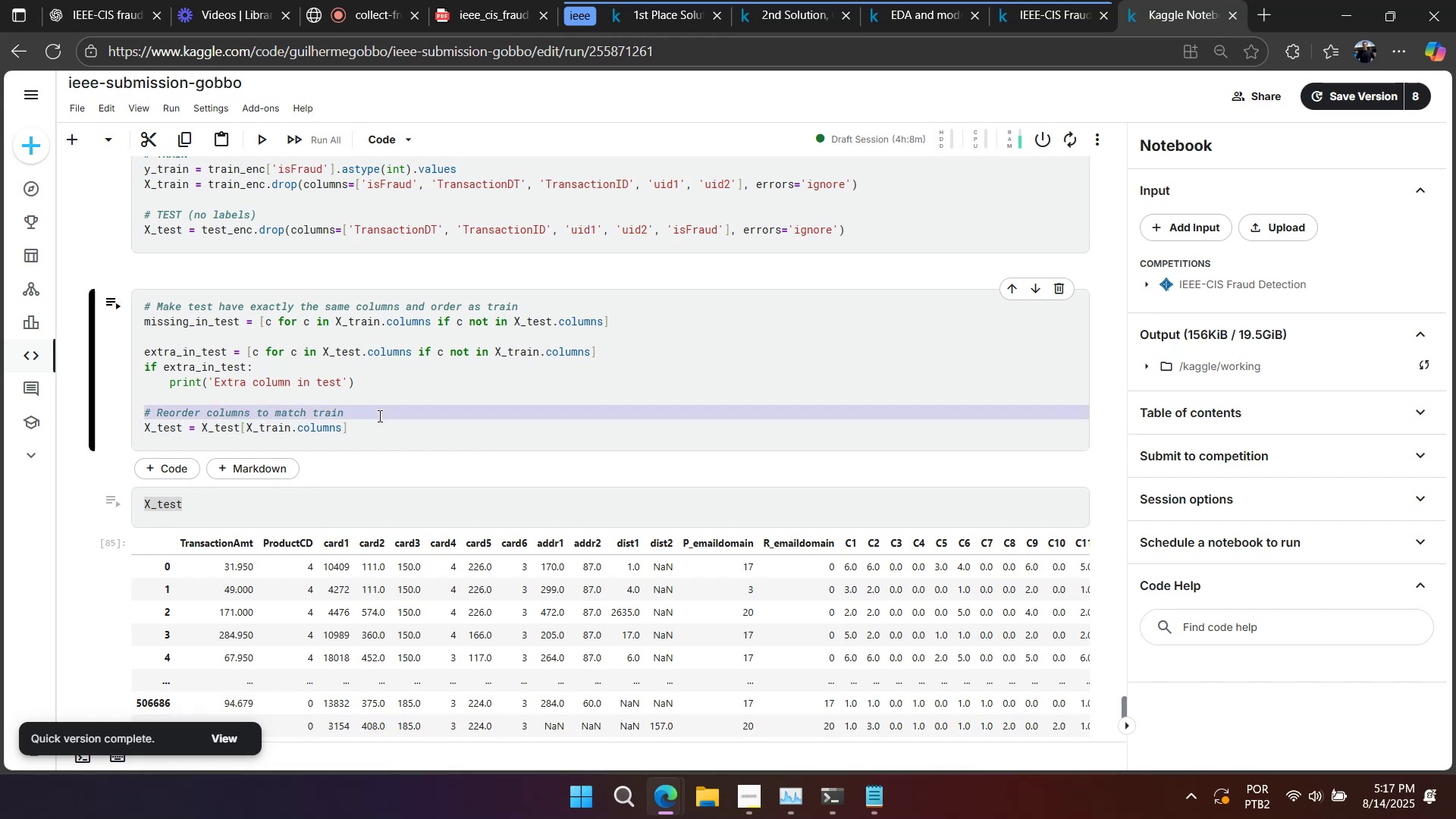 
left_click([378, 416])
 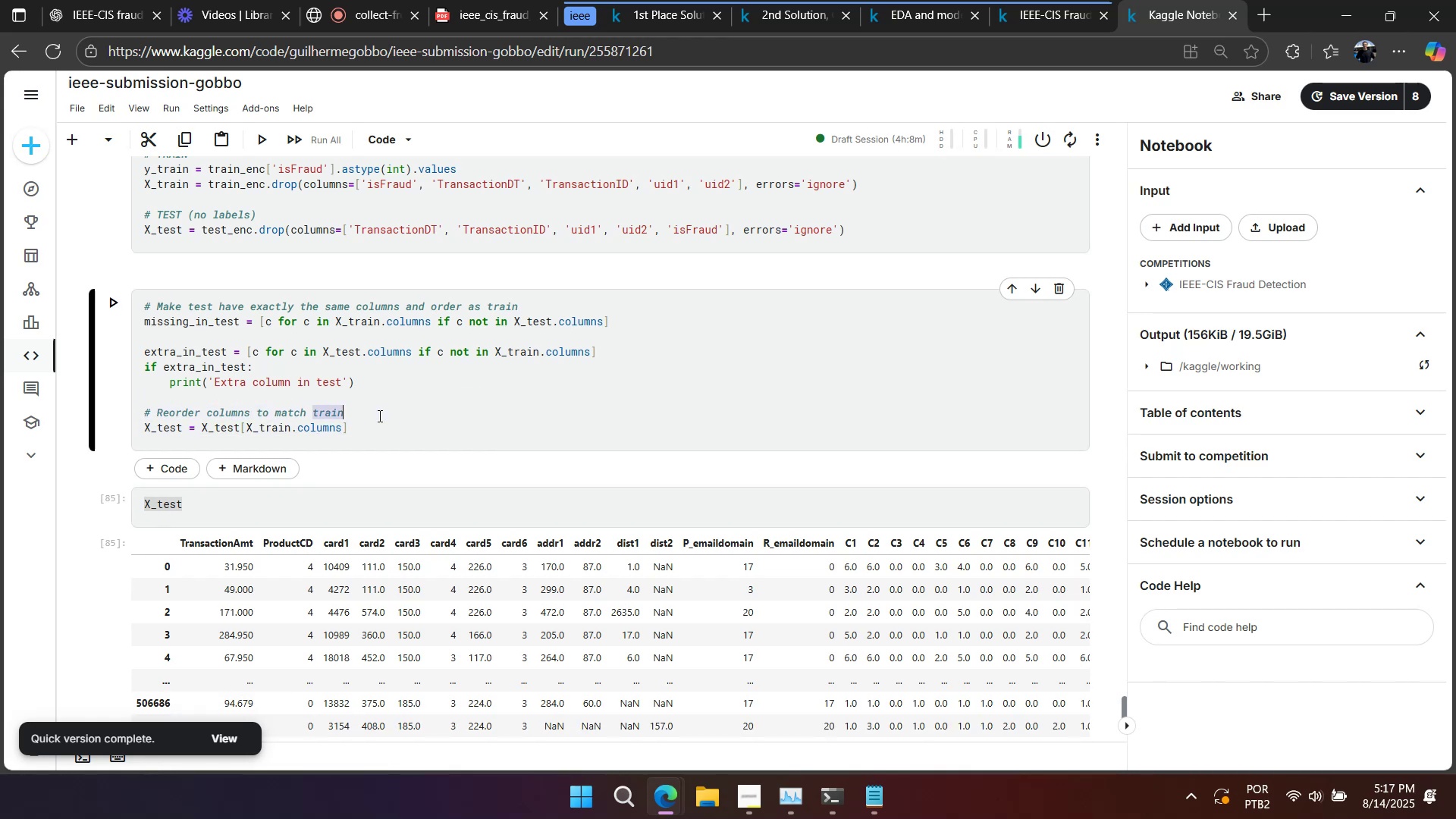 
triple_click([378, 416])
 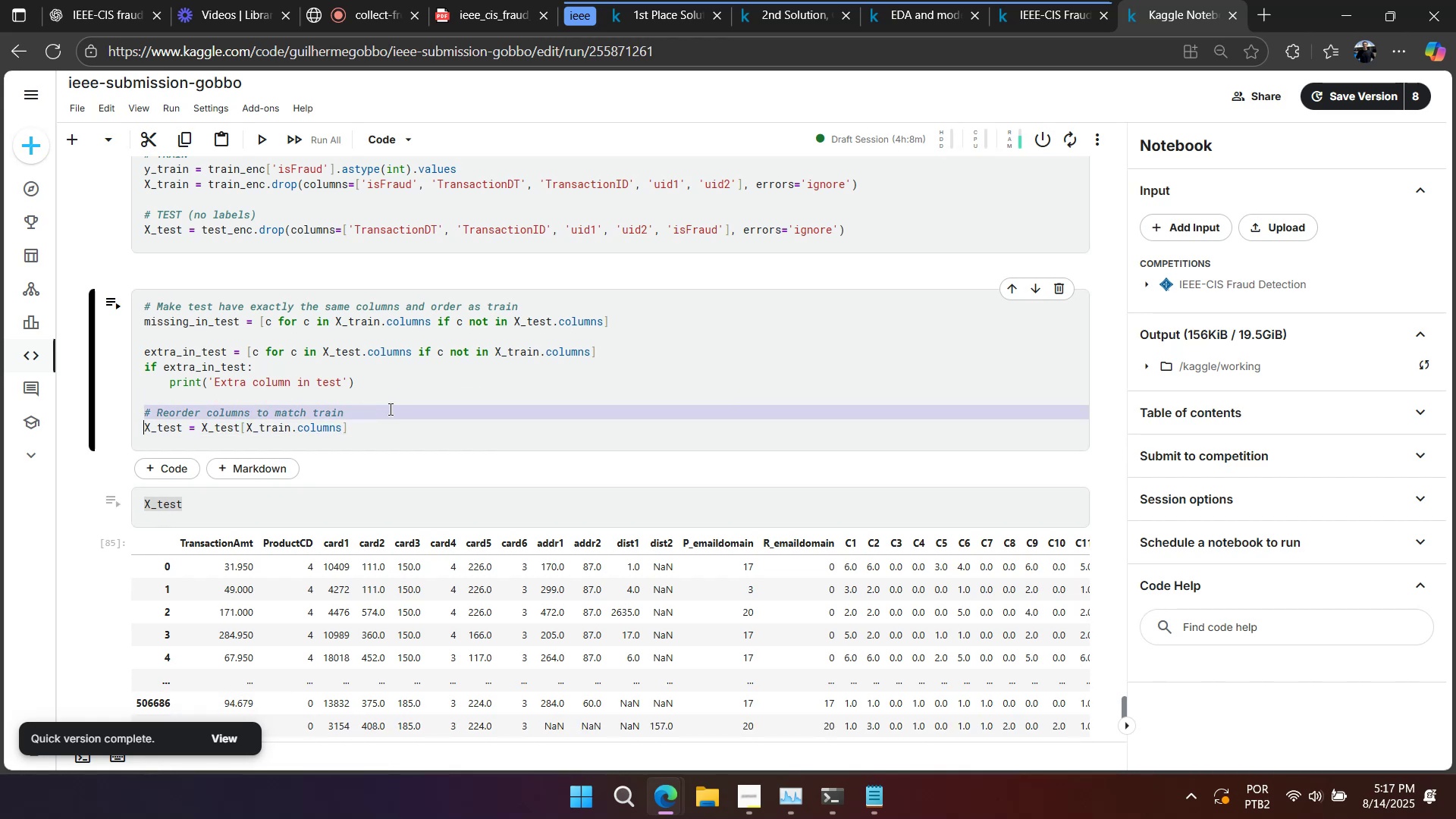 
key(Backspace)
 